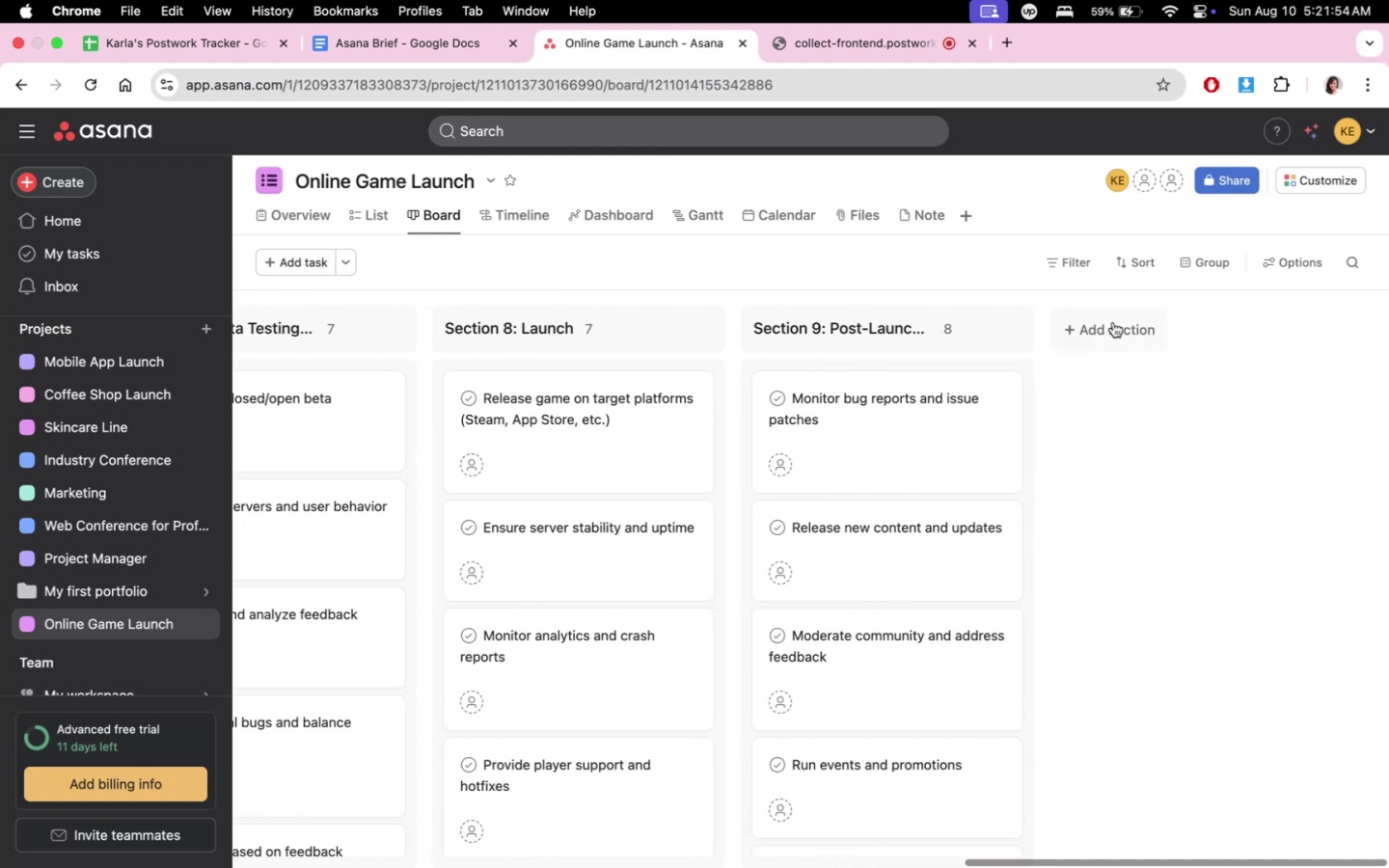 
left_click([1113, 322])
 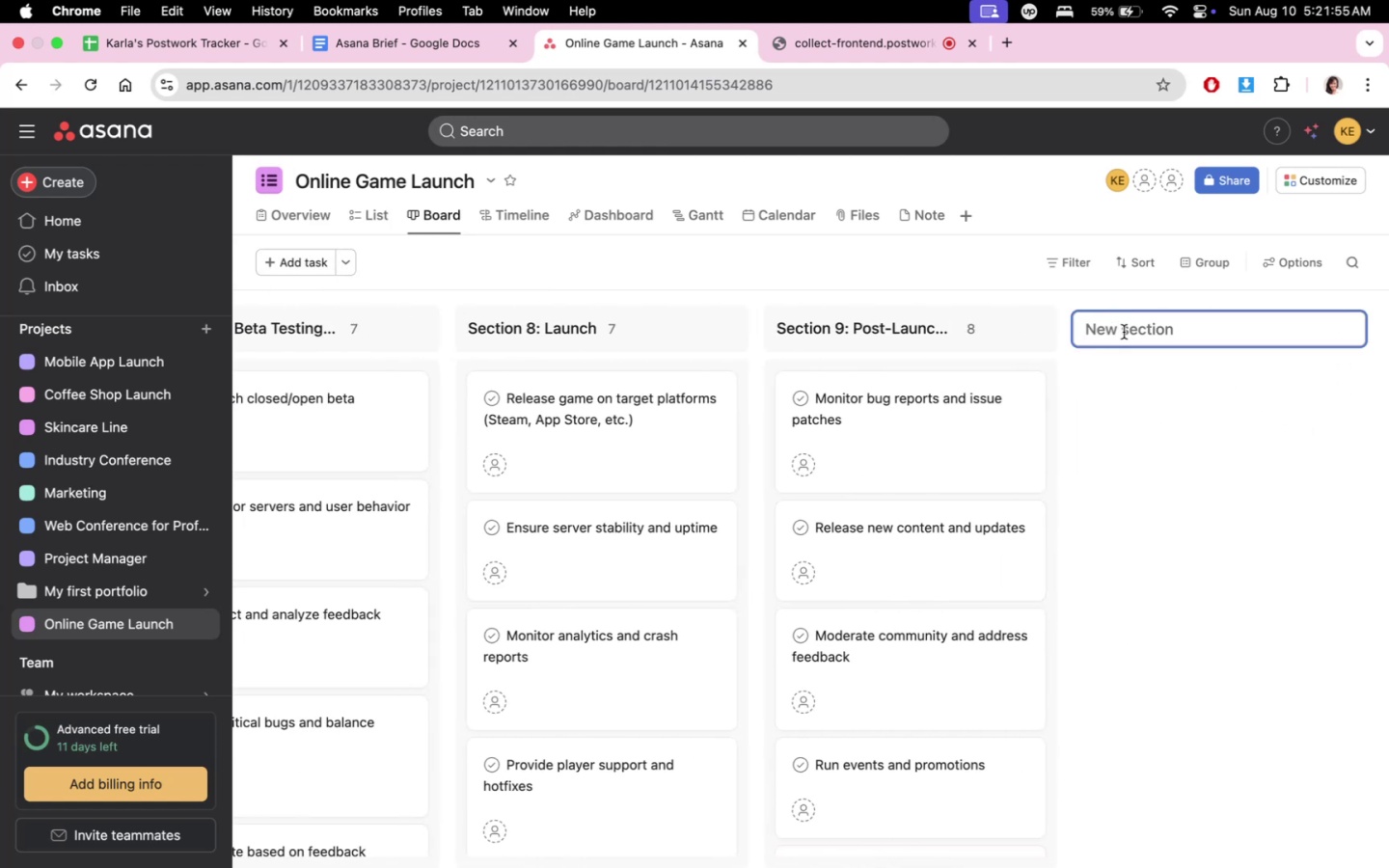 
type(MILEsTONES)
 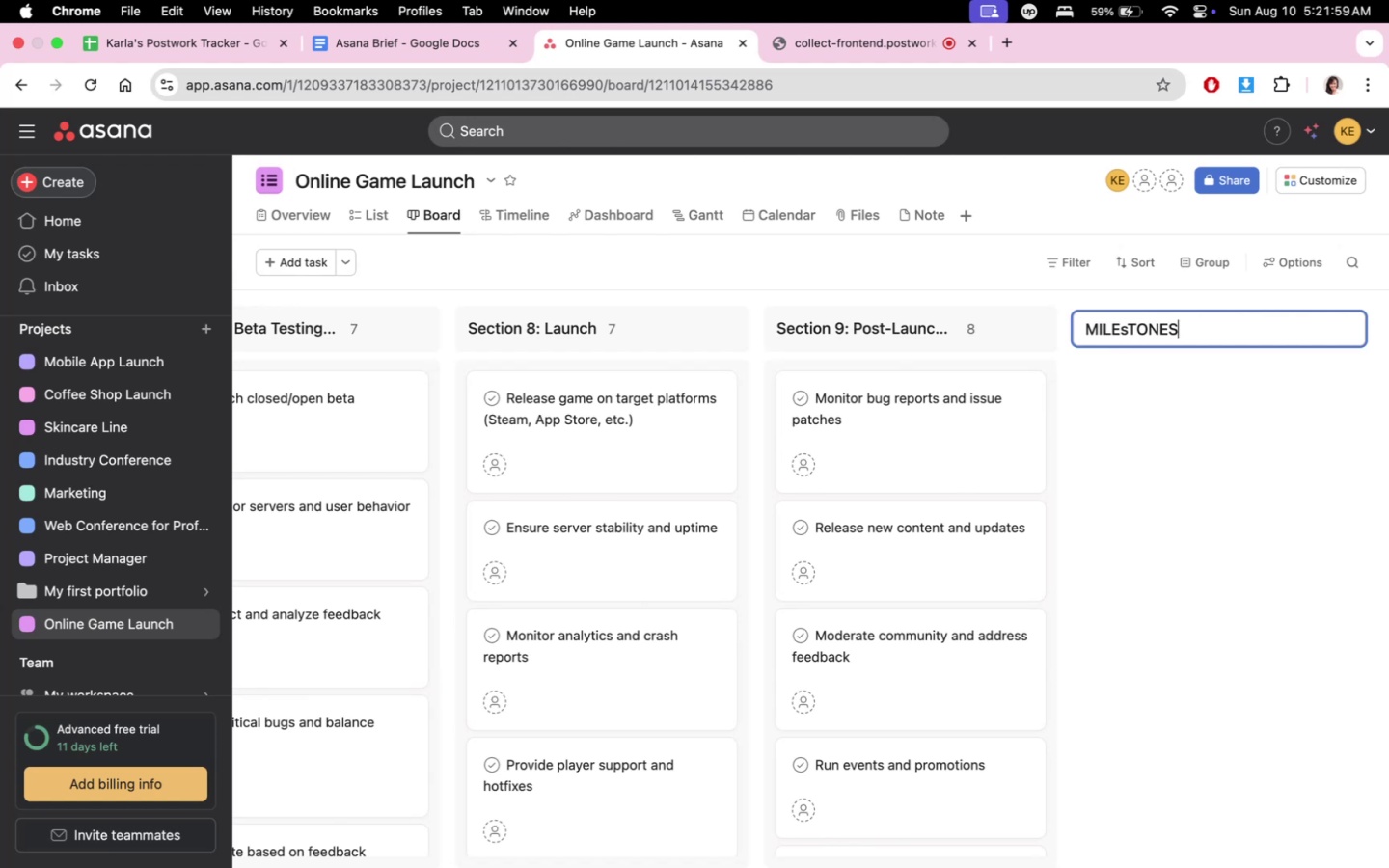 
key(Meta+CommandLeft)
 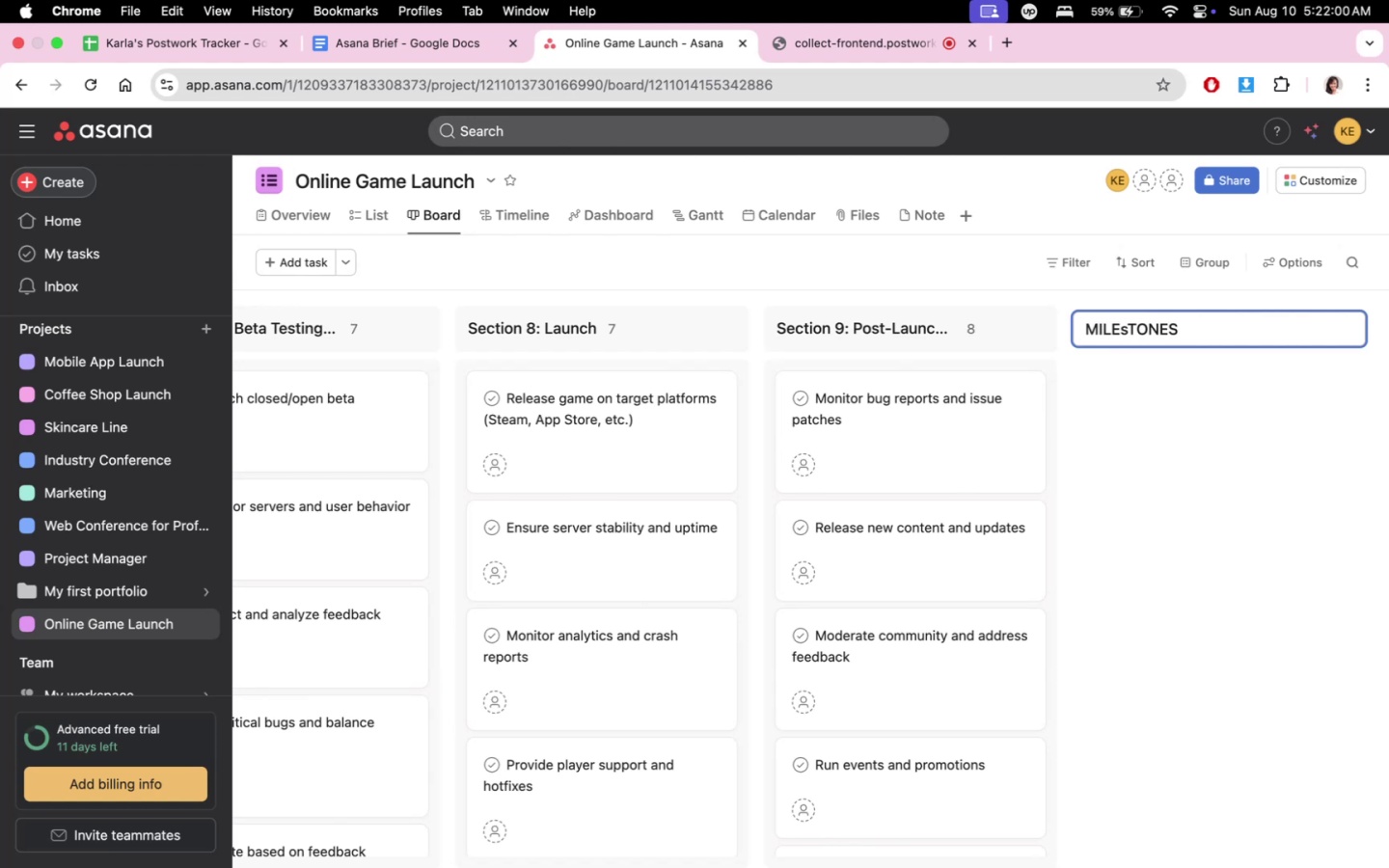 
key(Meta+A)
 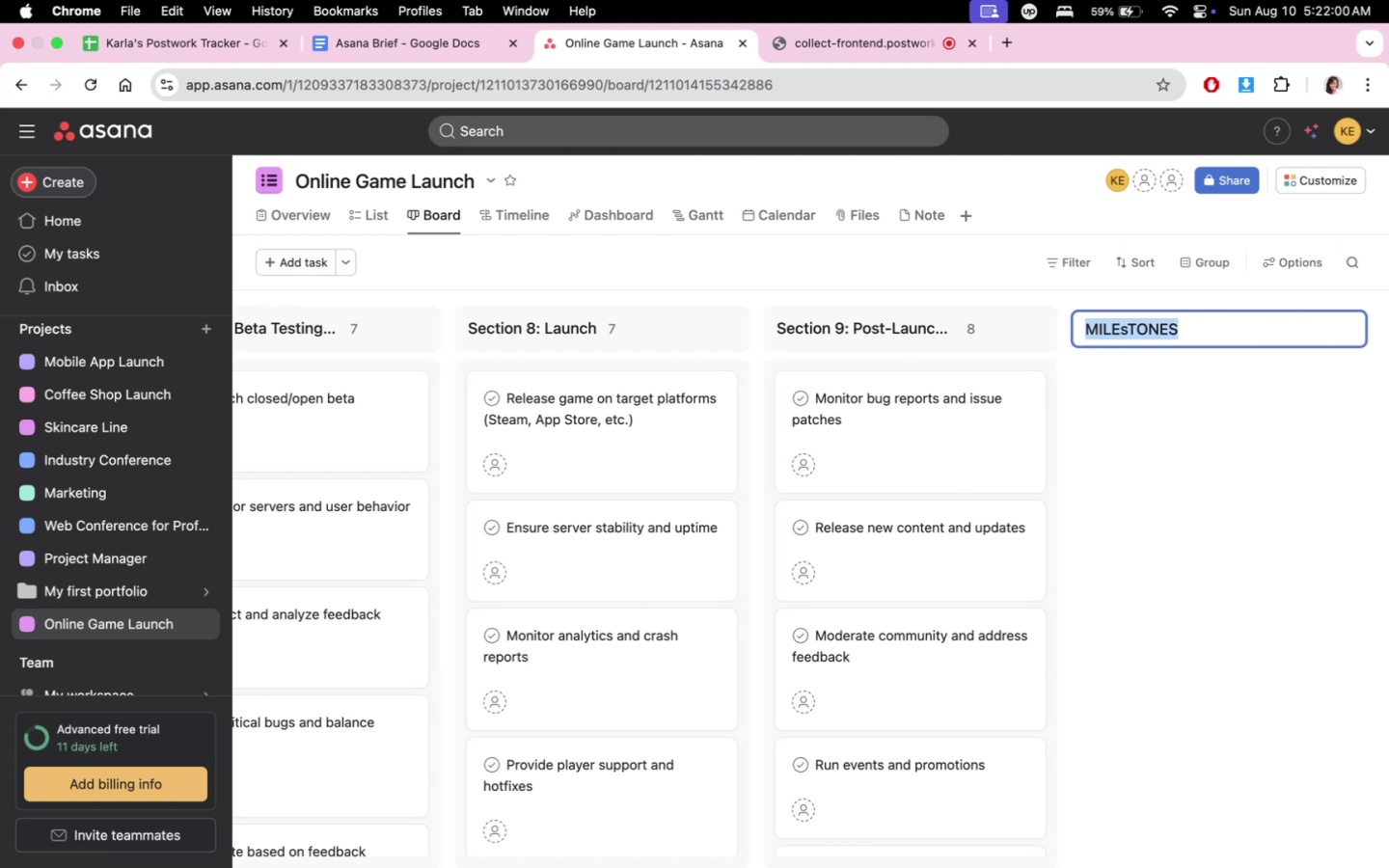 
type(MEI)
key(Backspace)
key(Backspace)
type(ILESTONES)
 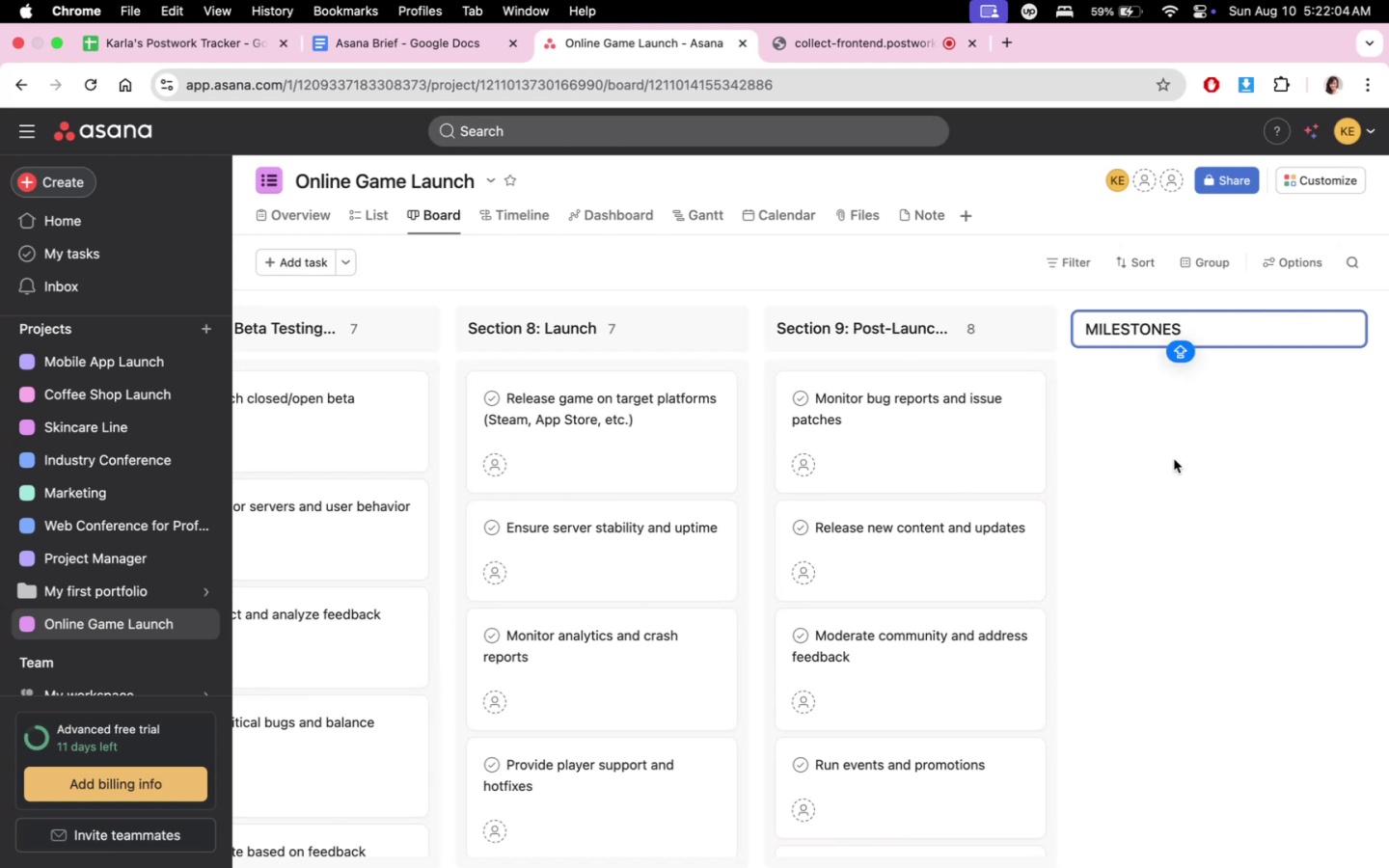 
left_click([1188, 498])
 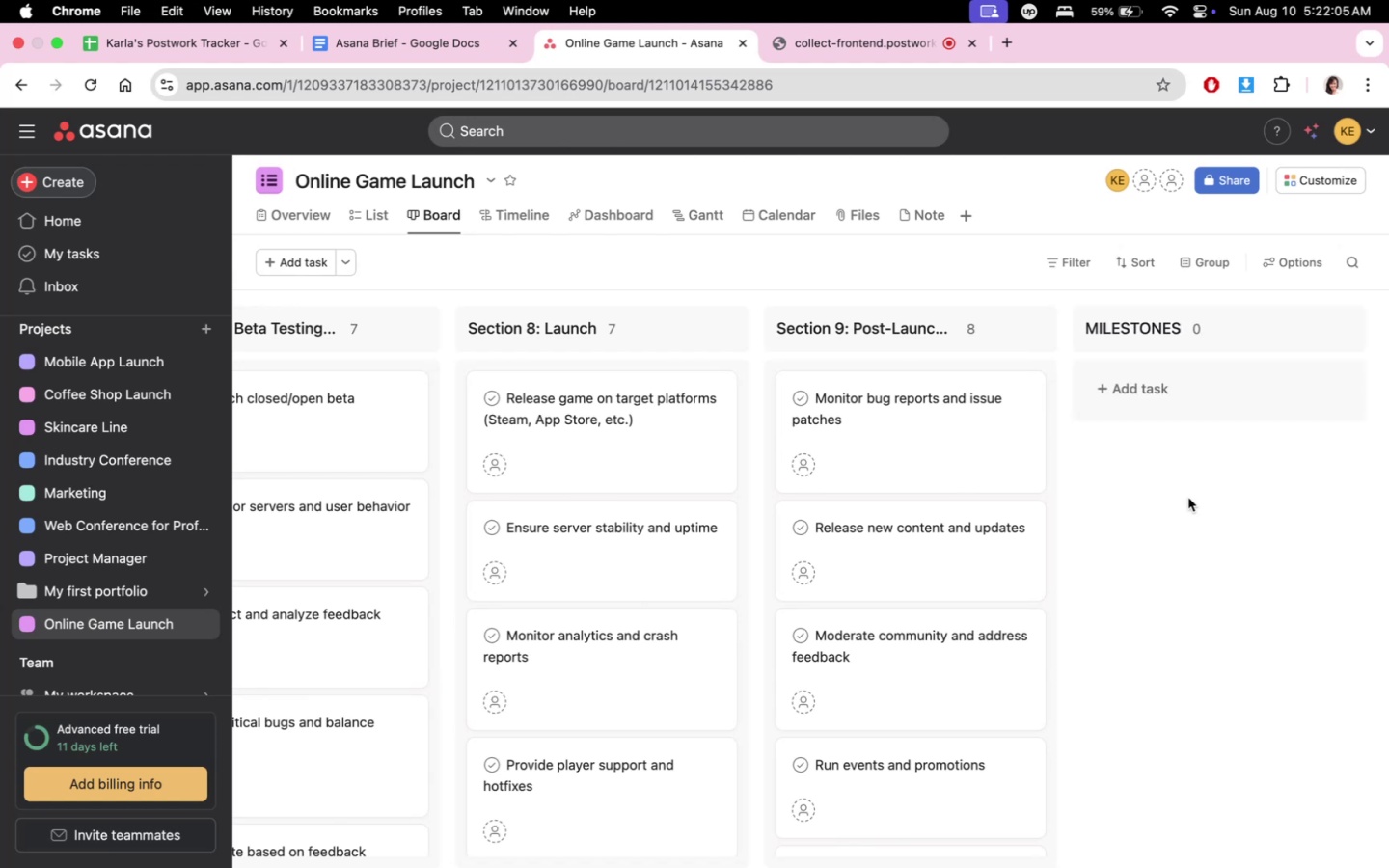 
key(CapsLock)
 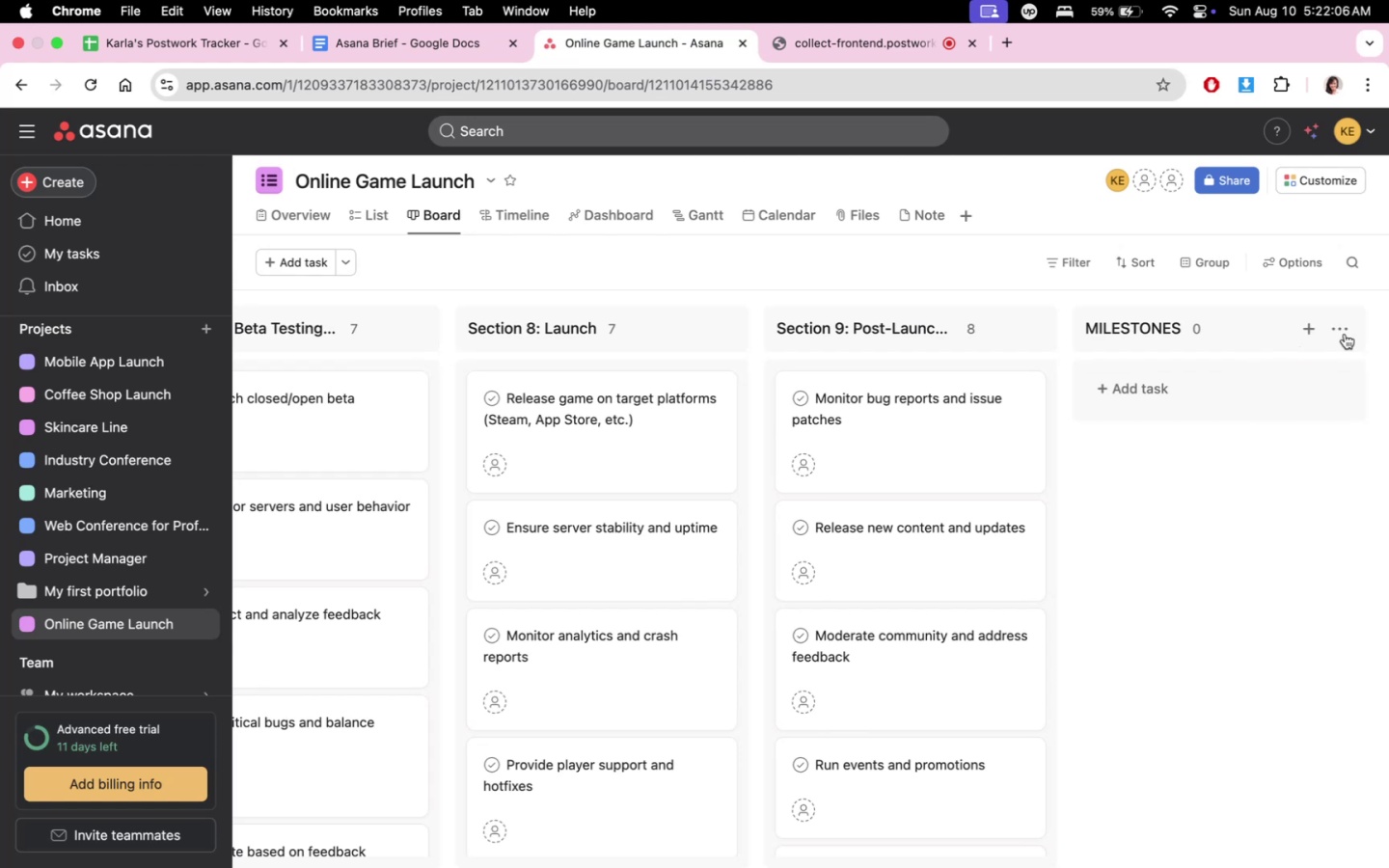 
left_click([1348, 334])
 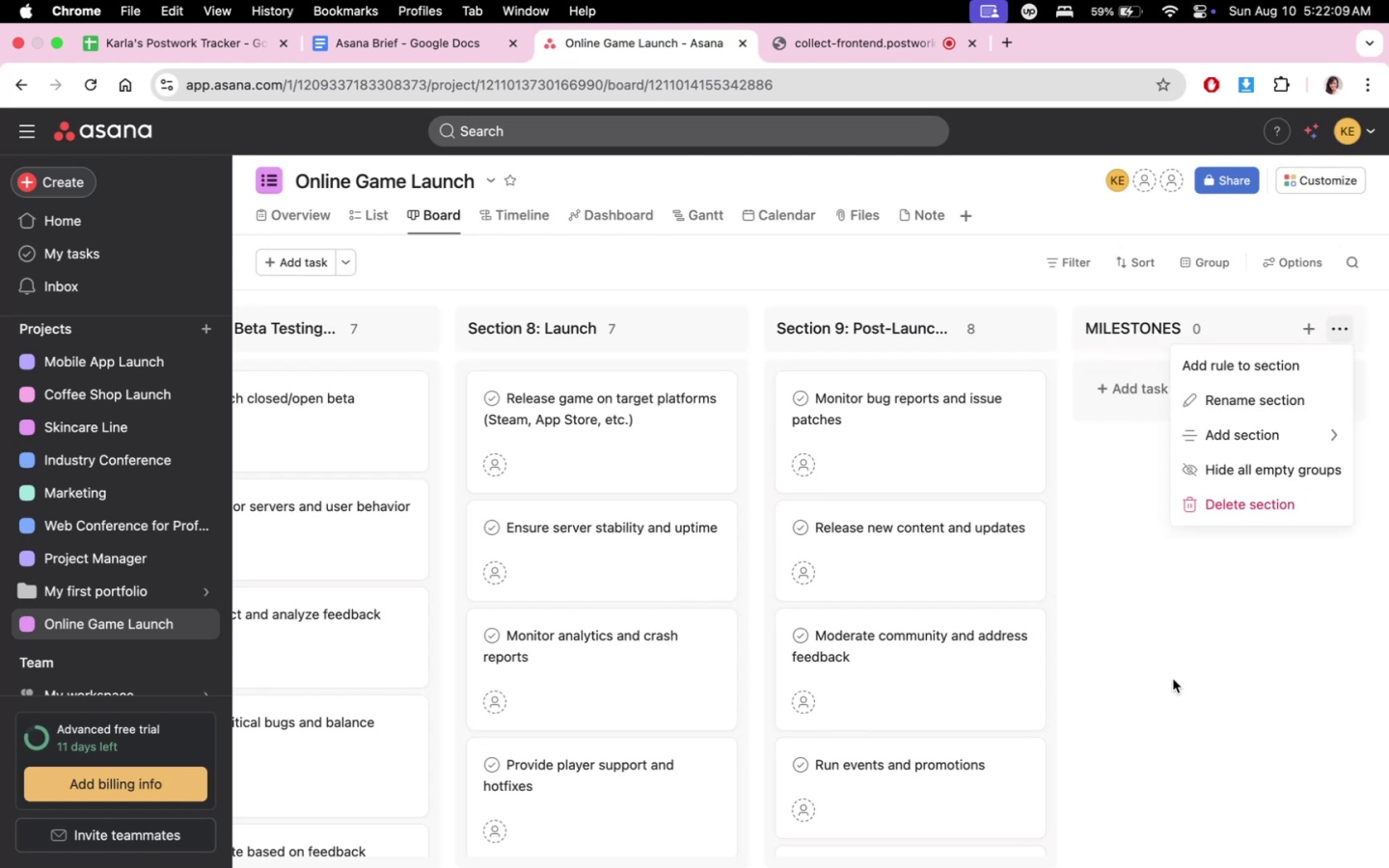 
left_click([1173, 679])
 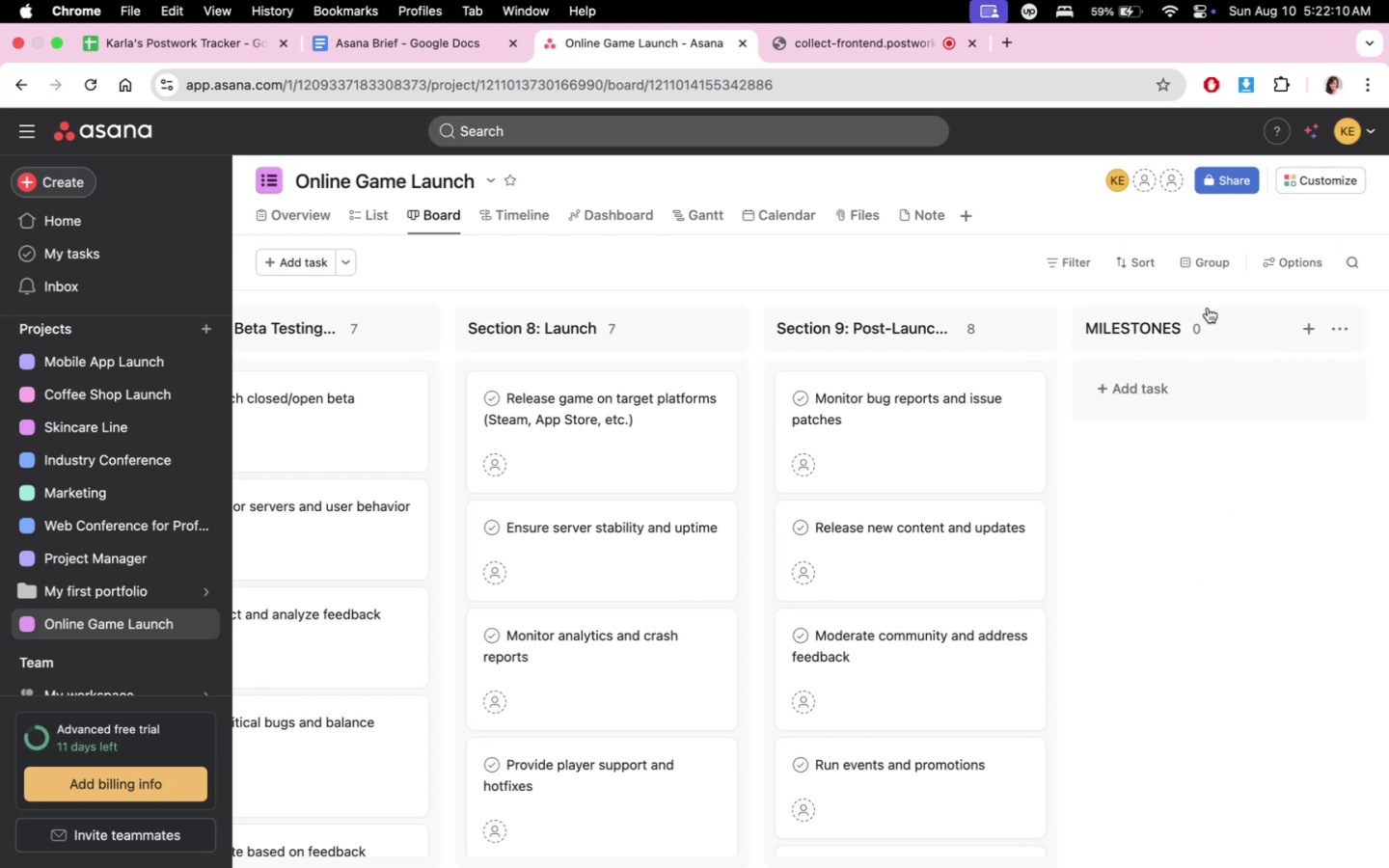 
left_click_drag(start_coordinate=[1220, 314], to_coordinate=[356, 323])
 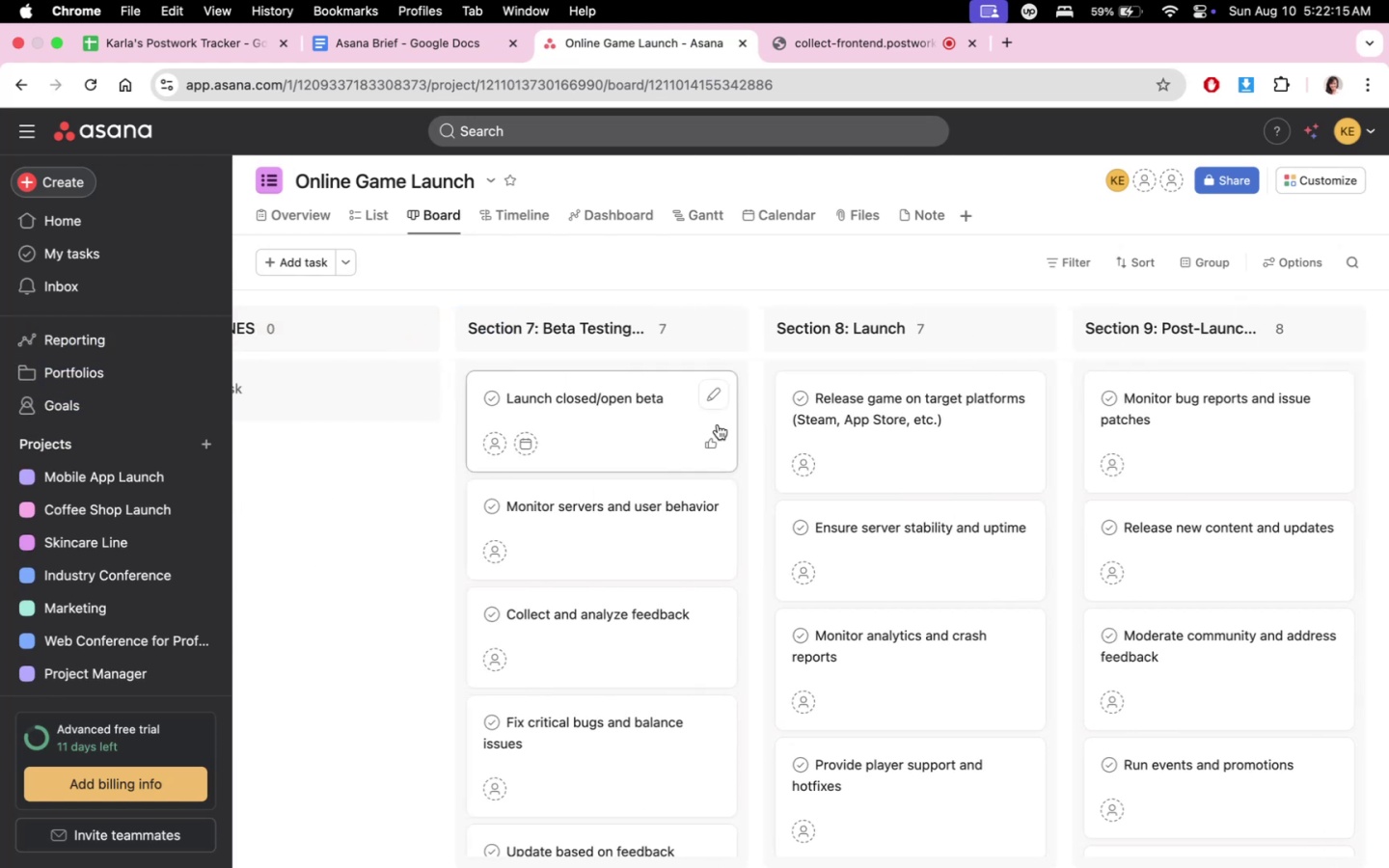 
scroll: coordinate [1351, 276], scroll_direction: up, amount: 34.0
 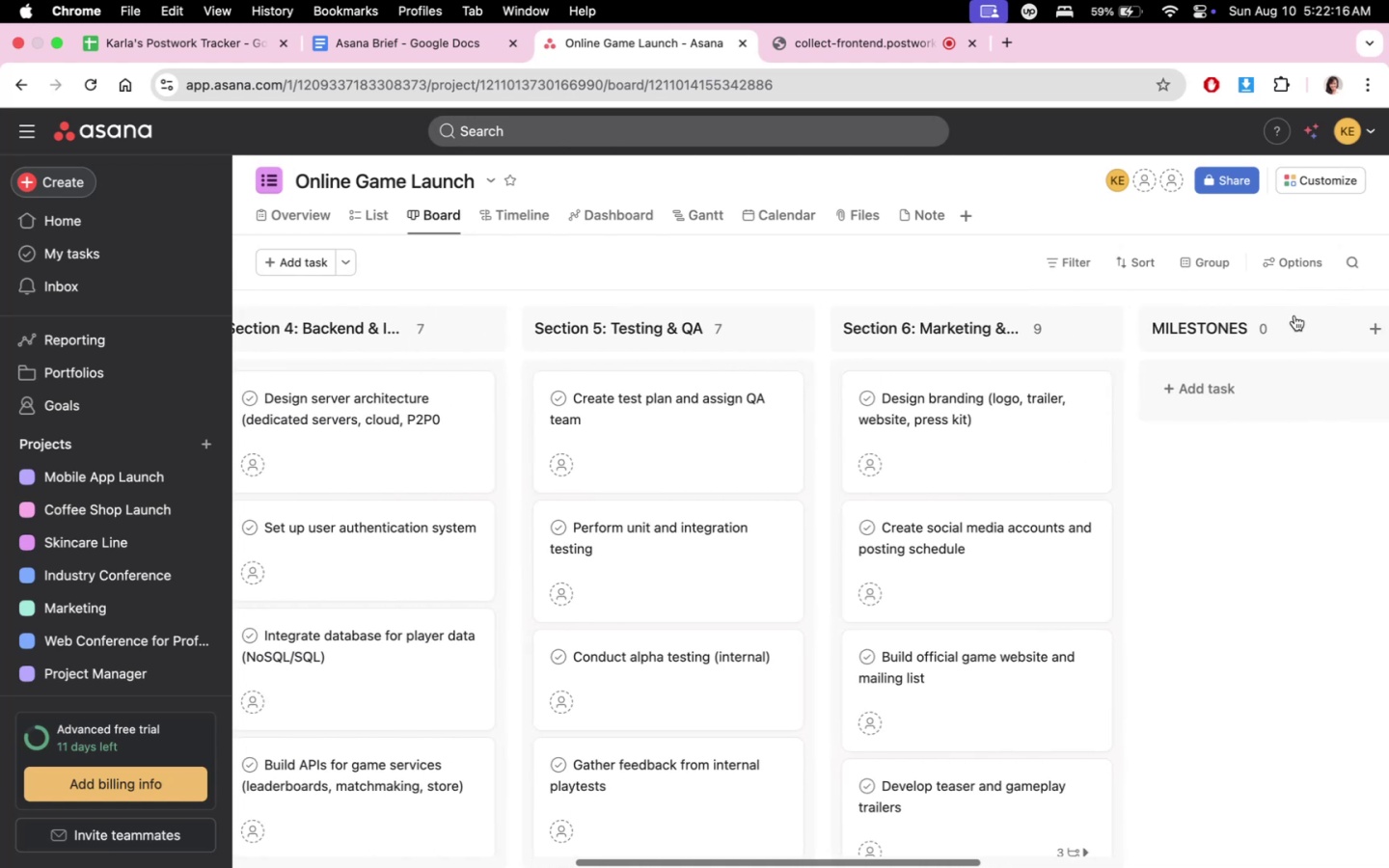 
left_click_drag(start_coordinate=[1293, 323], to_coordinate=[432, 325])
 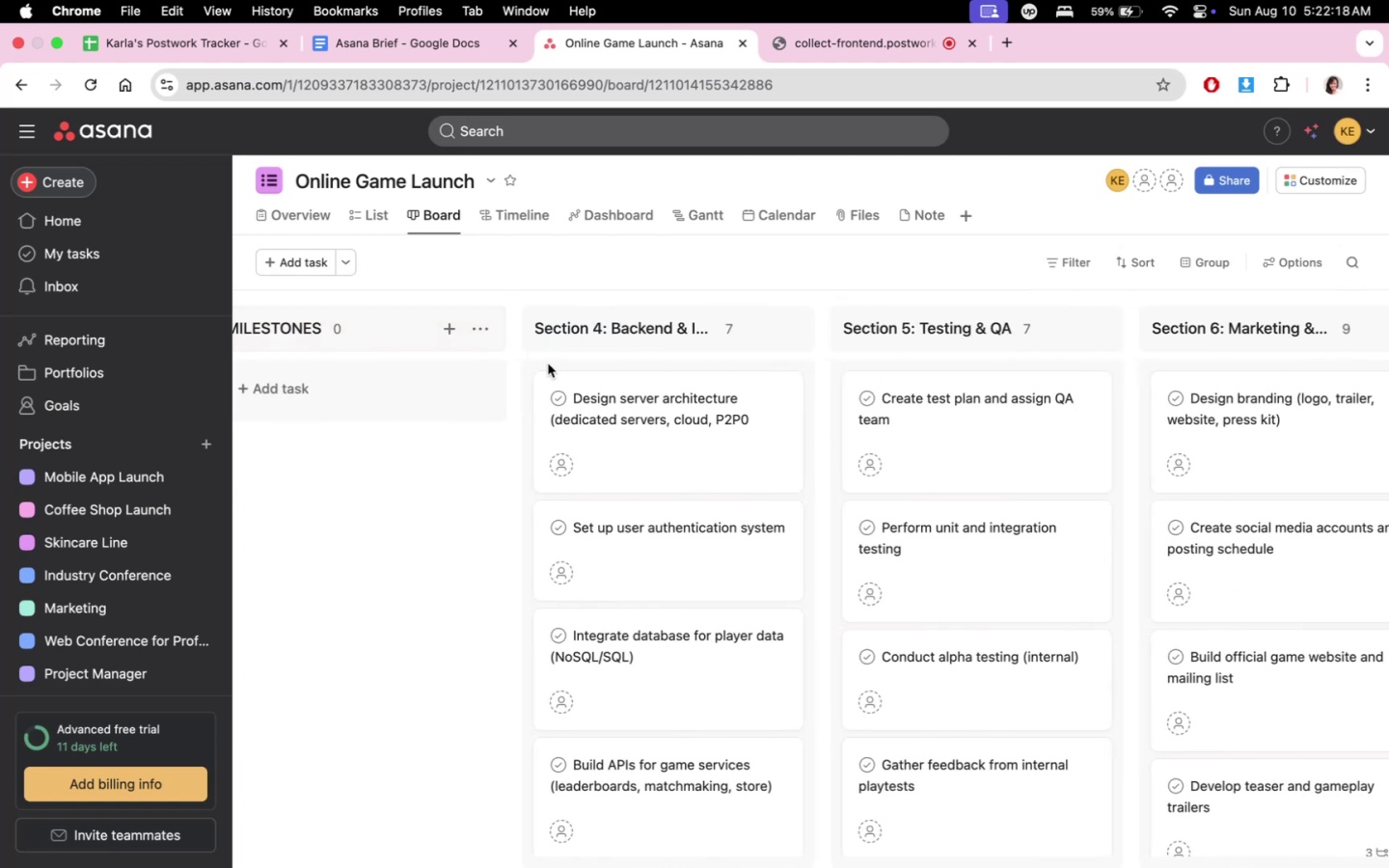 
scroll: coordinate [724, 381], scroll_direction: up, amount: 34.0
 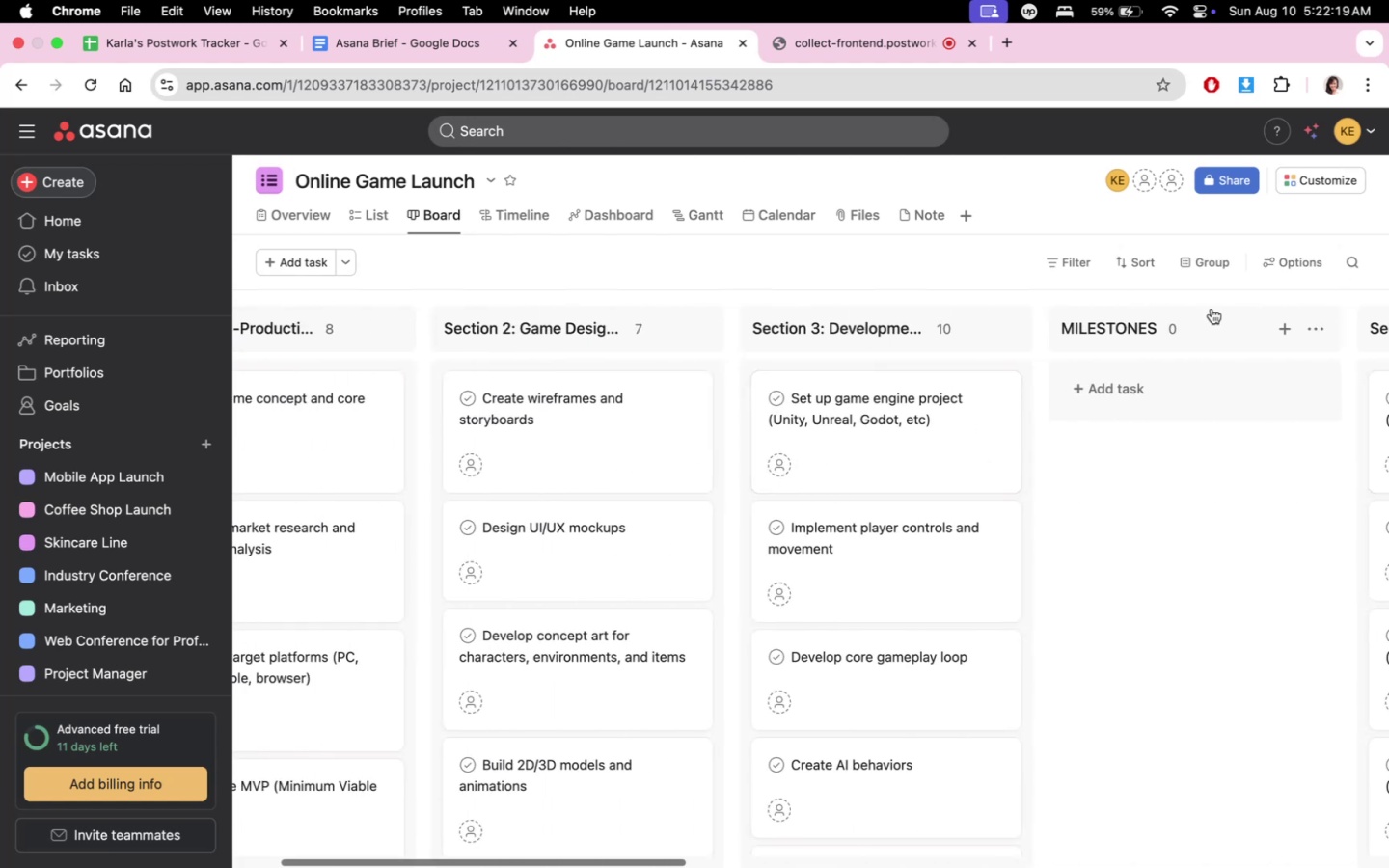 
left_click_drag(start_coordinate=[1203, 320], to_coordinate=[542, 324])
 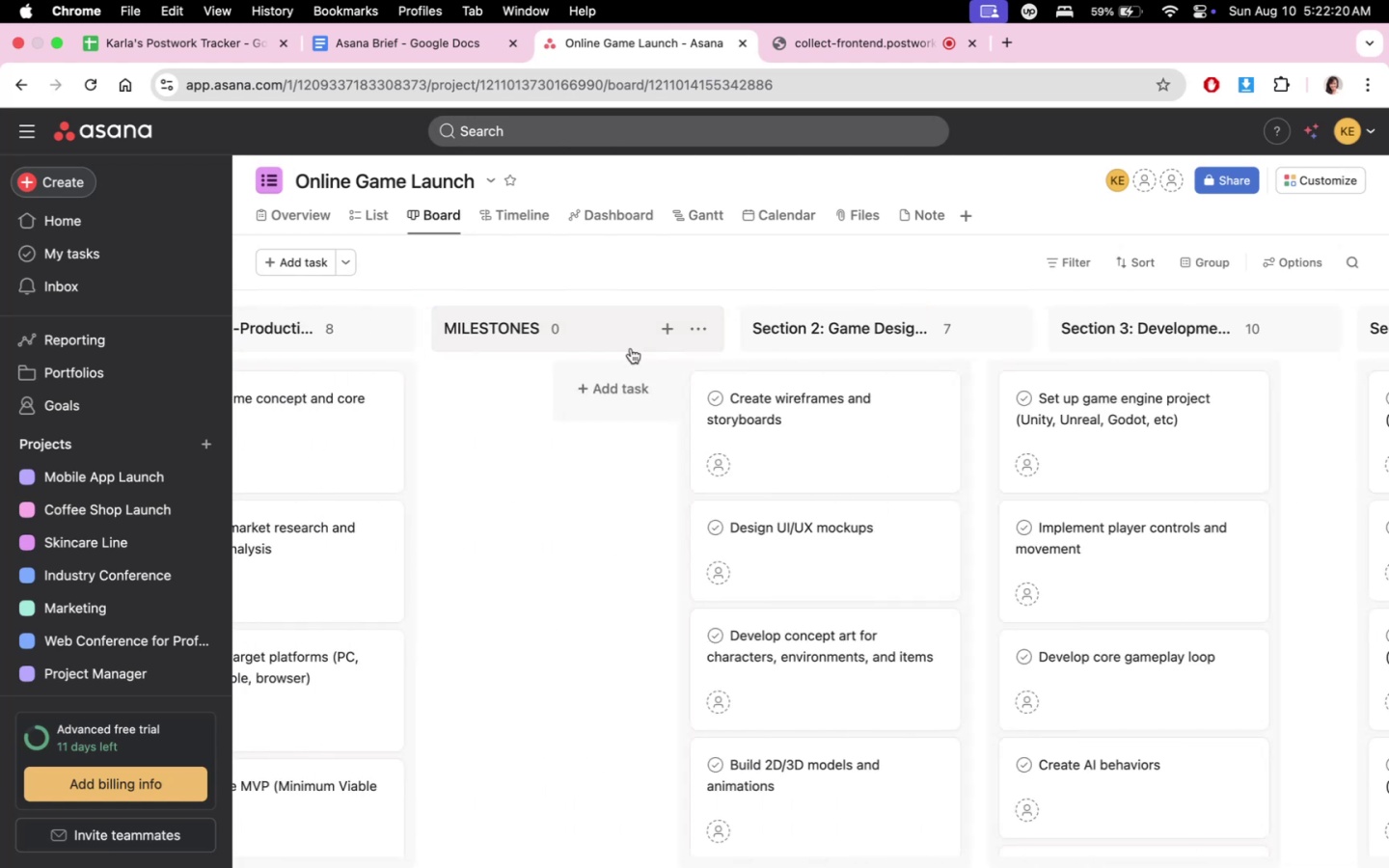 
scroll: coordinate [694, 354], scroll_direction: up, amount: 37.0
 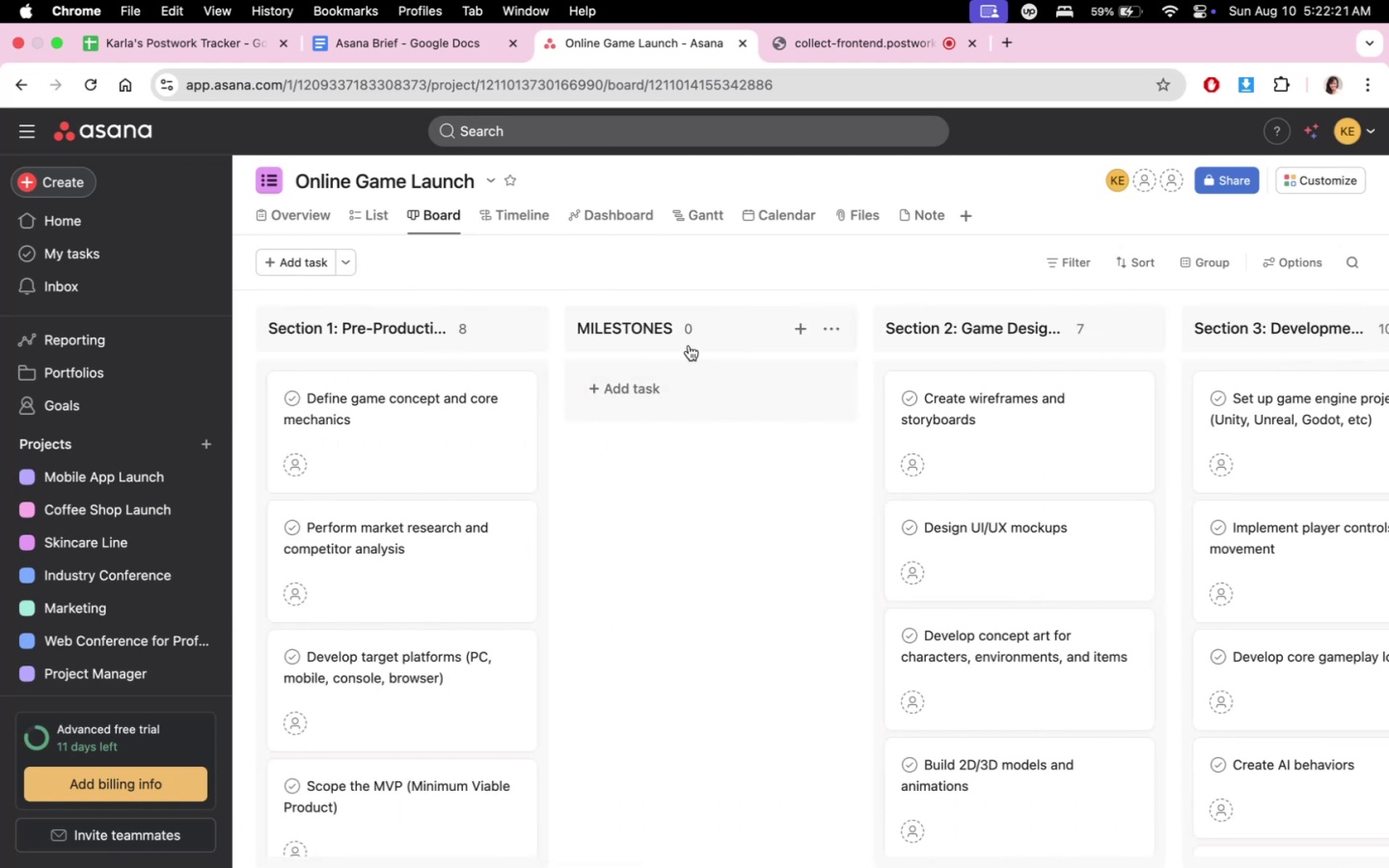 
left_click_drag(start_coordinate=[690, 338], to_coordinate=[386, 336])
 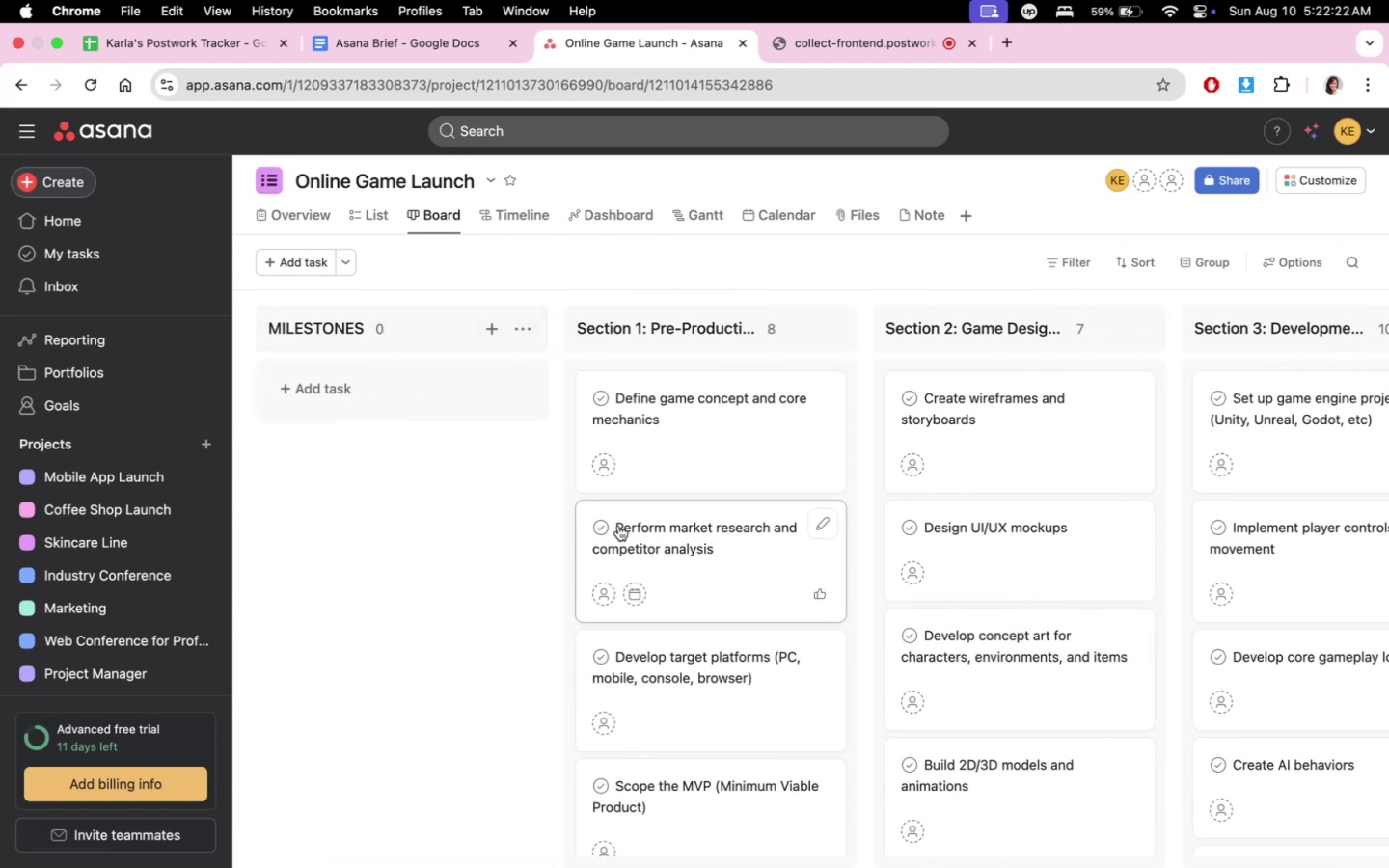 
left_click([411, 597])
 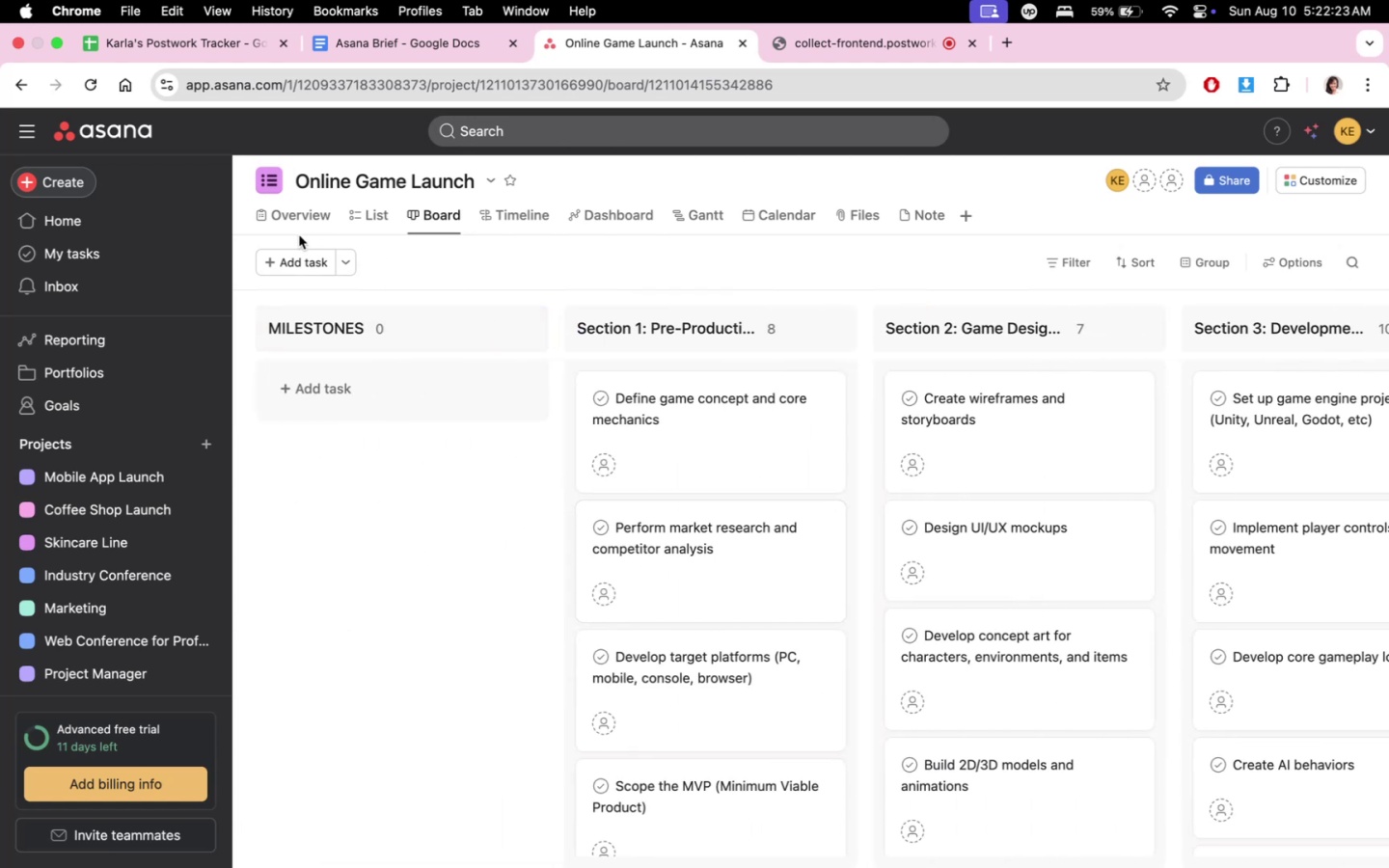 
double_click([291, 232])
 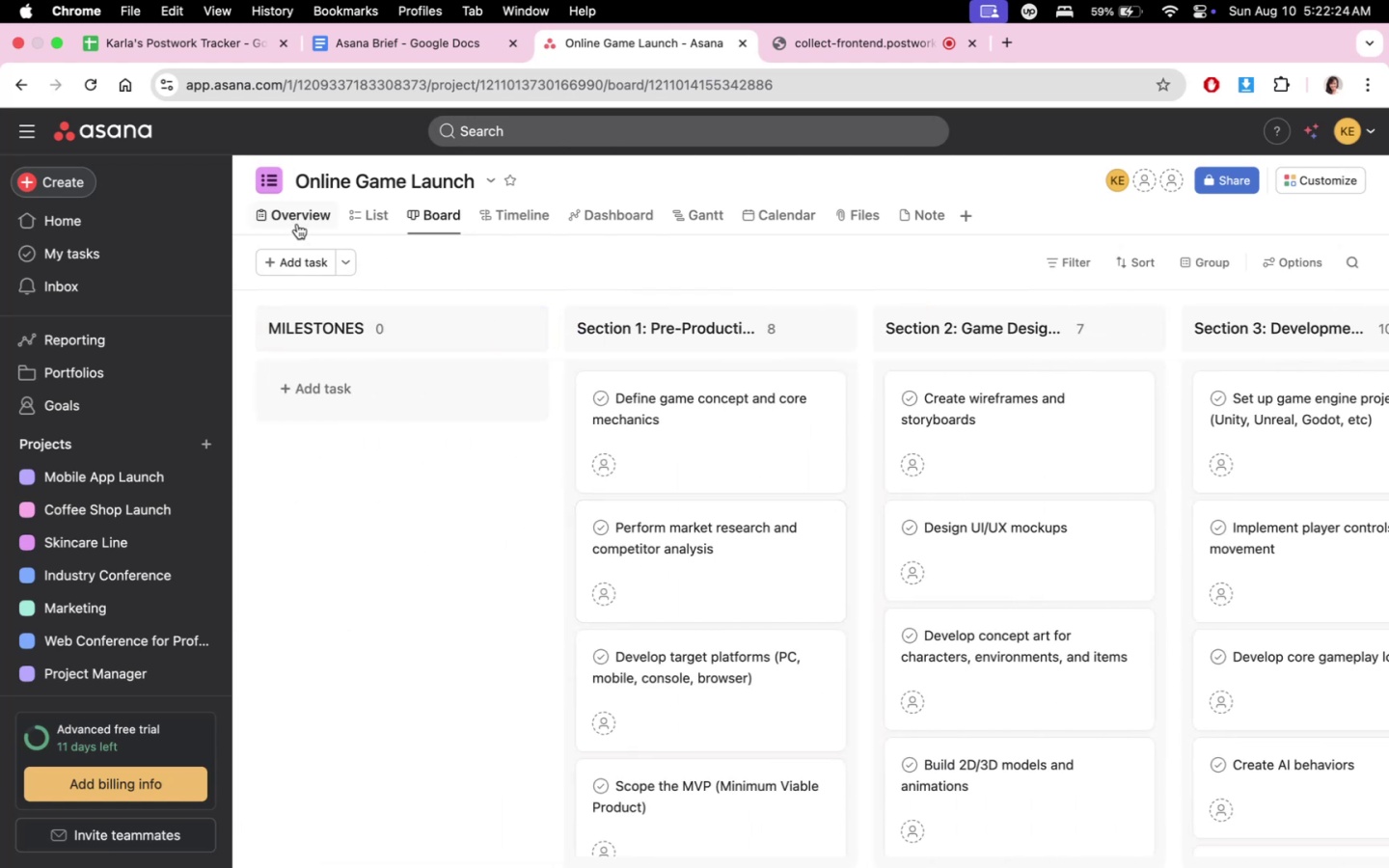 
triple_click([297, 223])
 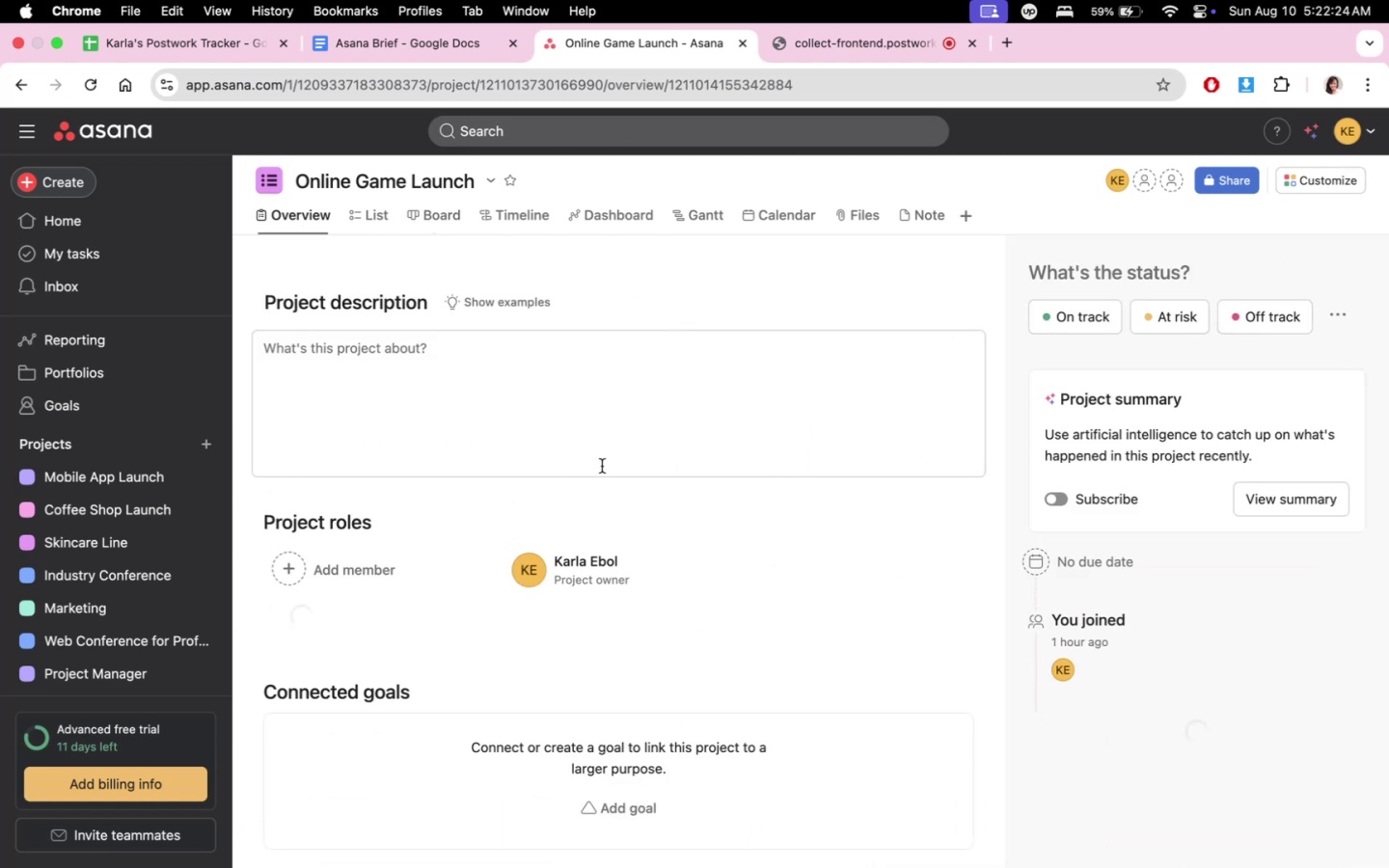 
scroll: coordinate [651, 755], scroll_direction: down, amount: 20.0
 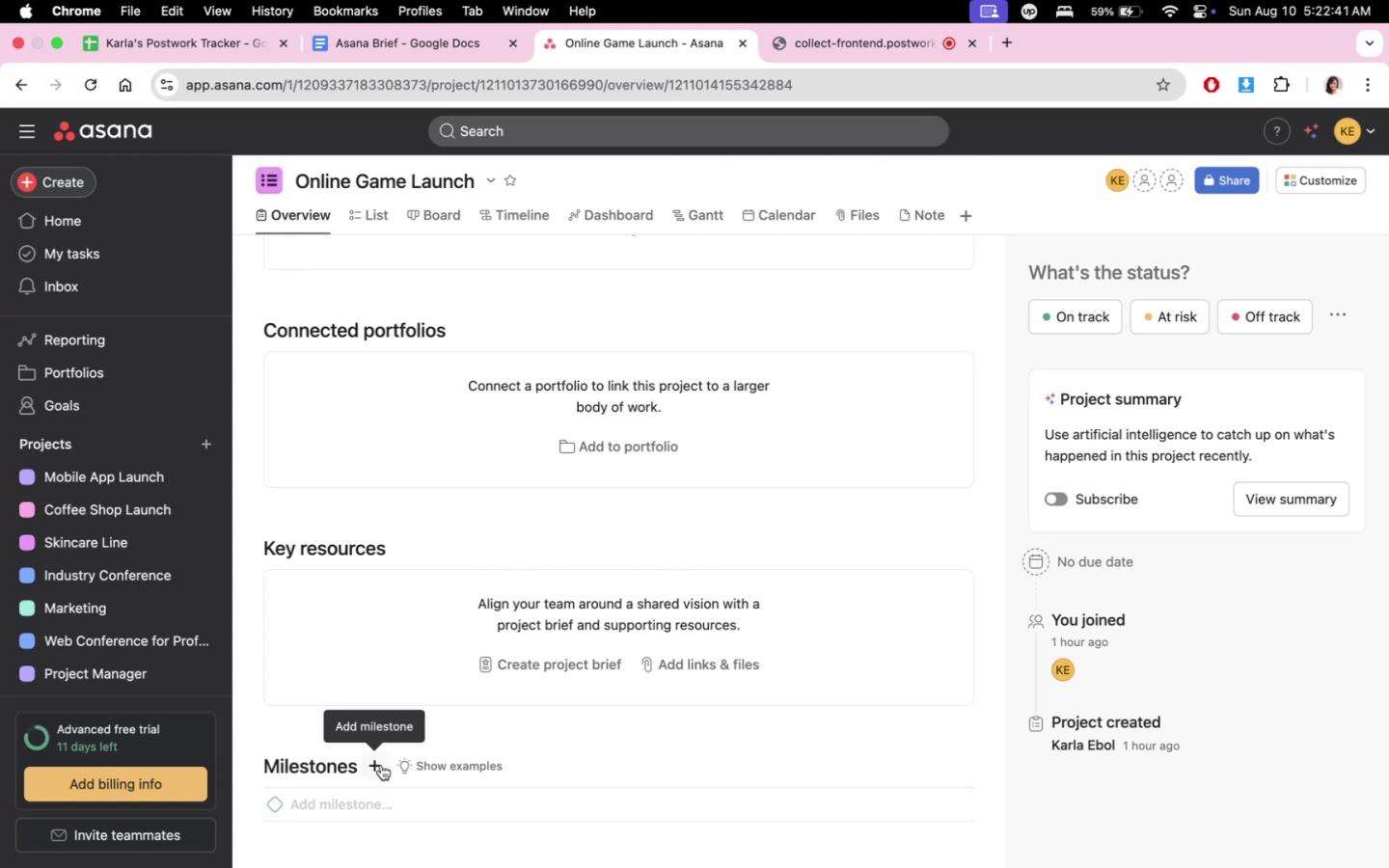 
wait(20.82)
 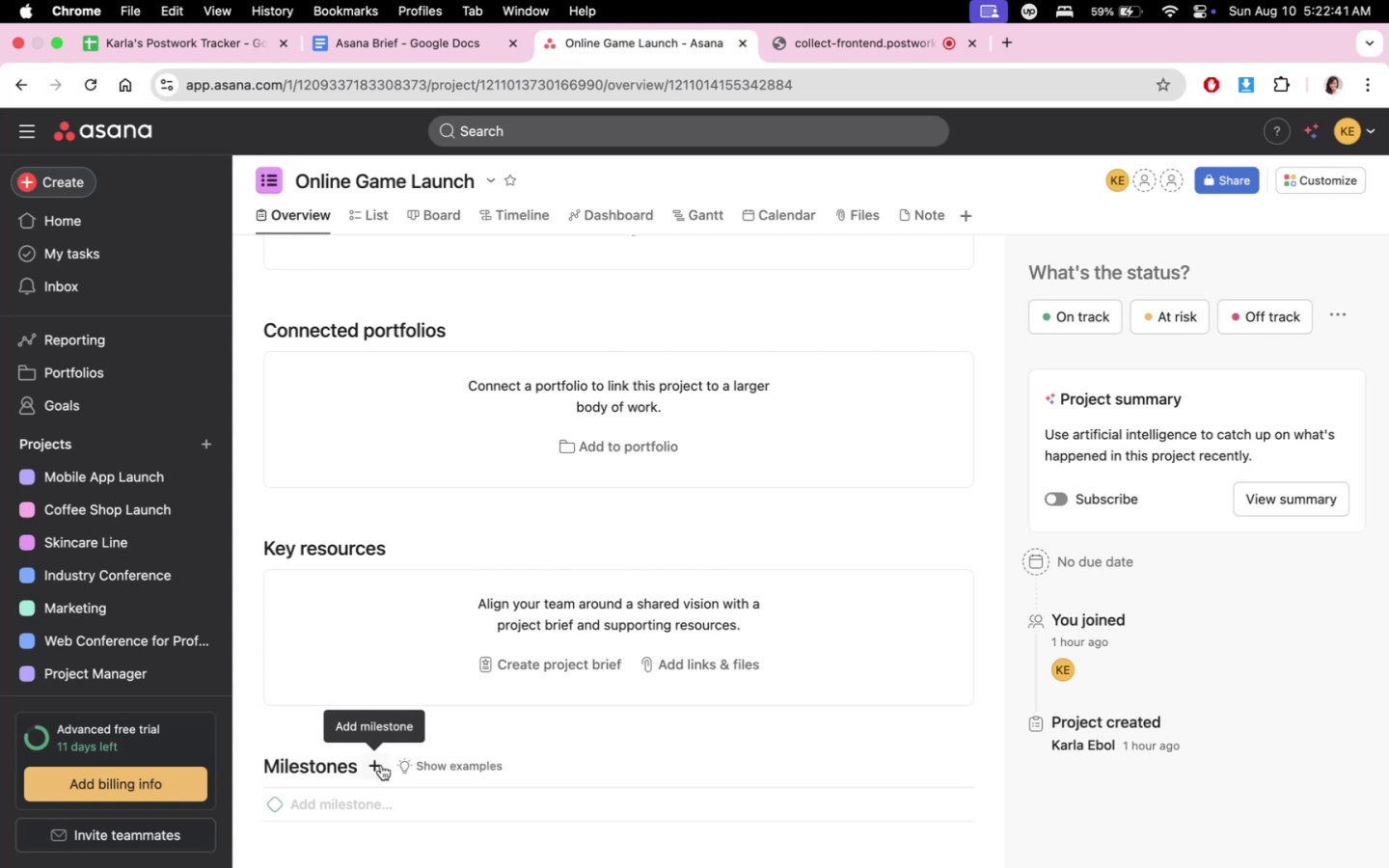 
left_click([384, 768])
 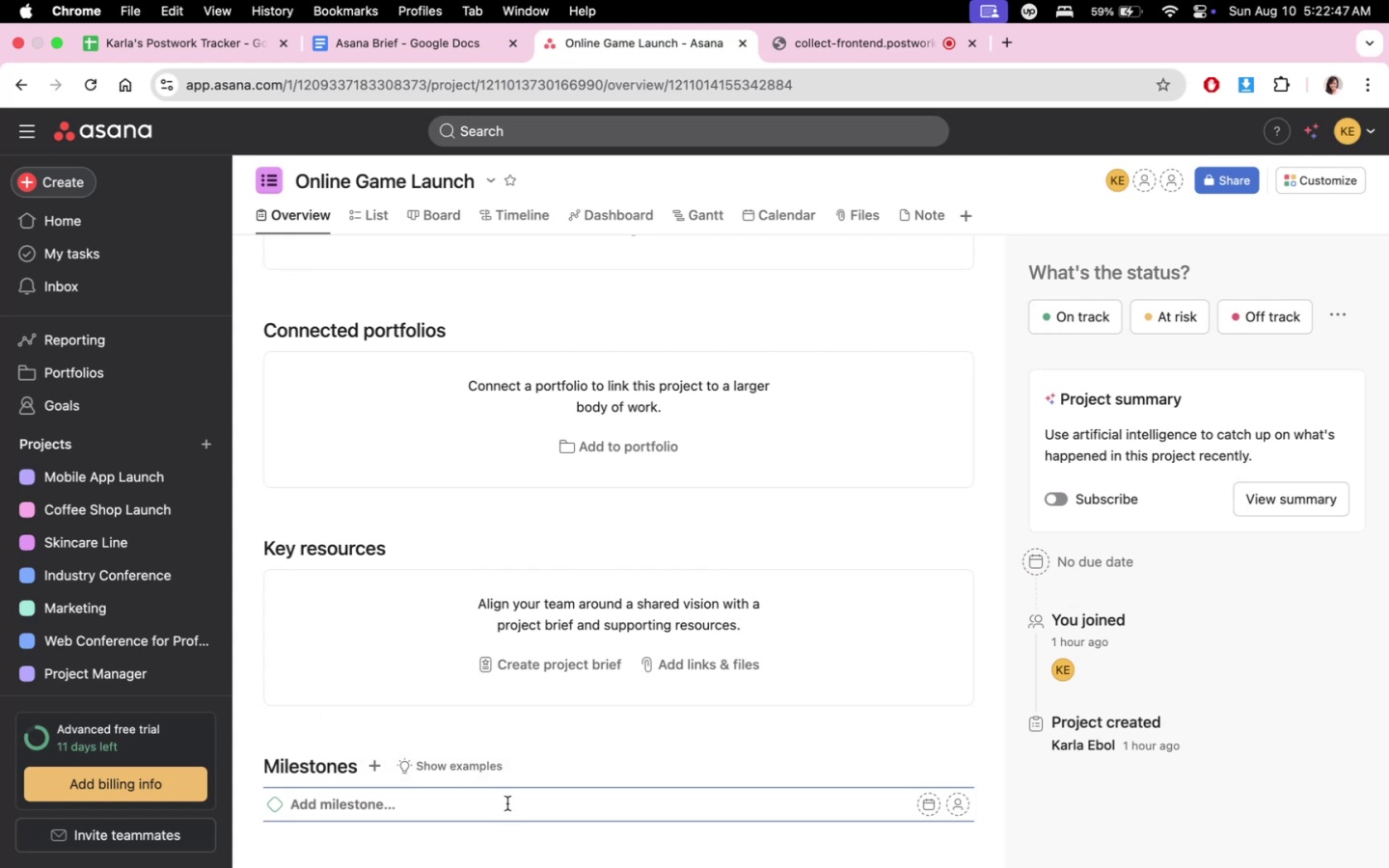 
type(Milestone 1:)
 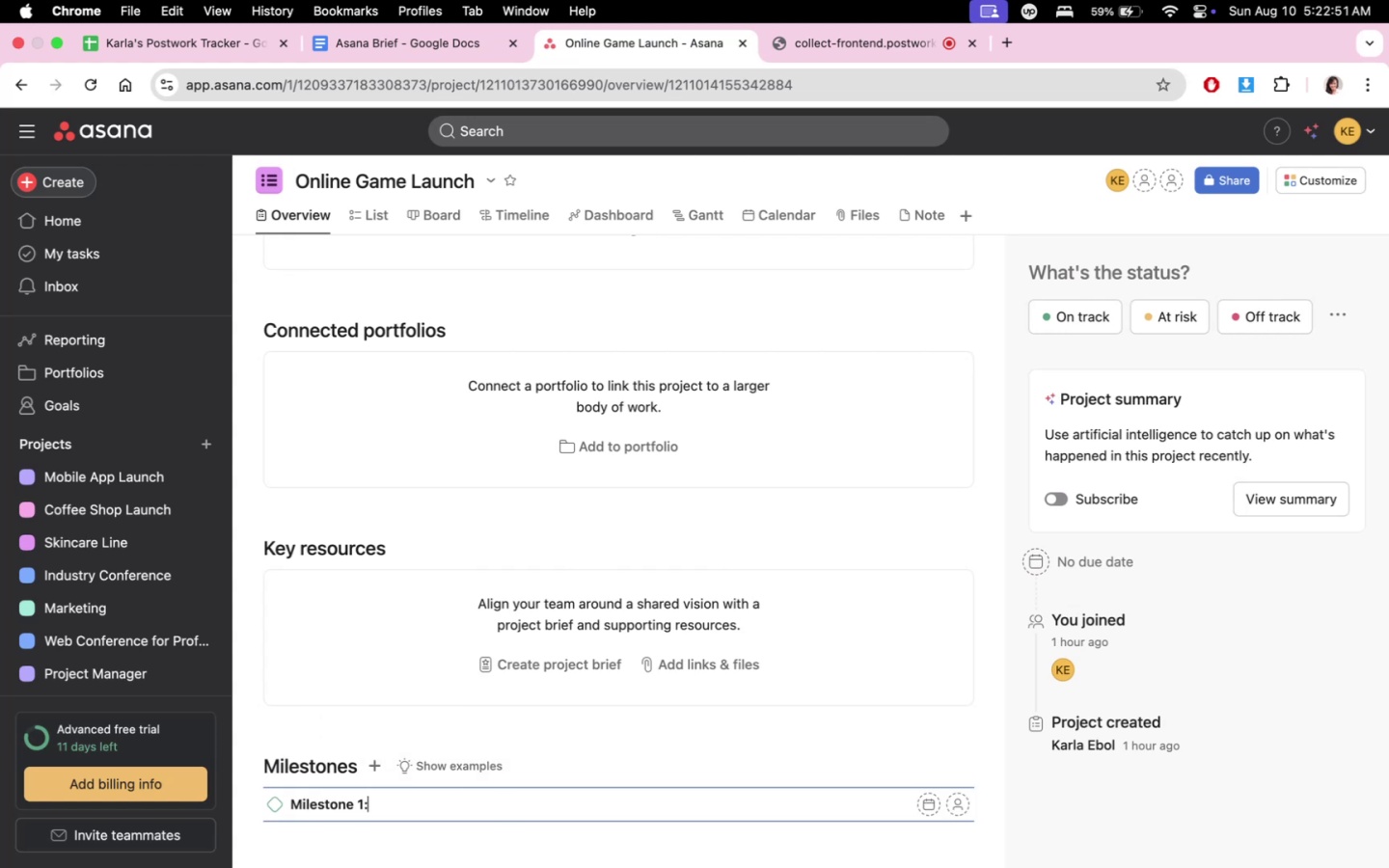 
key(Meta+CommandLeft)
 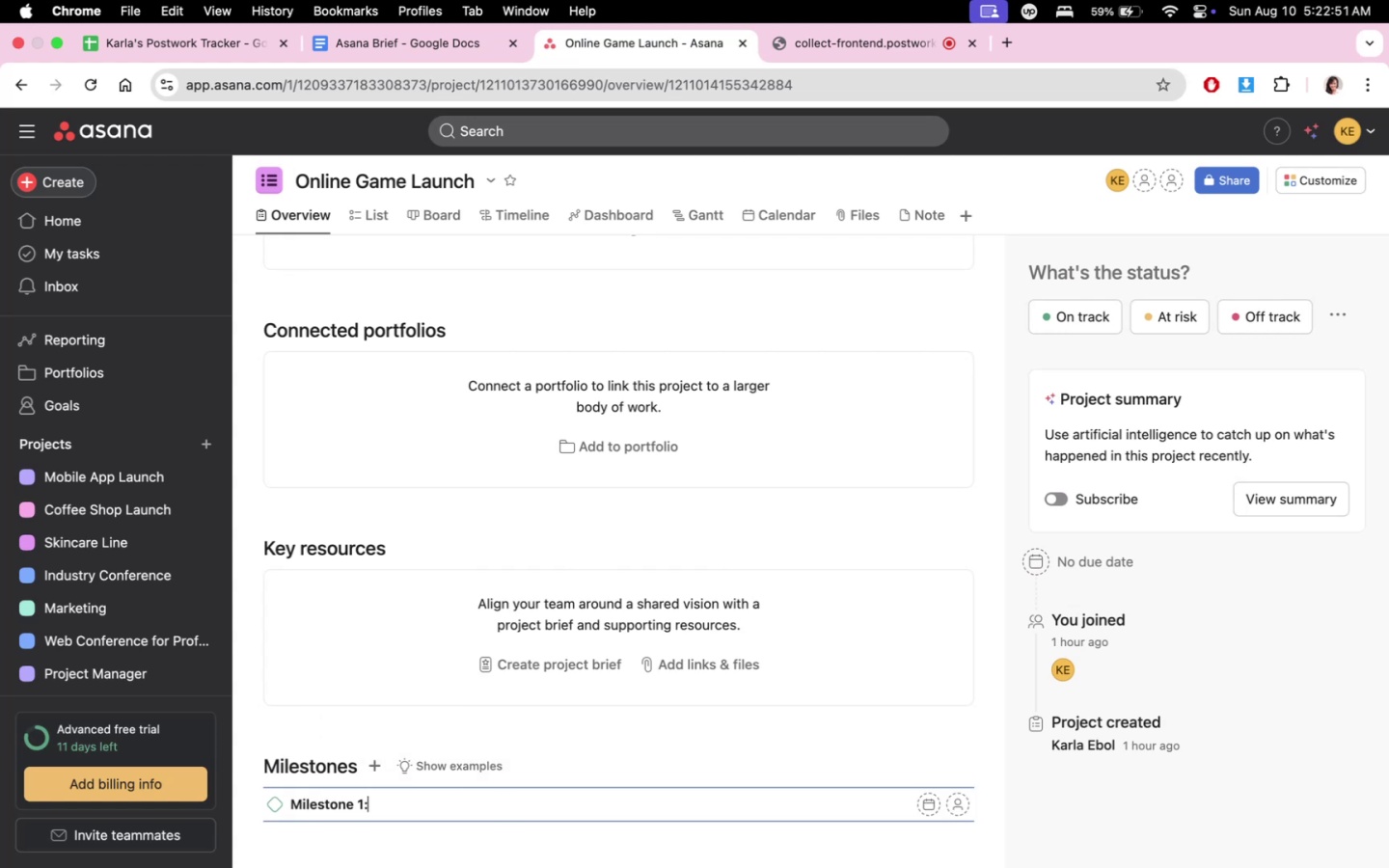 
key(Meta+A)
 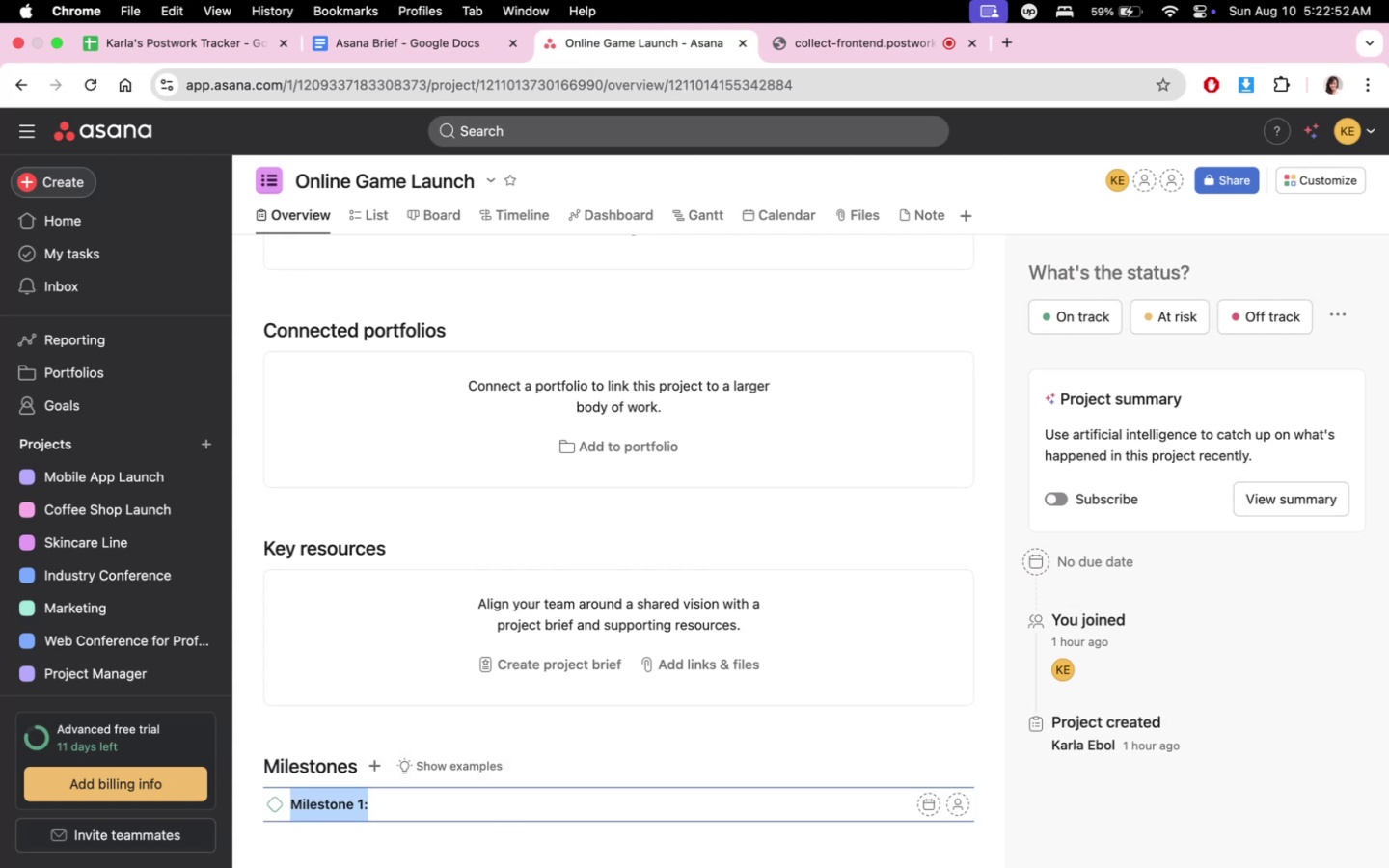 
key(Shift+ShiftLeft)
 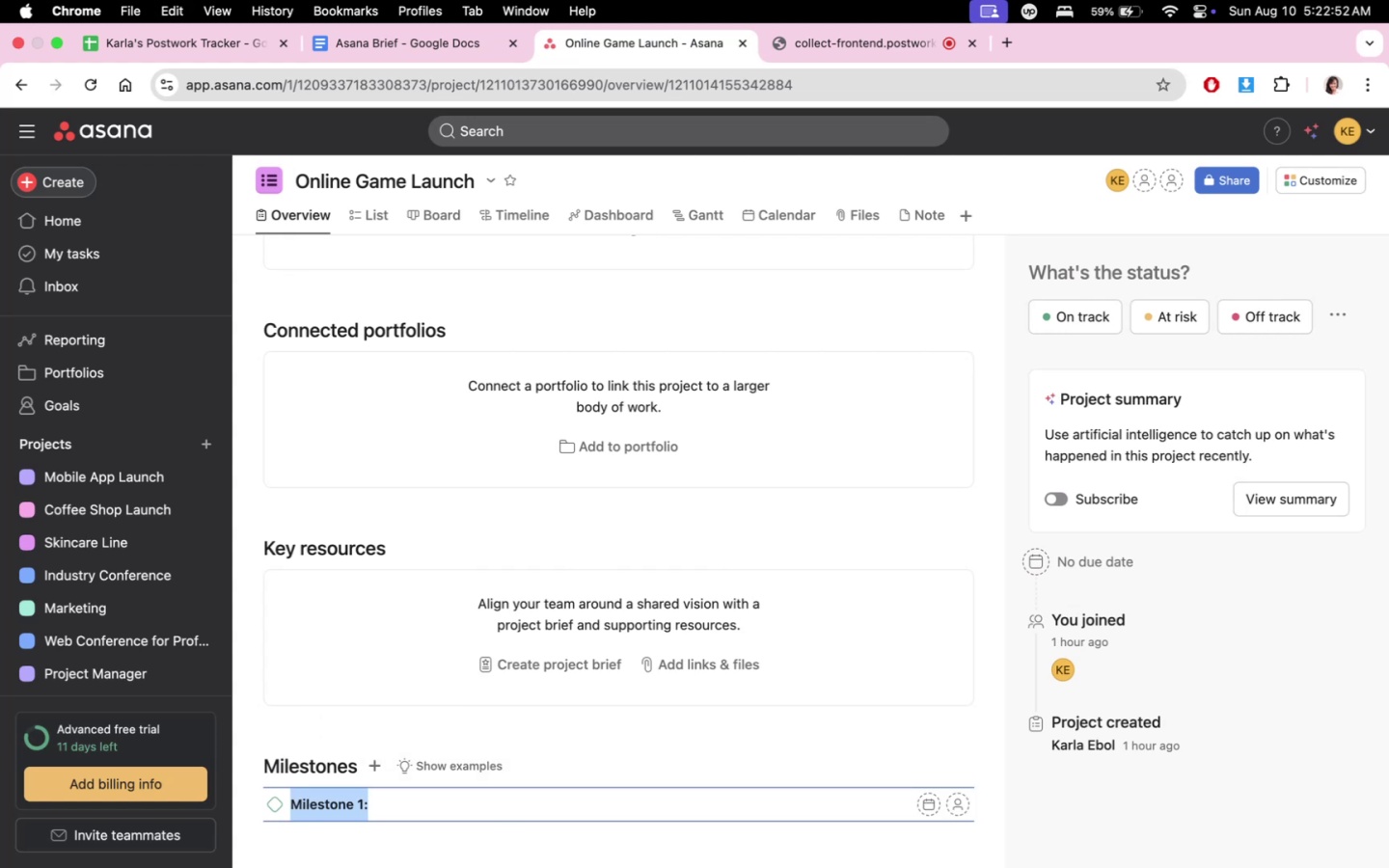 
key(1)
 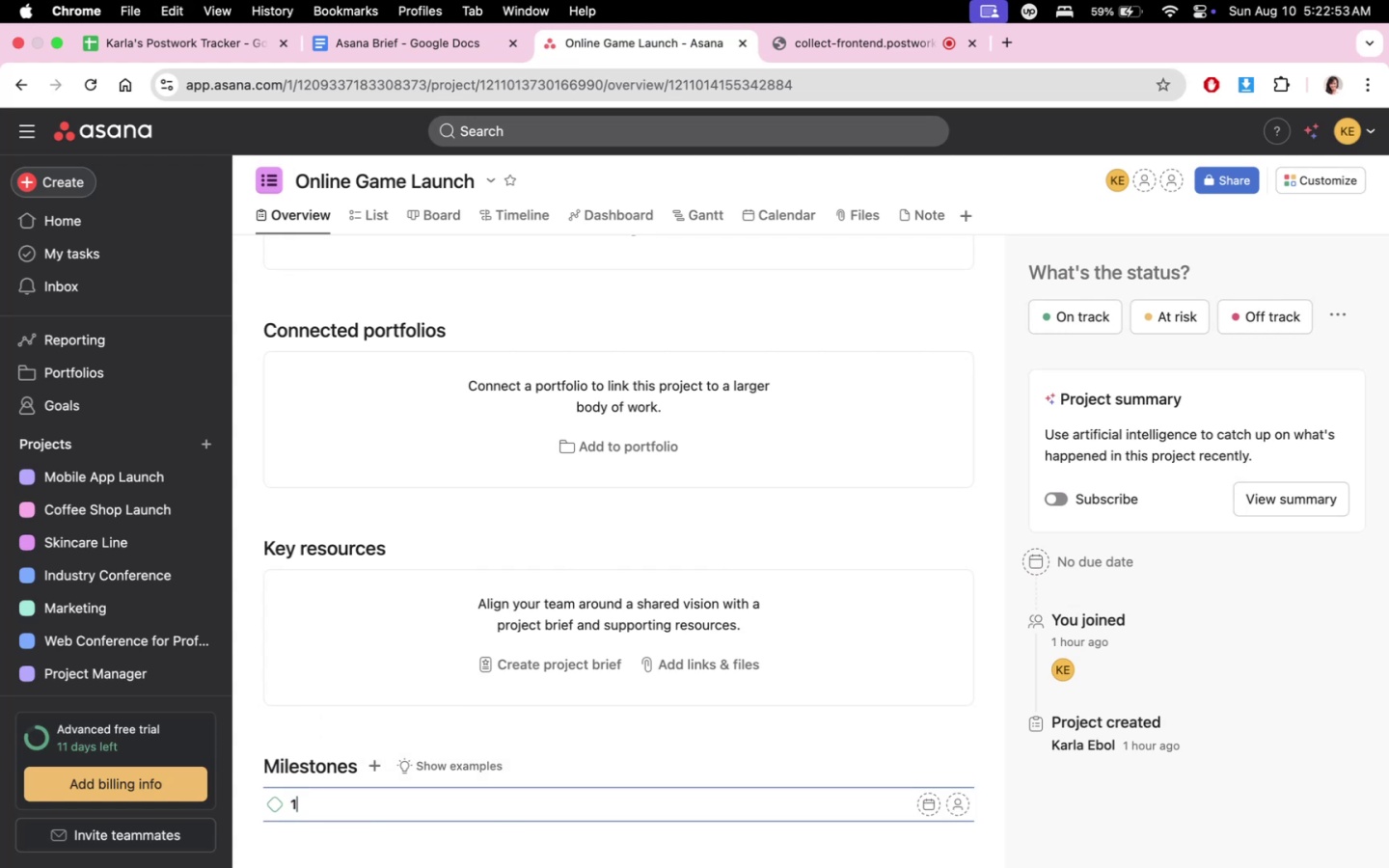 
key(Backspace)
 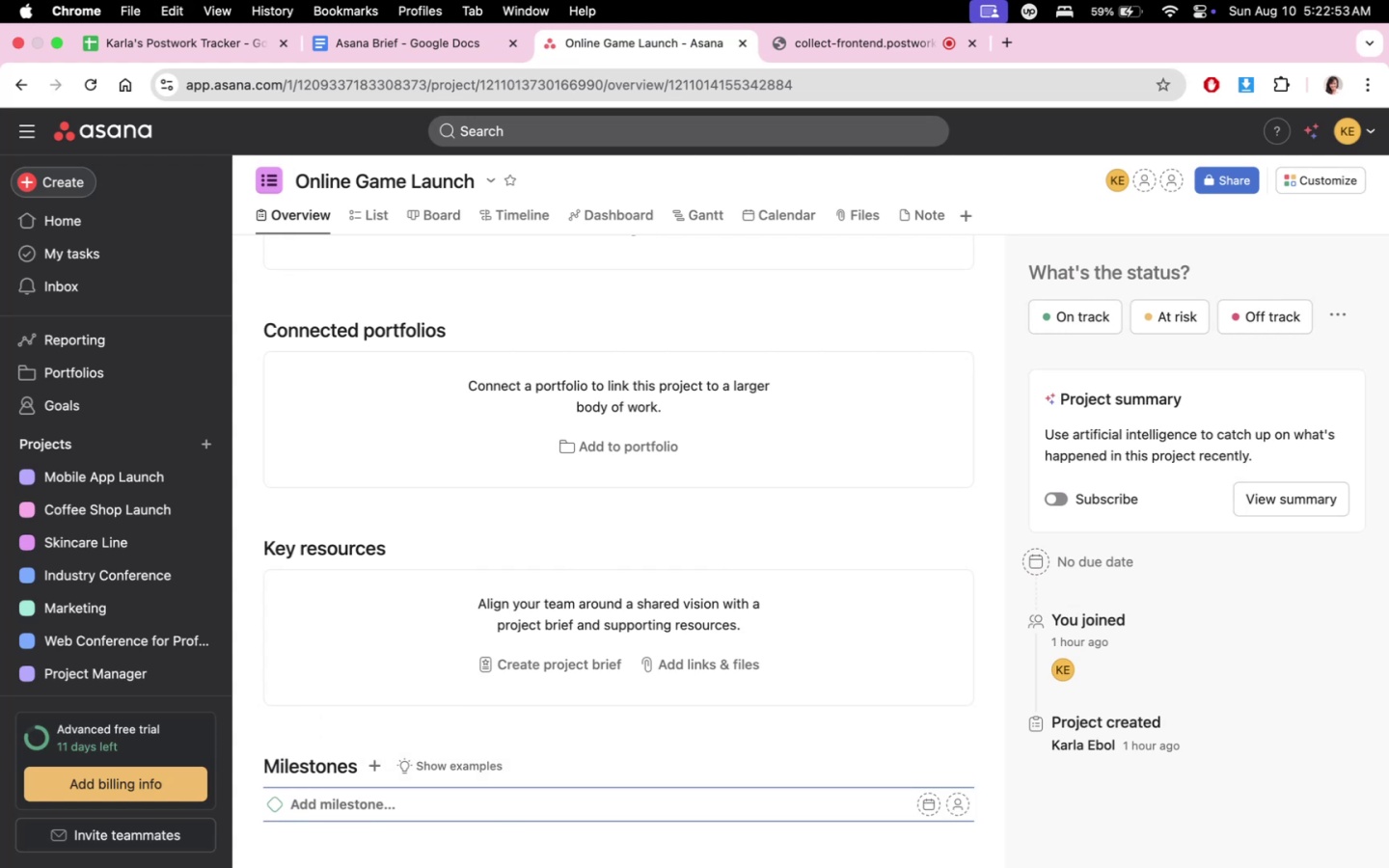 
key(Backspace)
 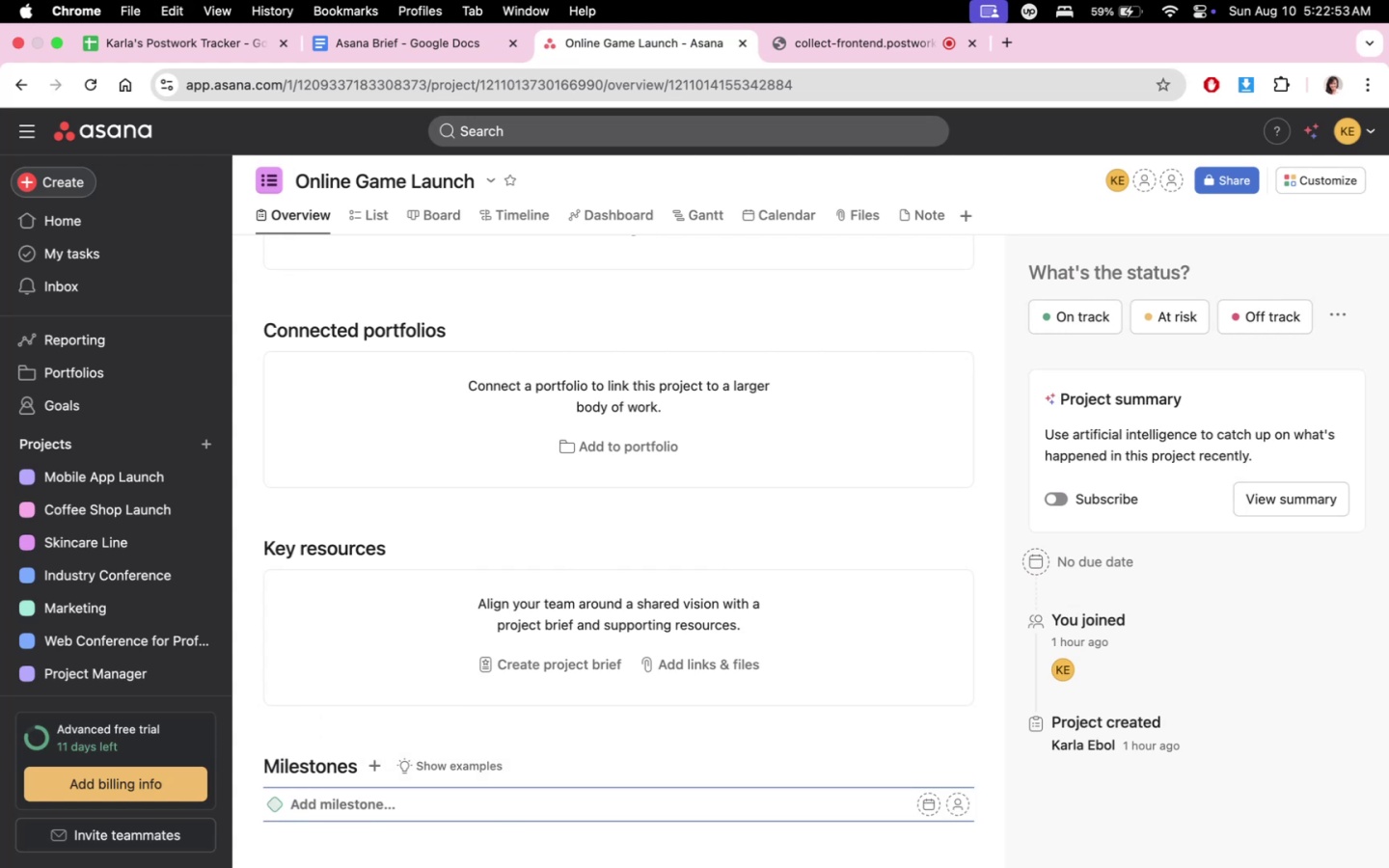 
key(Backspace)
 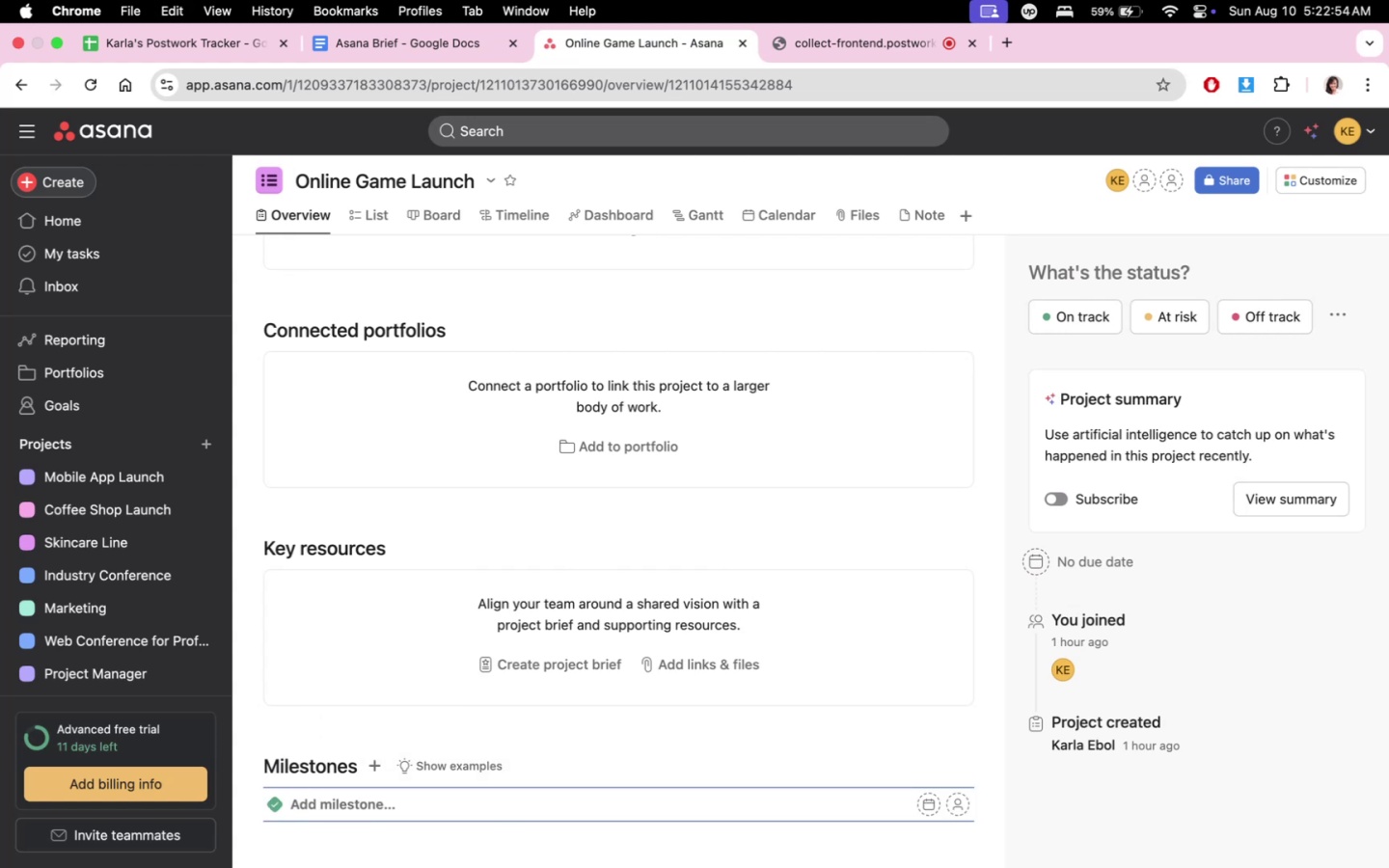 
scroll: coordinate [507, 803], scroll_direction: down, amount: 1.0
 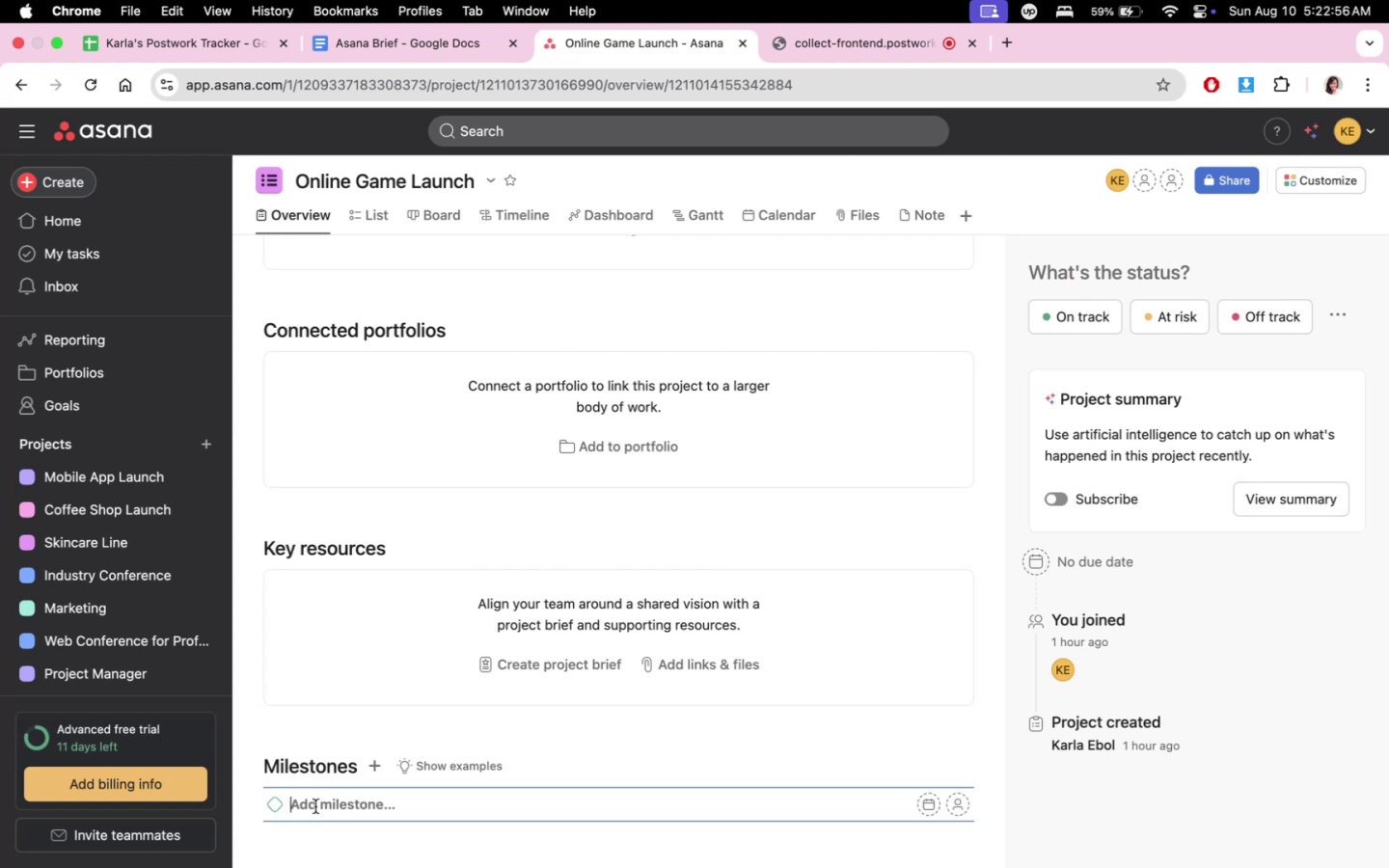 
left_click([354, 806])
 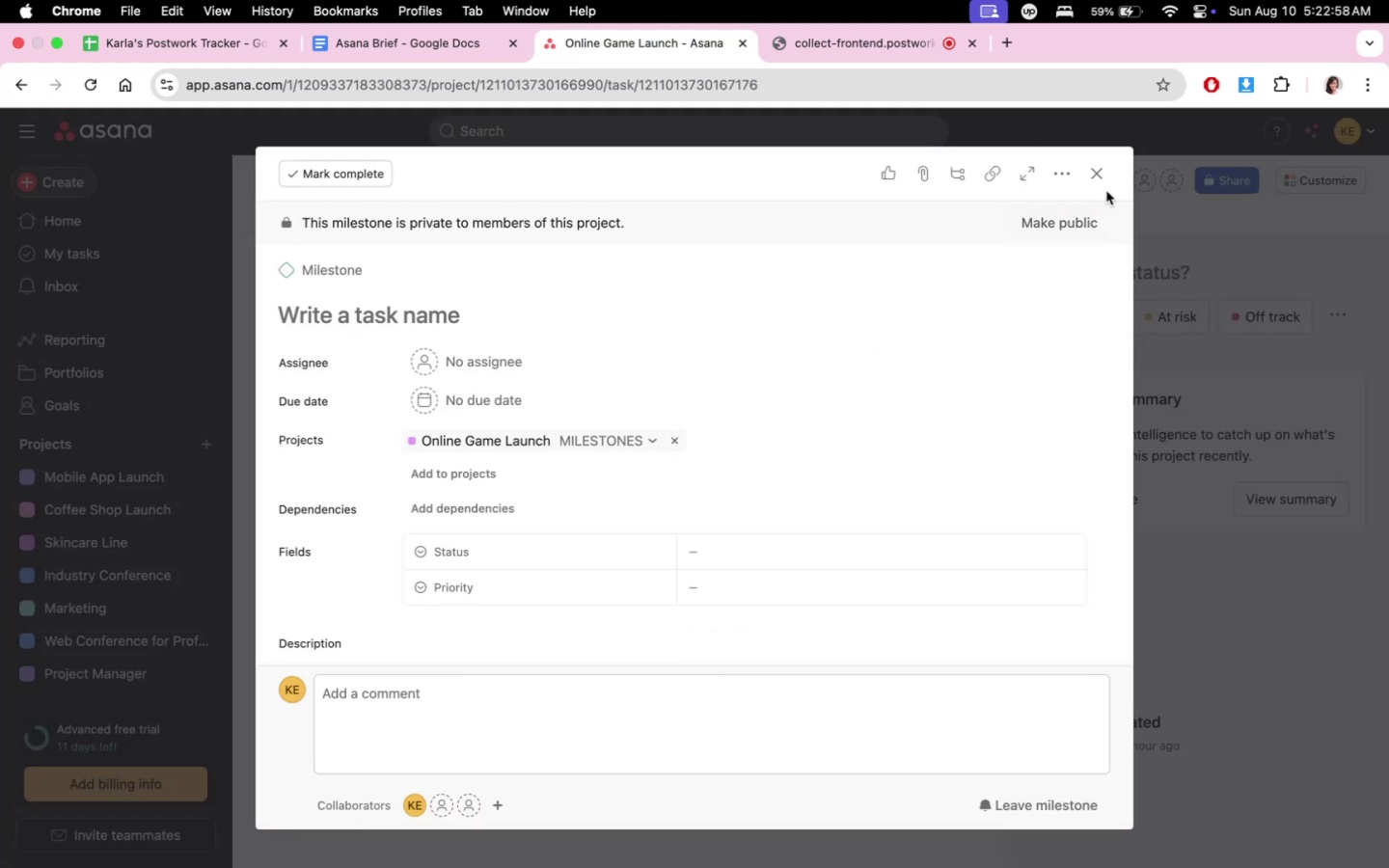 
left_click([1105, 179])
 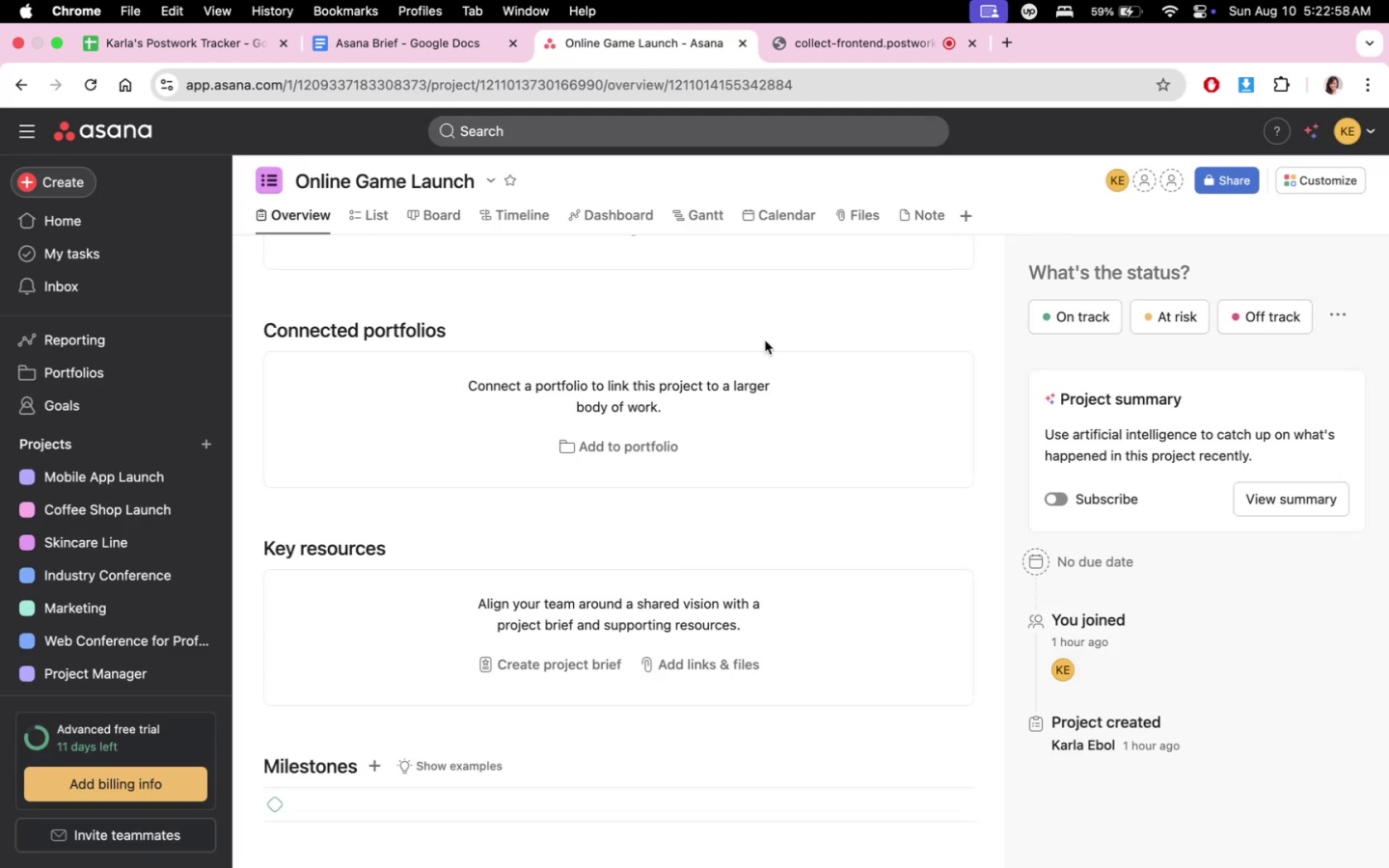 
scroll: coordinate [672, 462], scroll_direction: down, amount: 4.0
 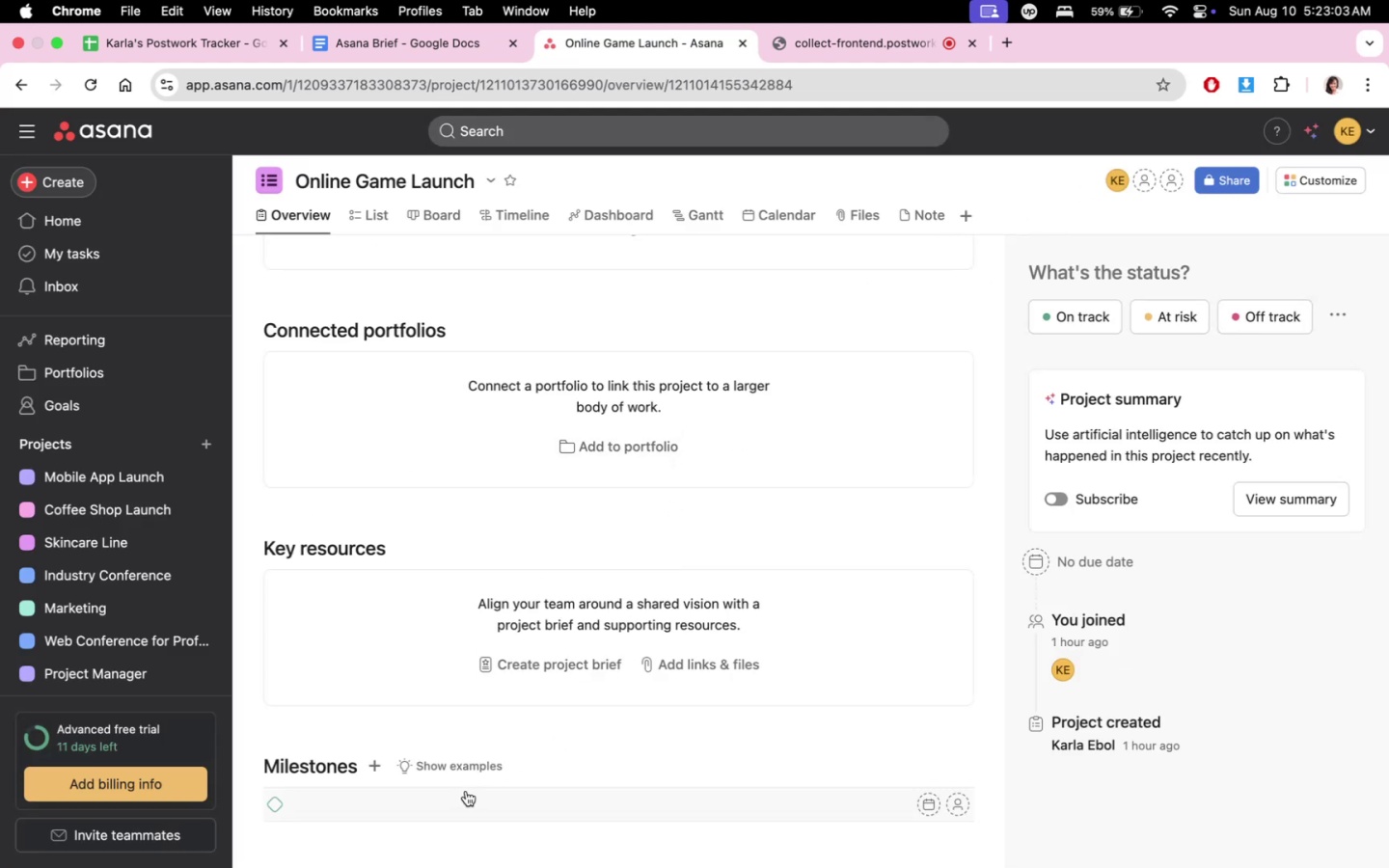 
wait(5.36)
 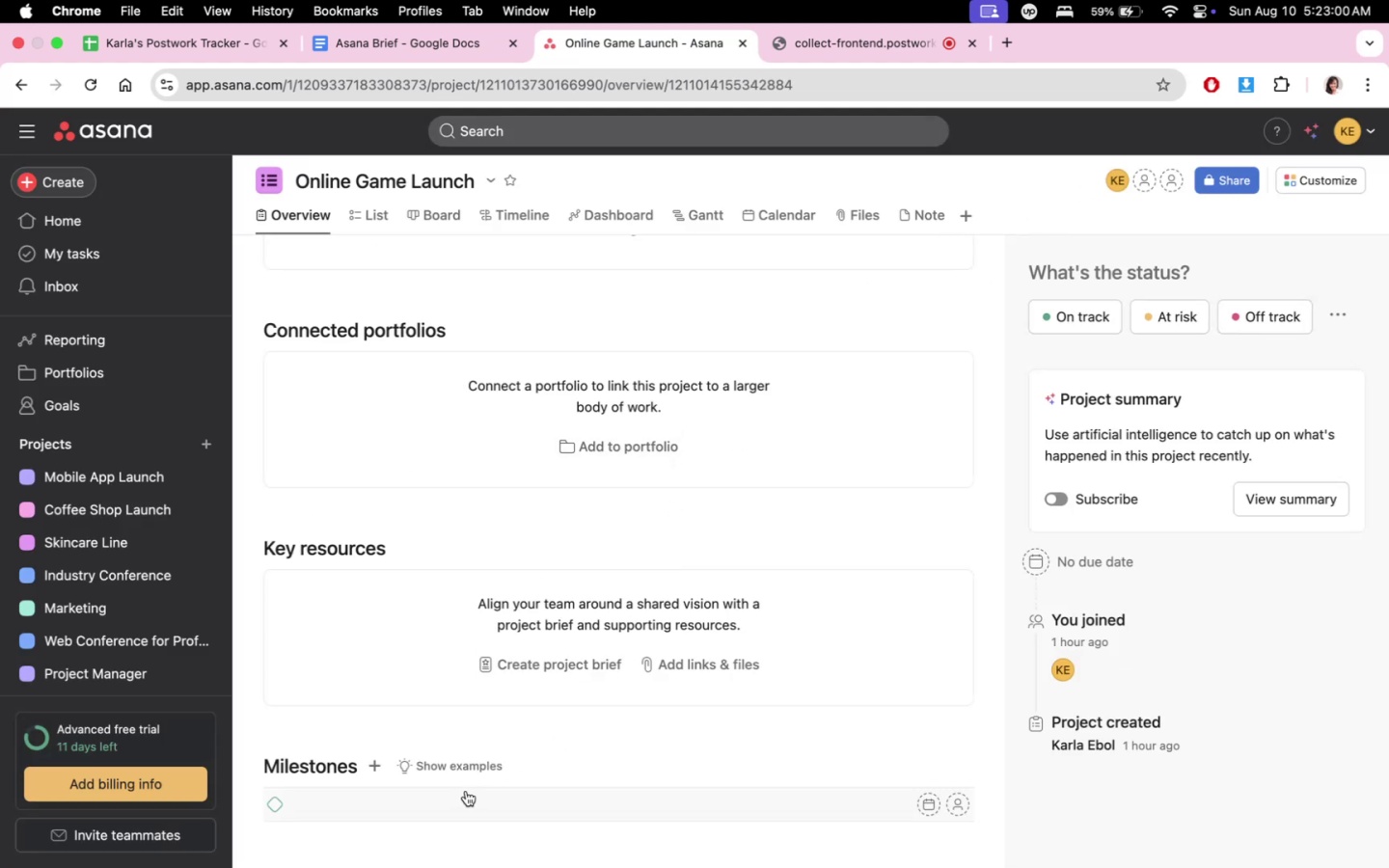 
left_click([425, 790])
 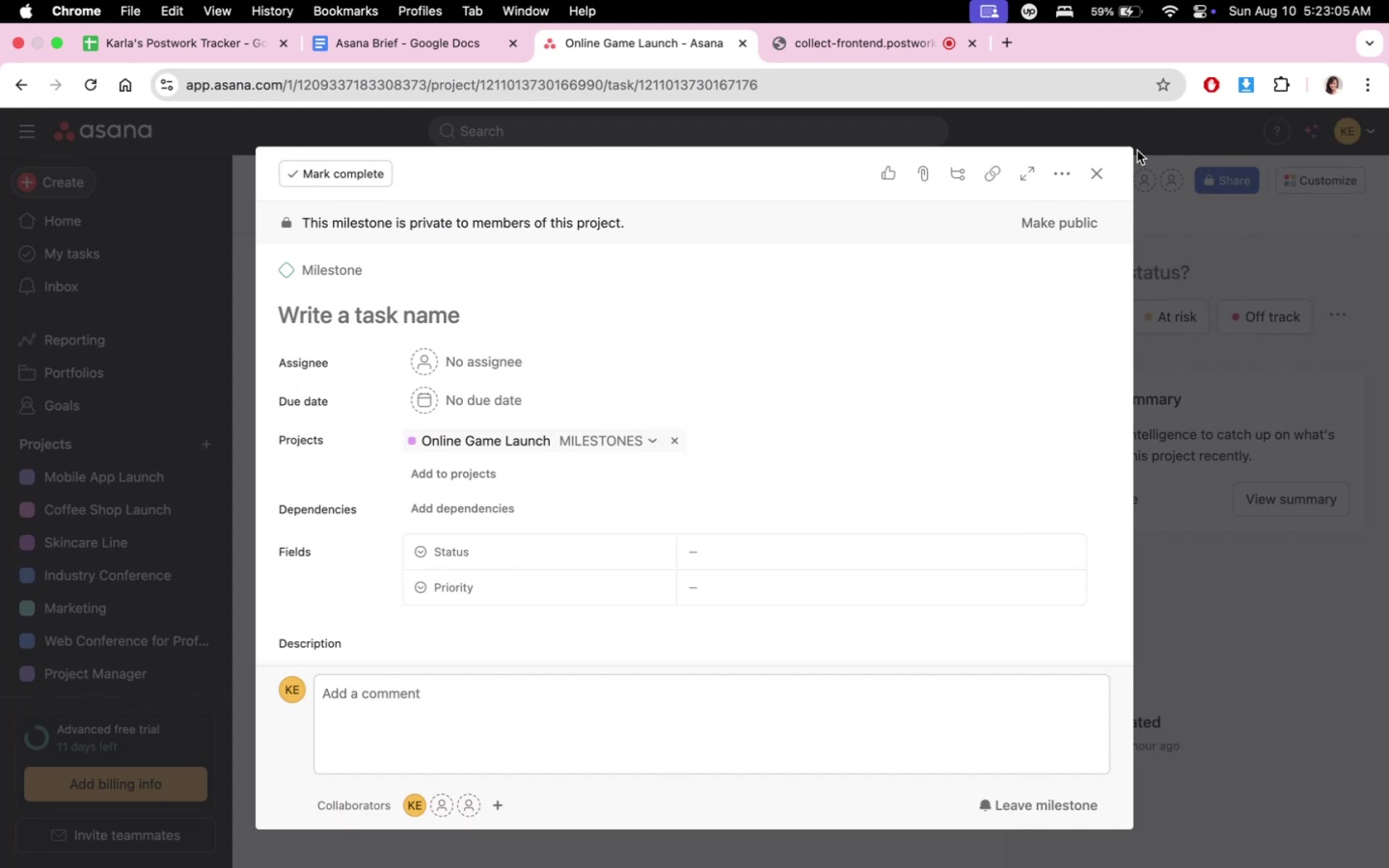 
left_click([1094, 177])
 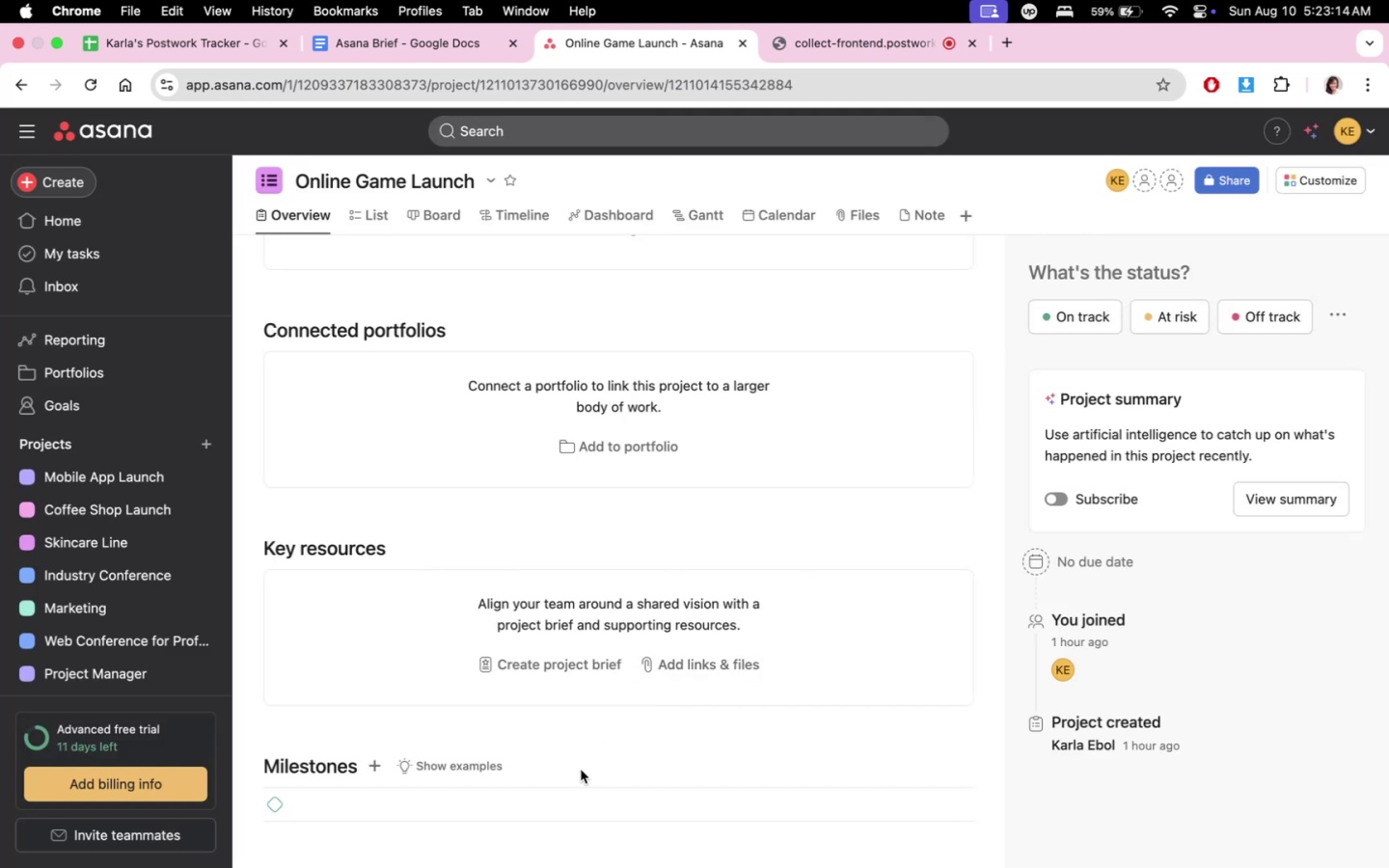 
wait(12.76)
 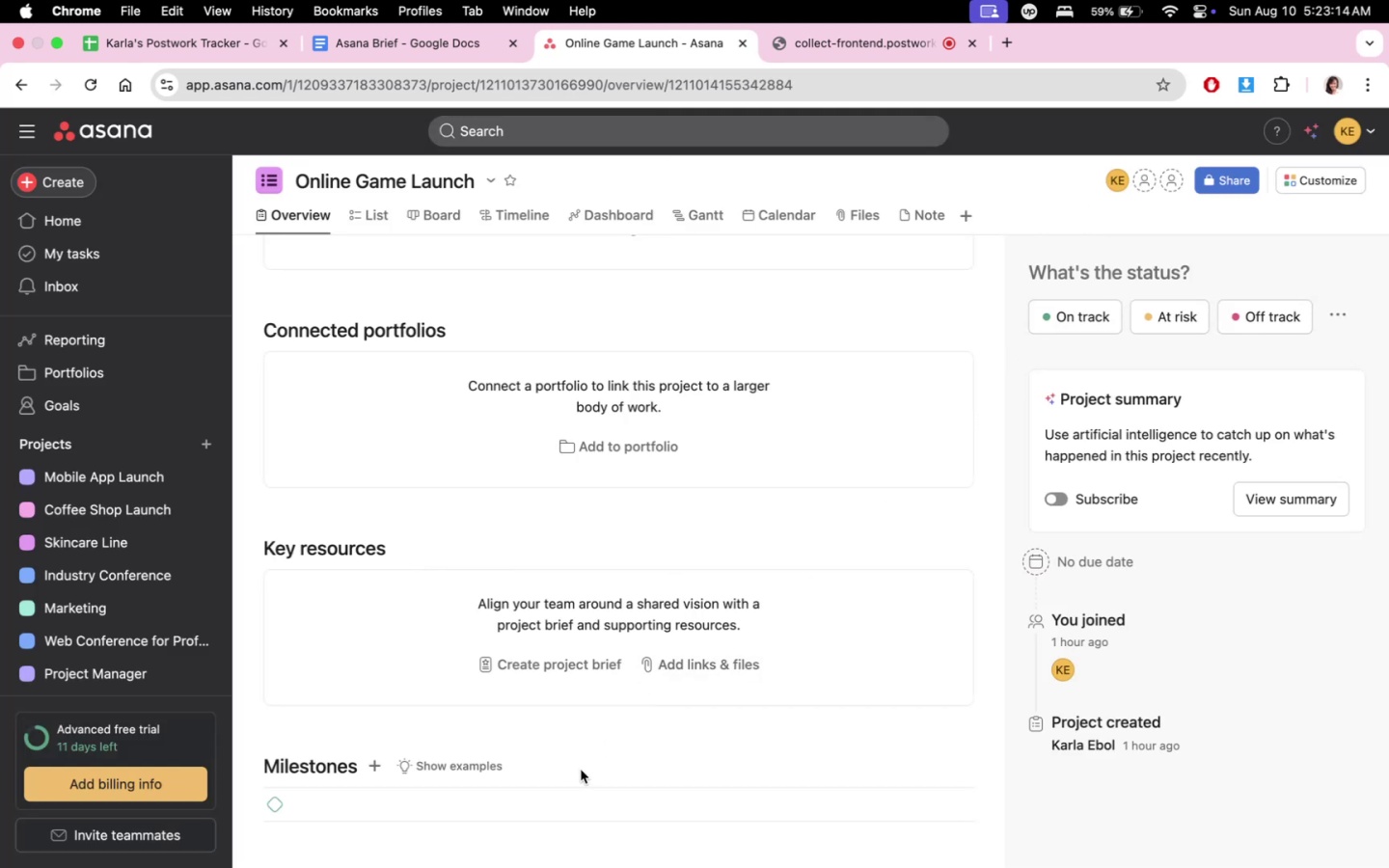 
left_click([546, 799])
 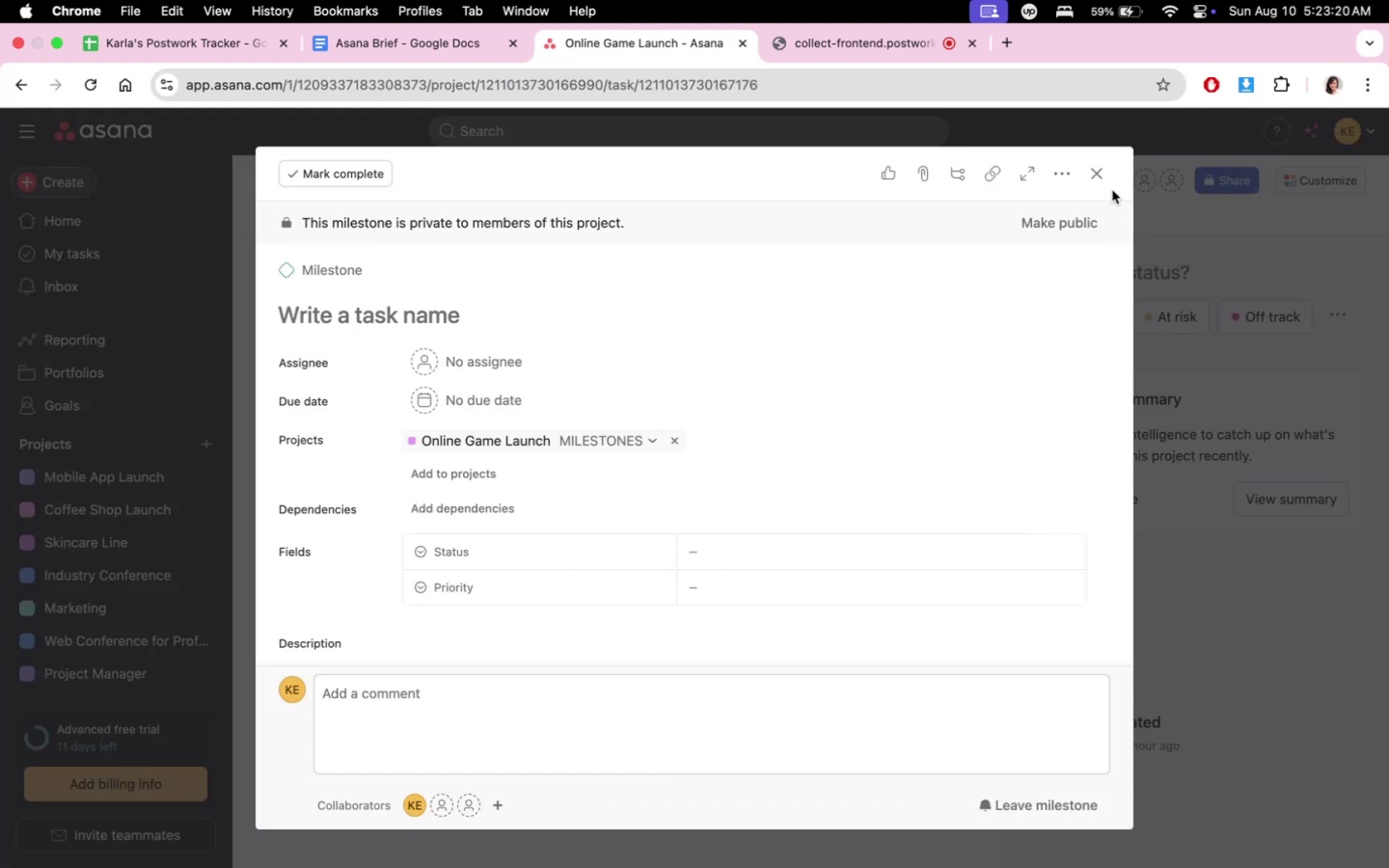 
left_click([1108, 175])
 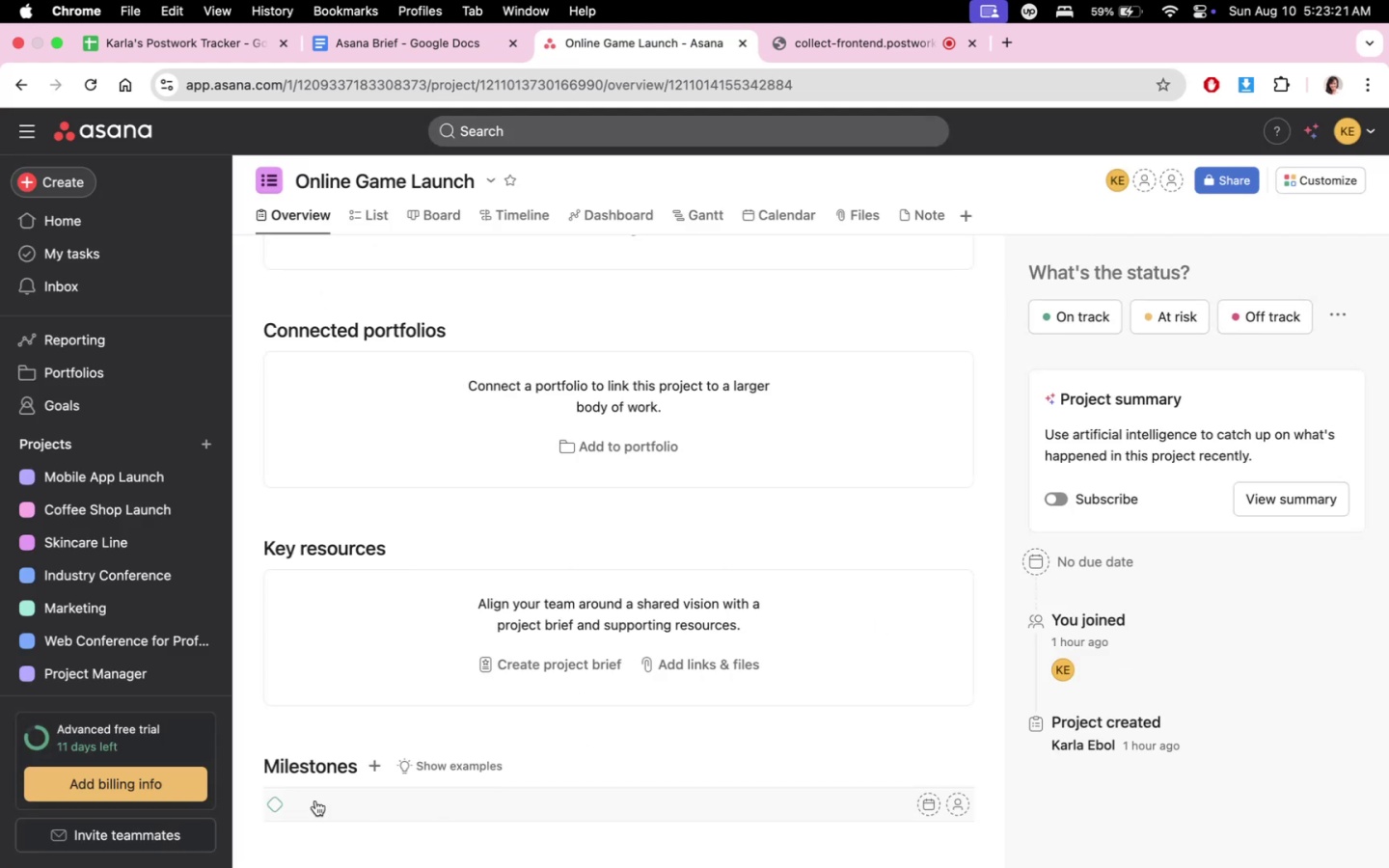 
left_click([285, 800])
 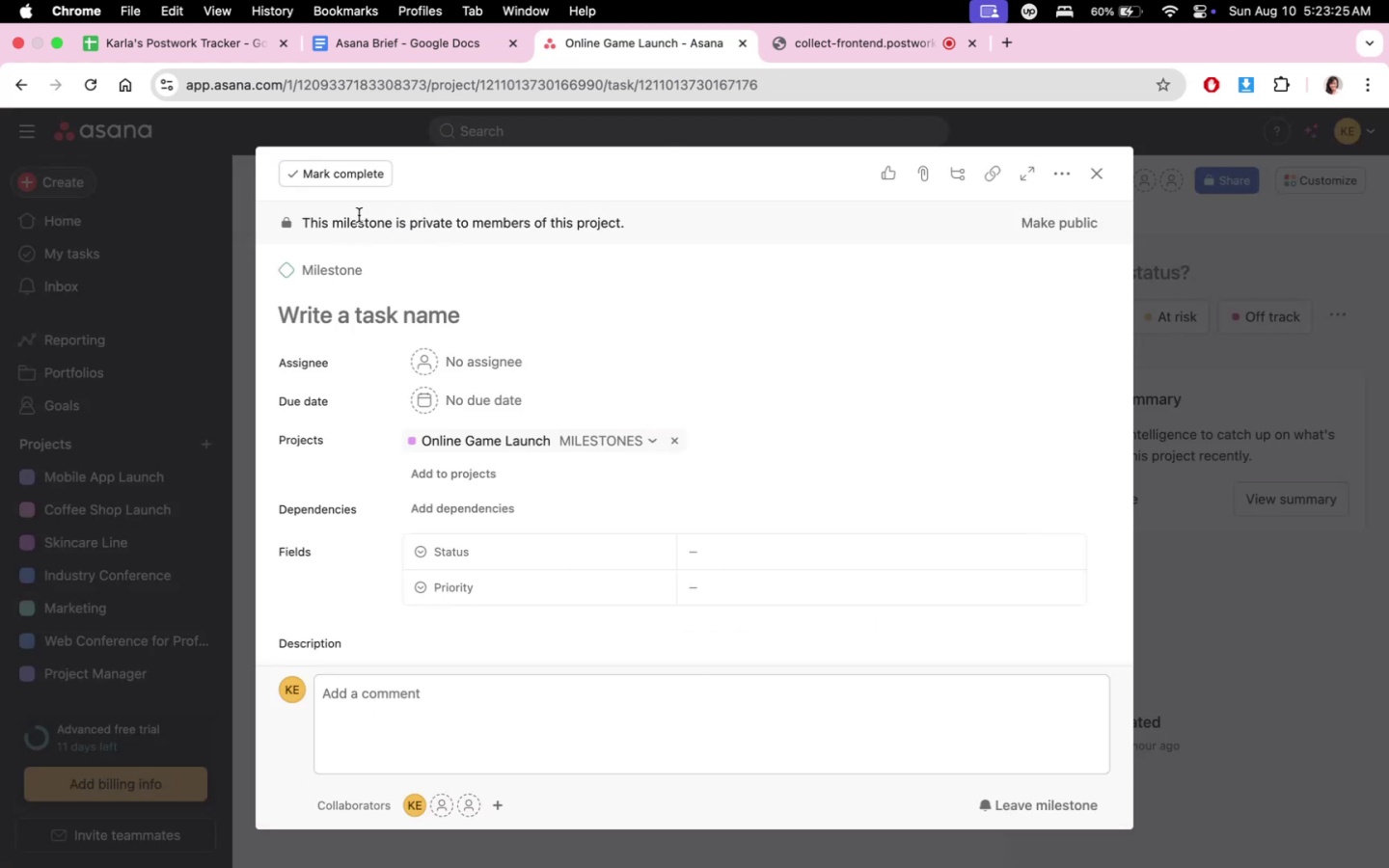 
scroll: coordinate [795, 373], scroll_direction: down, amount: 15.0
 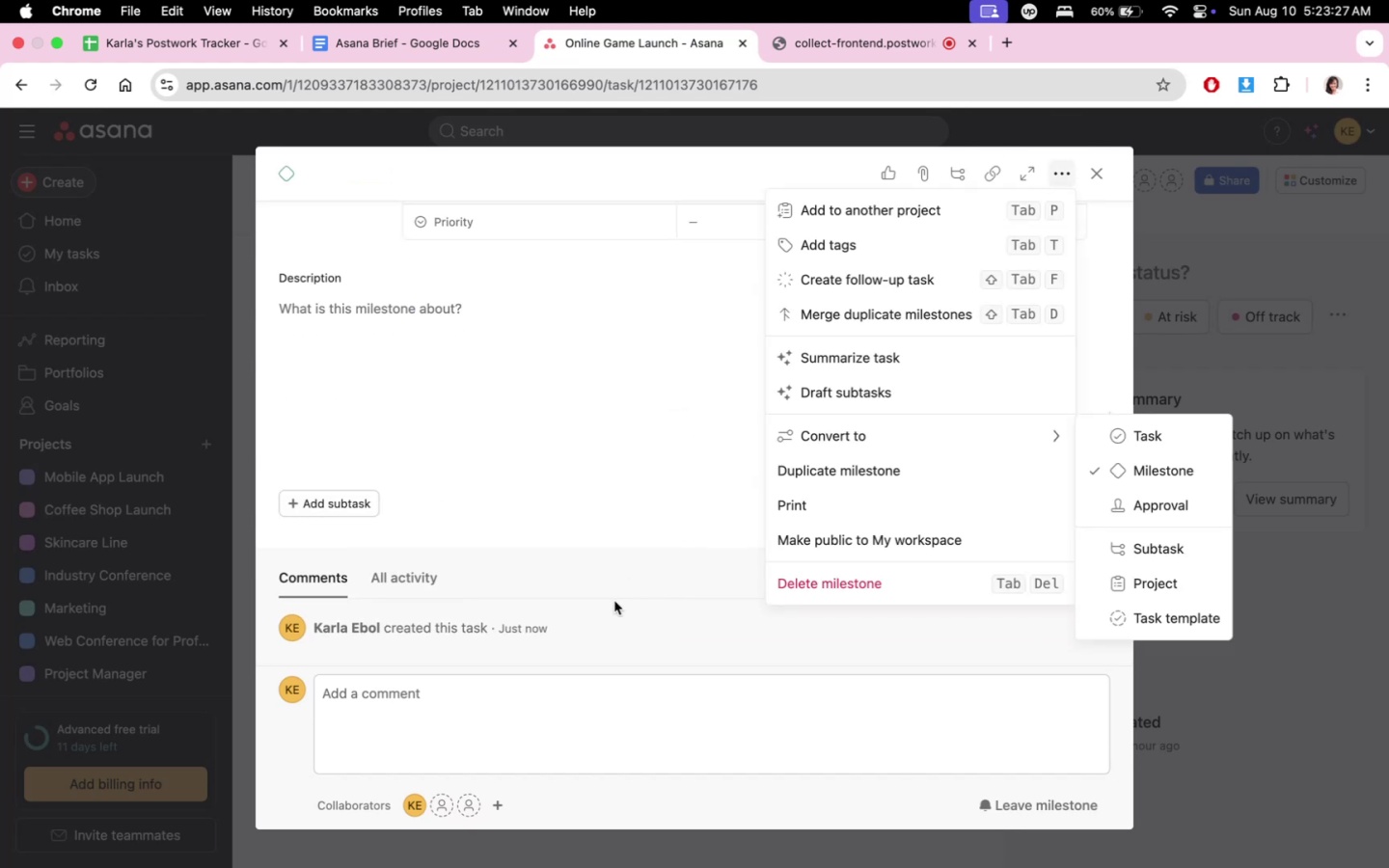 
left_click([819, 584])
 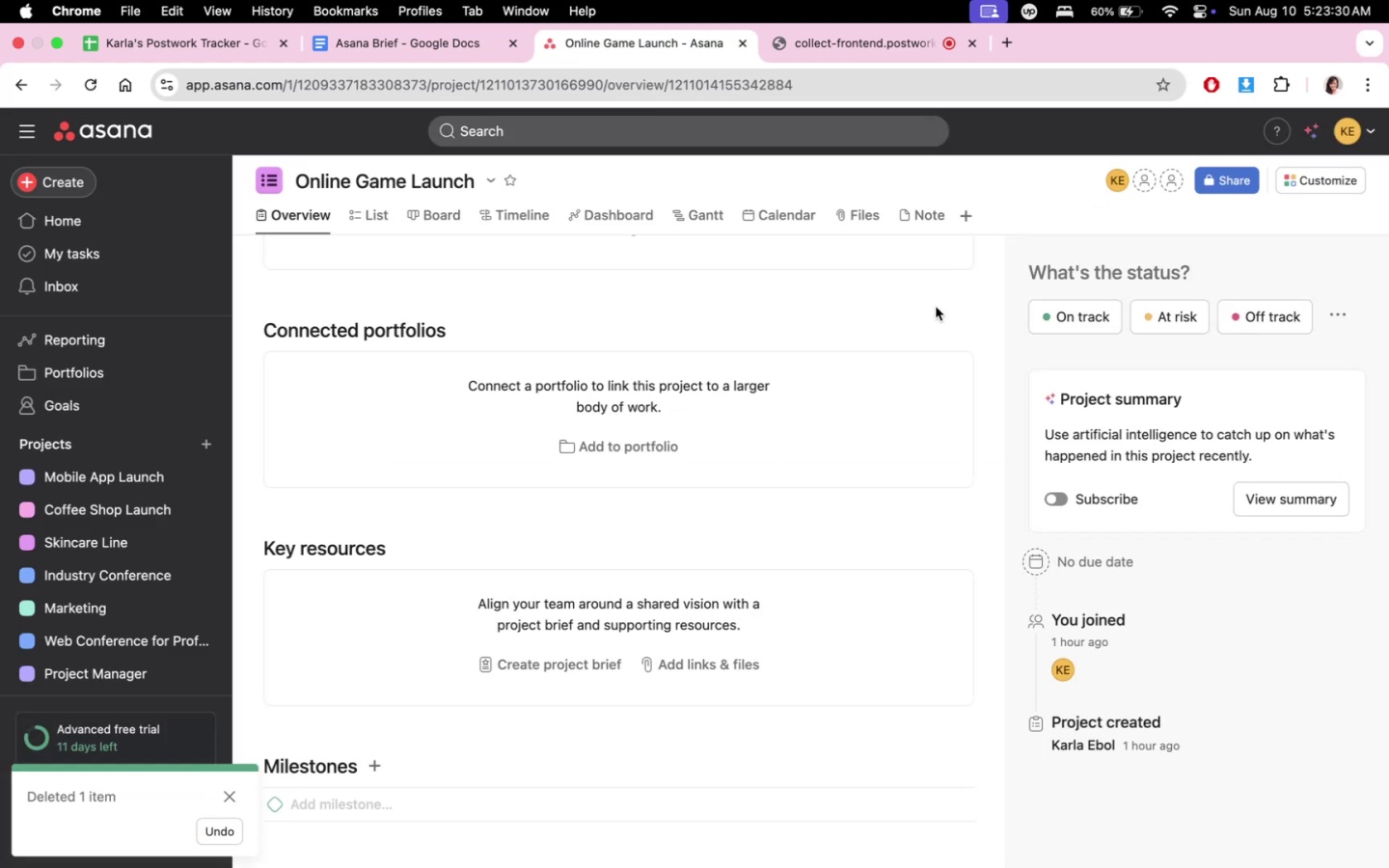 
left_click([369, 800])
 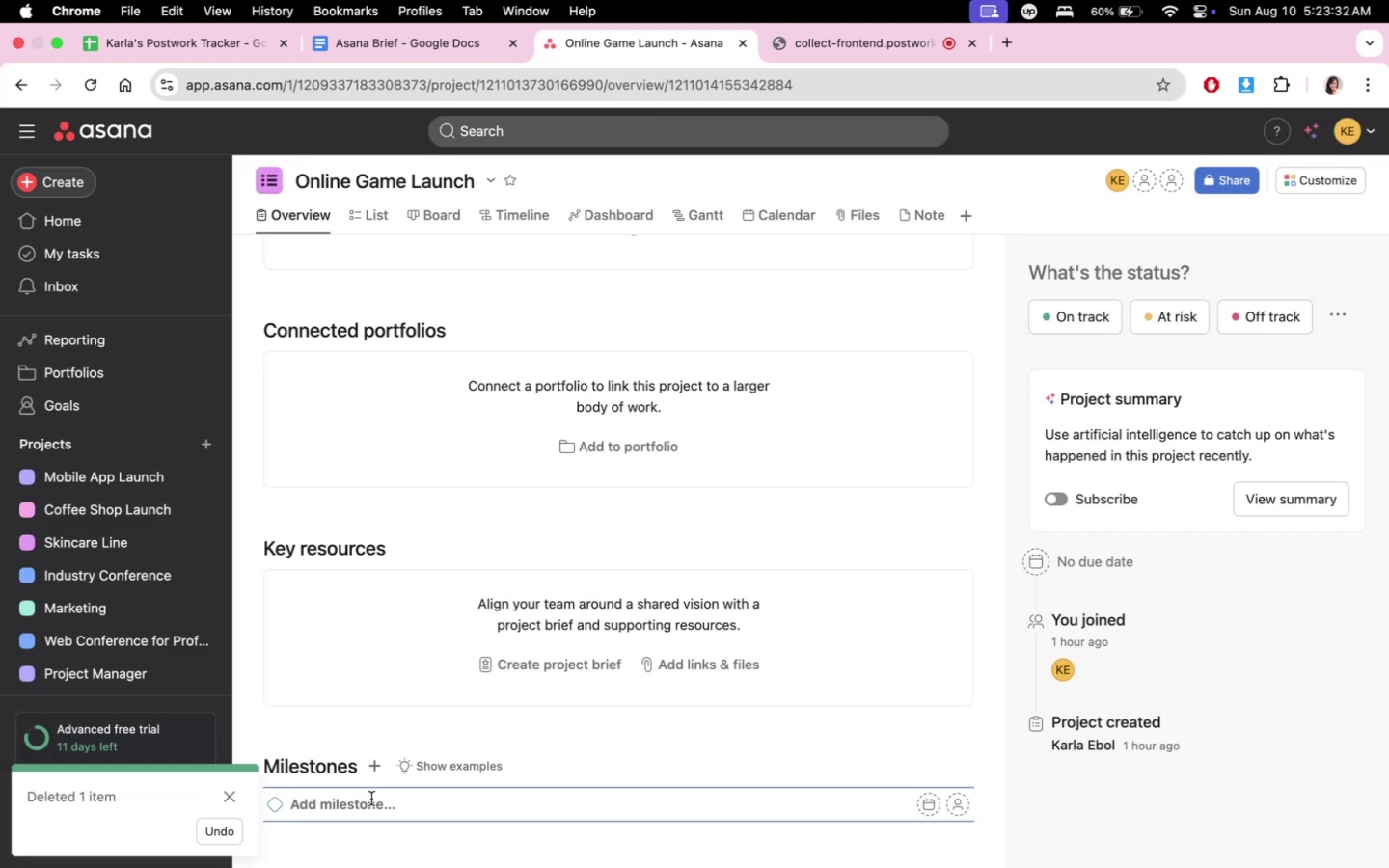 
type(11: Post Launch Support Begisn)
key(Backspace)
key(Backspace)
type(ns)
 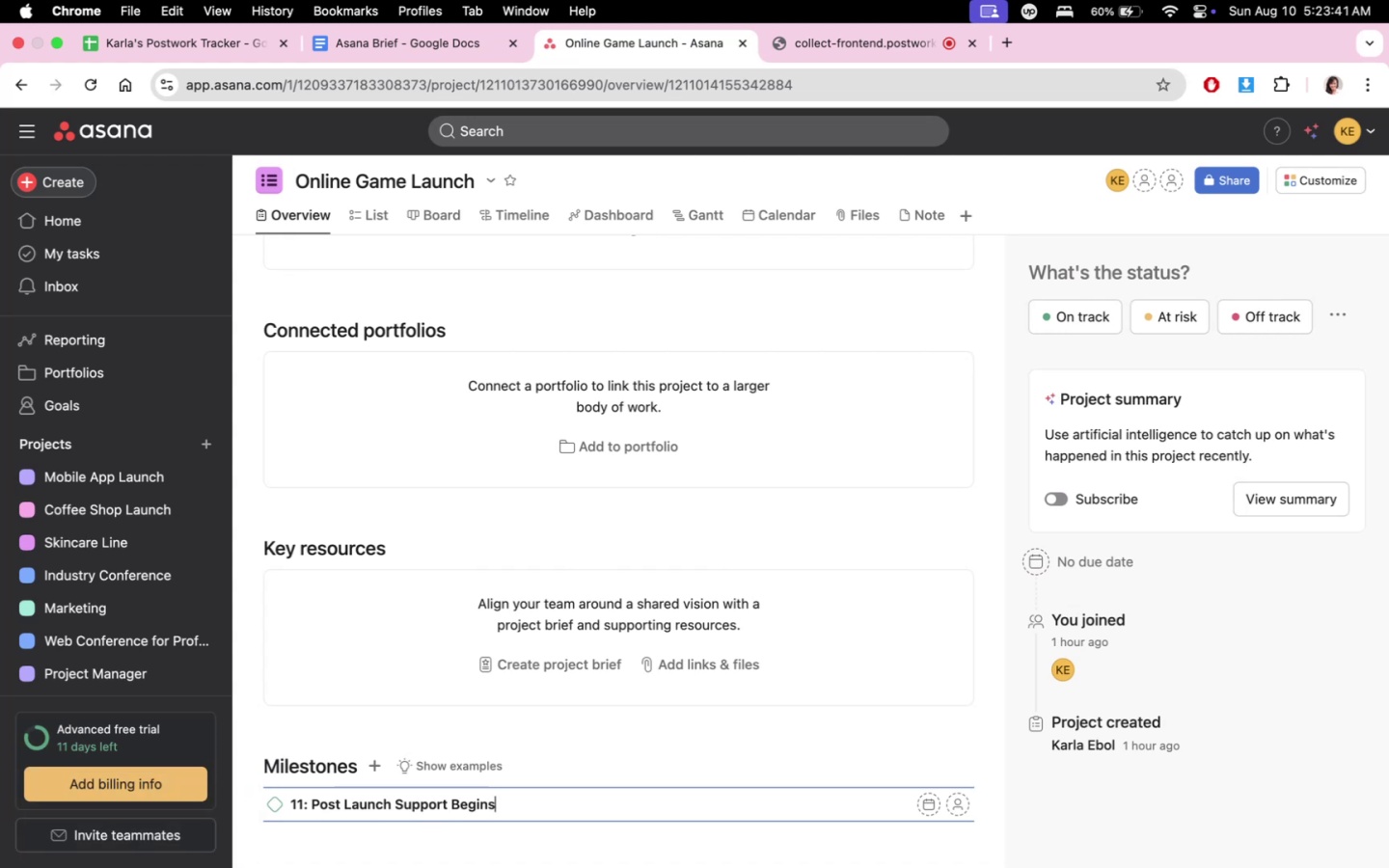 
left_click([374, 762])
 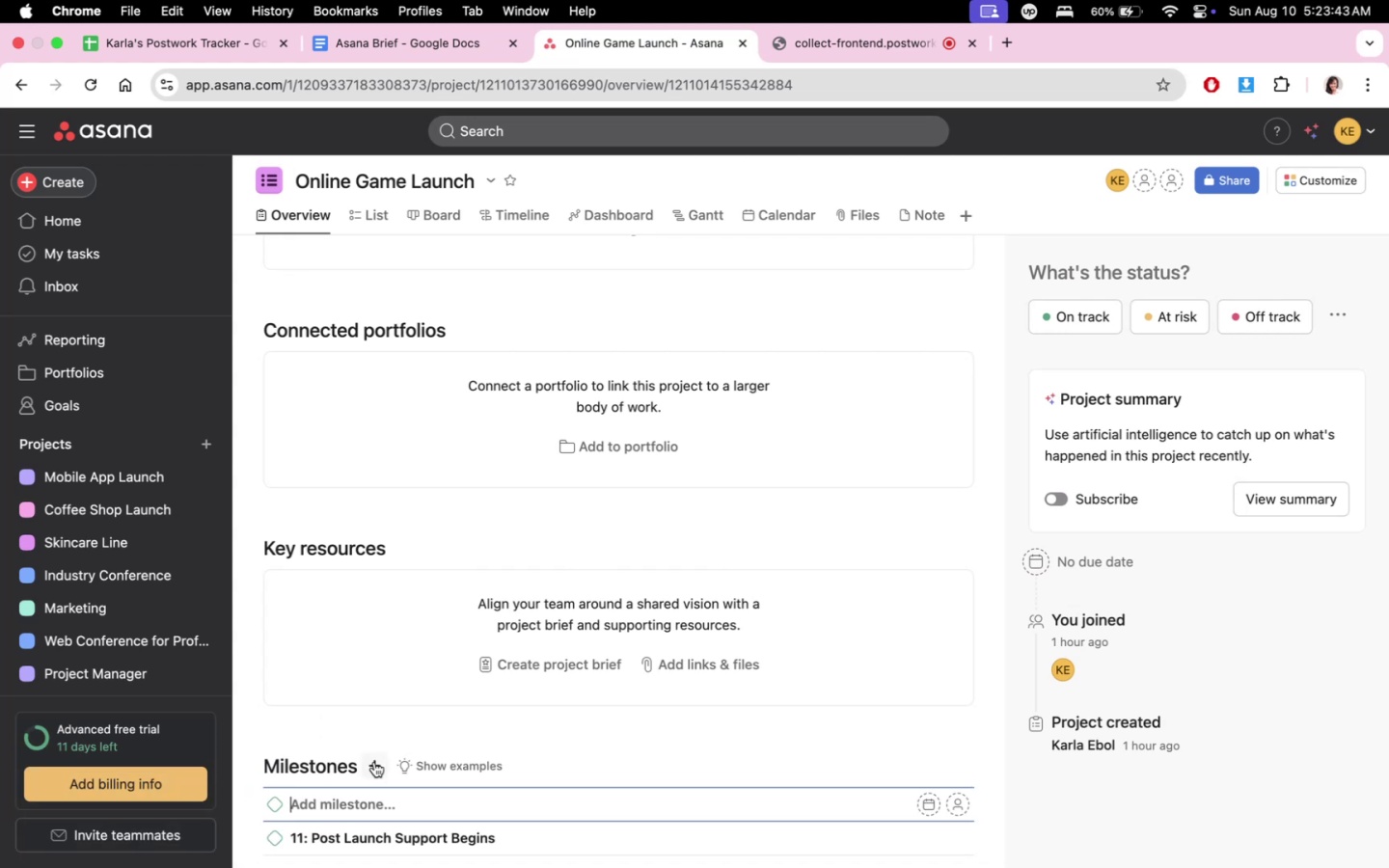 
type(10: )
 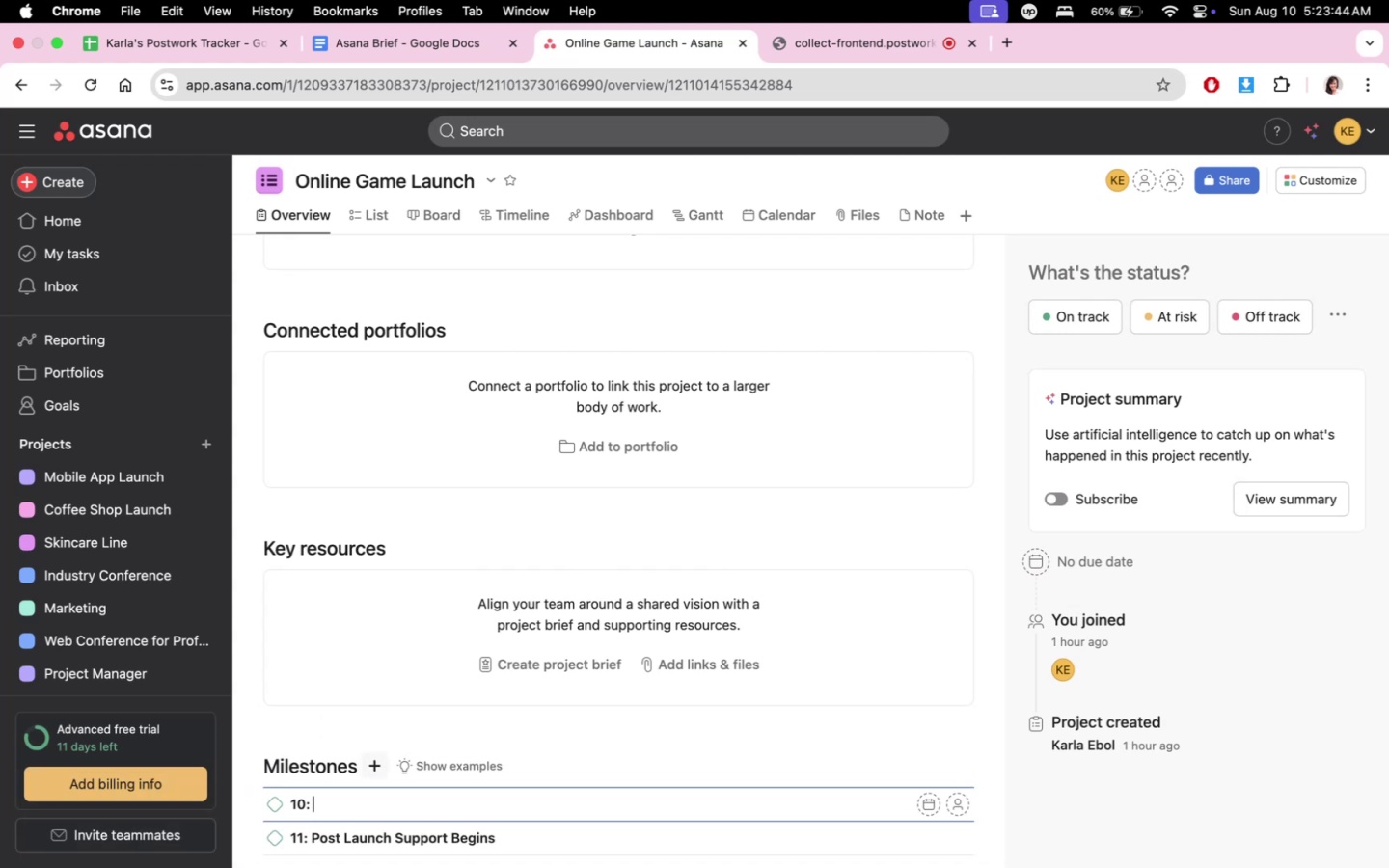 
wait(5.09)
 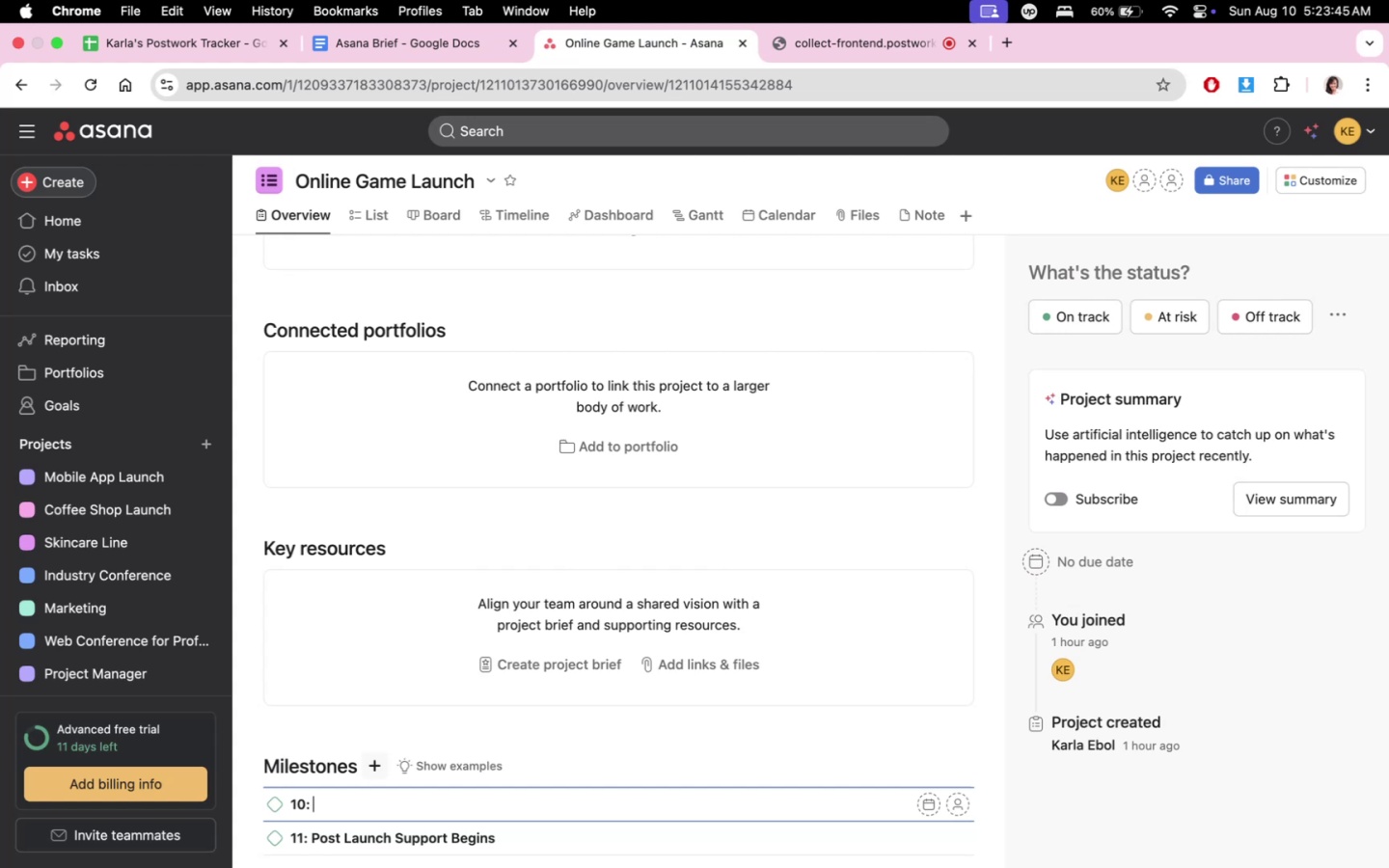 
type(Game Launched)
 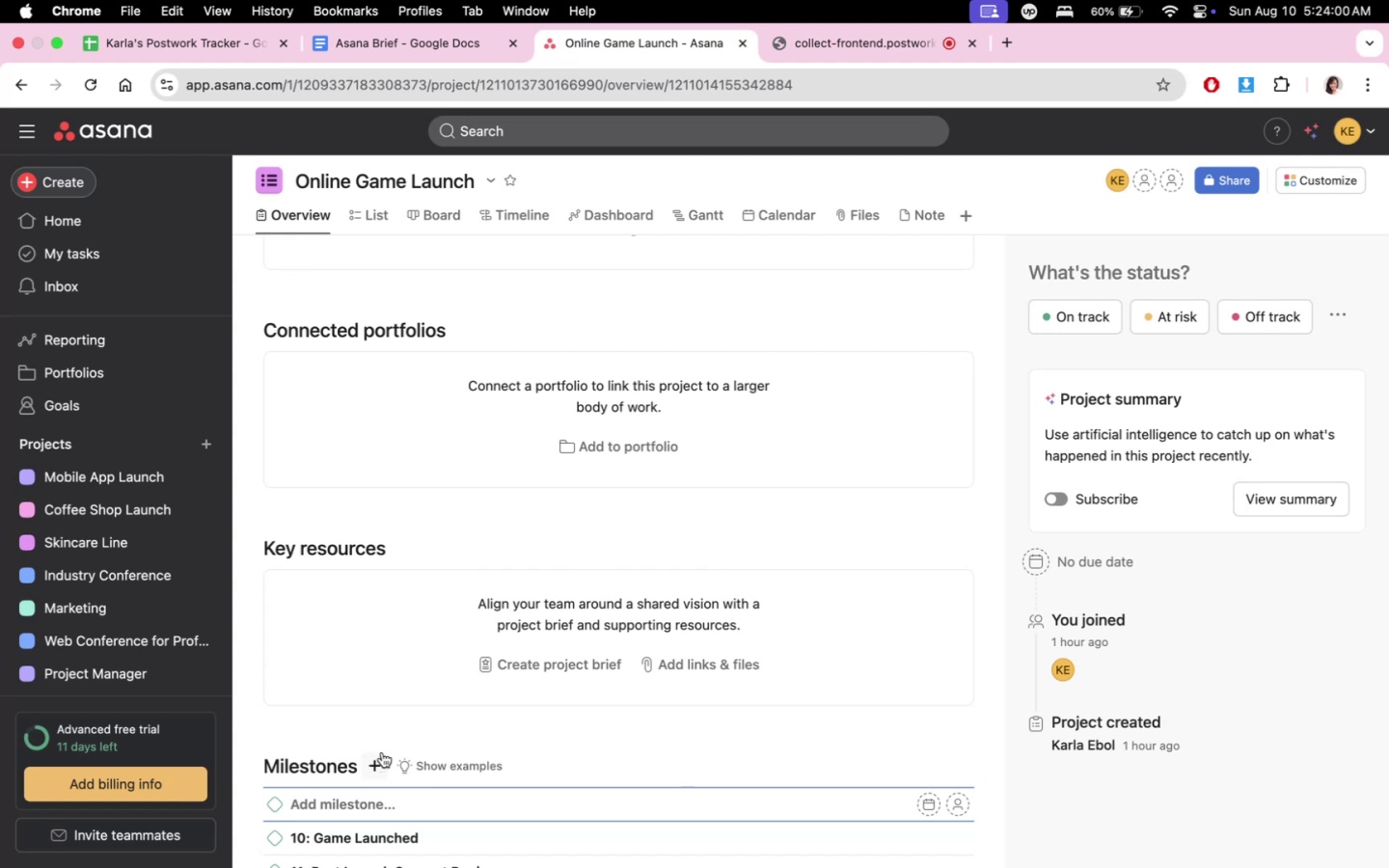 
wait(14.29)
 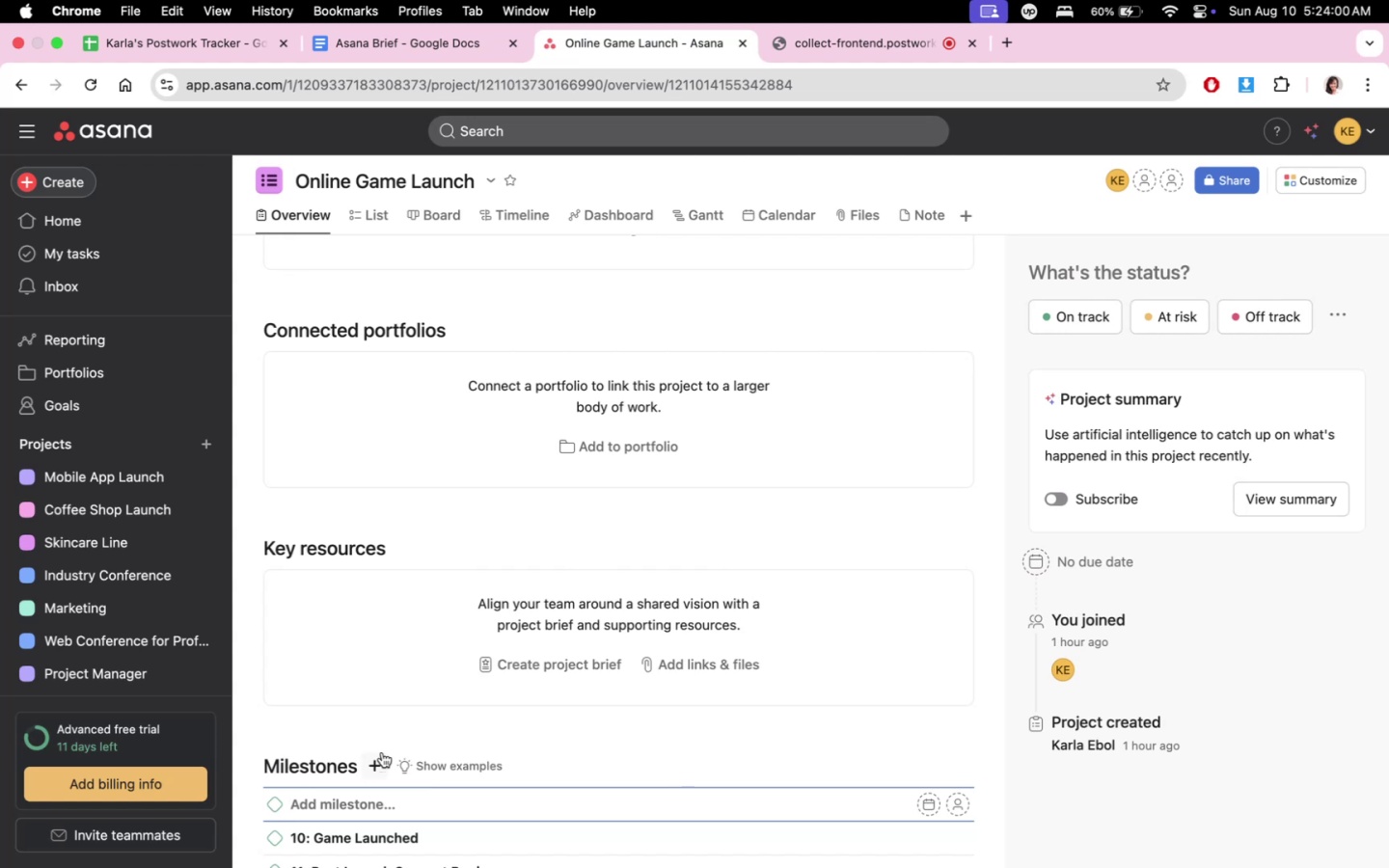 
type(9: launch )
key(Backspace)
key(Backspace)
key(Backspace)
key(Backspace)
key(Backspace)
key(Backspace)
key(Backspace)
type(Launch Cone)
key(Backspace)
key(Backspace)
type(tent )
key(Backspace)
key(Backspace)
key(Backspace)
key(Backspace)
key(Backspace)
type(ntent Finalized8: )
 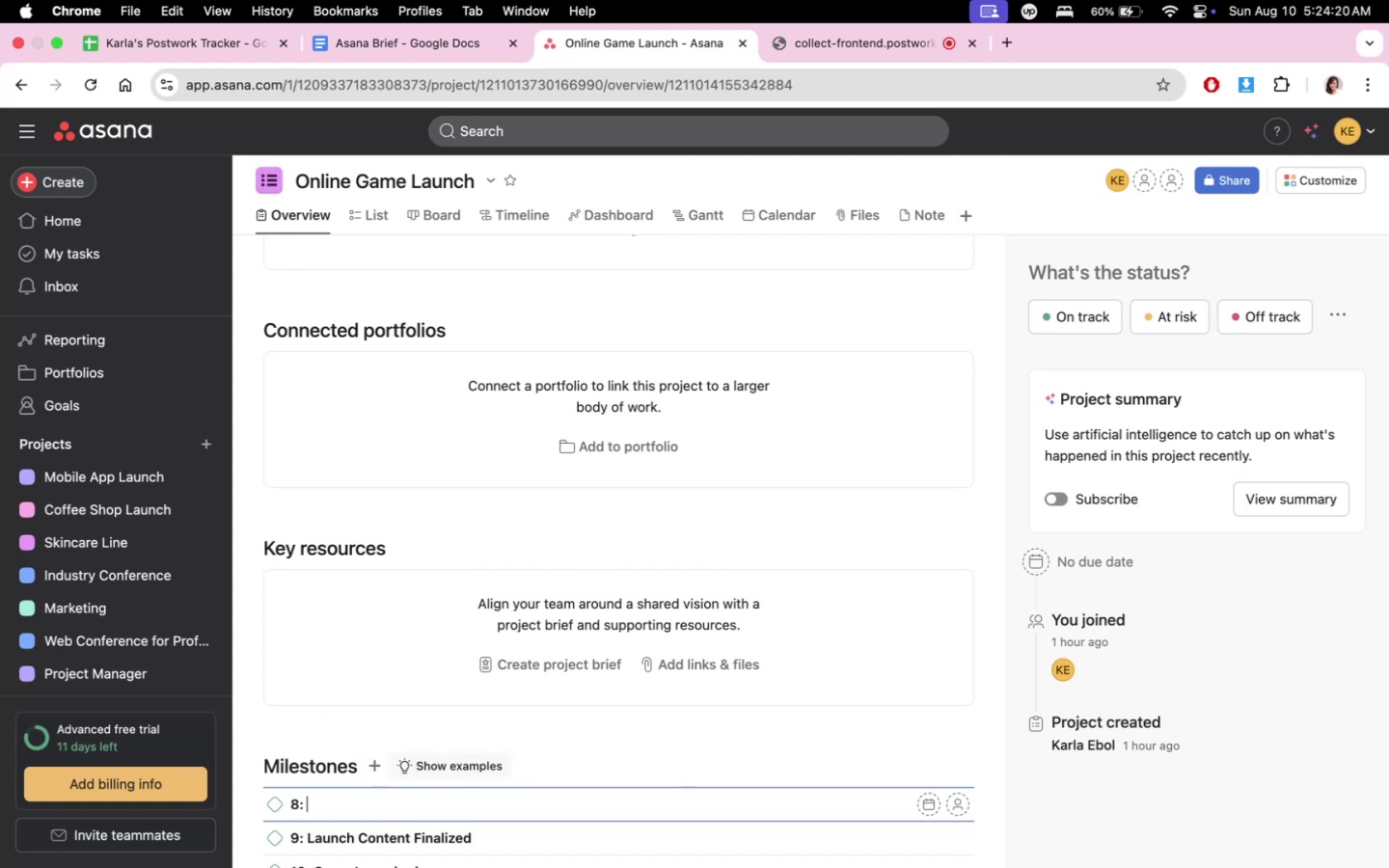 
type(Closed Bee)
key(Backspace)
type(ta Launched)
 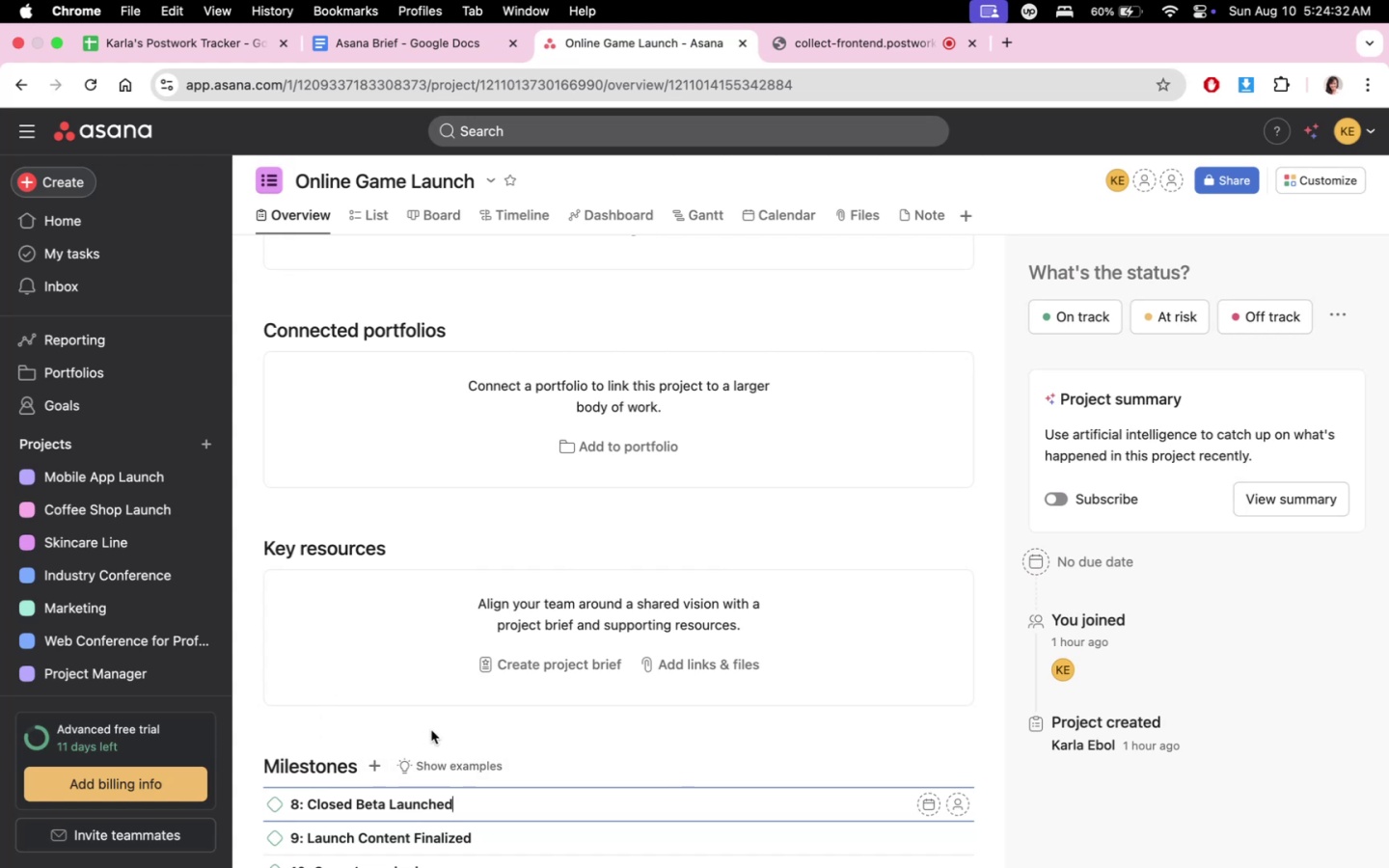 
left_click([383, 760])
 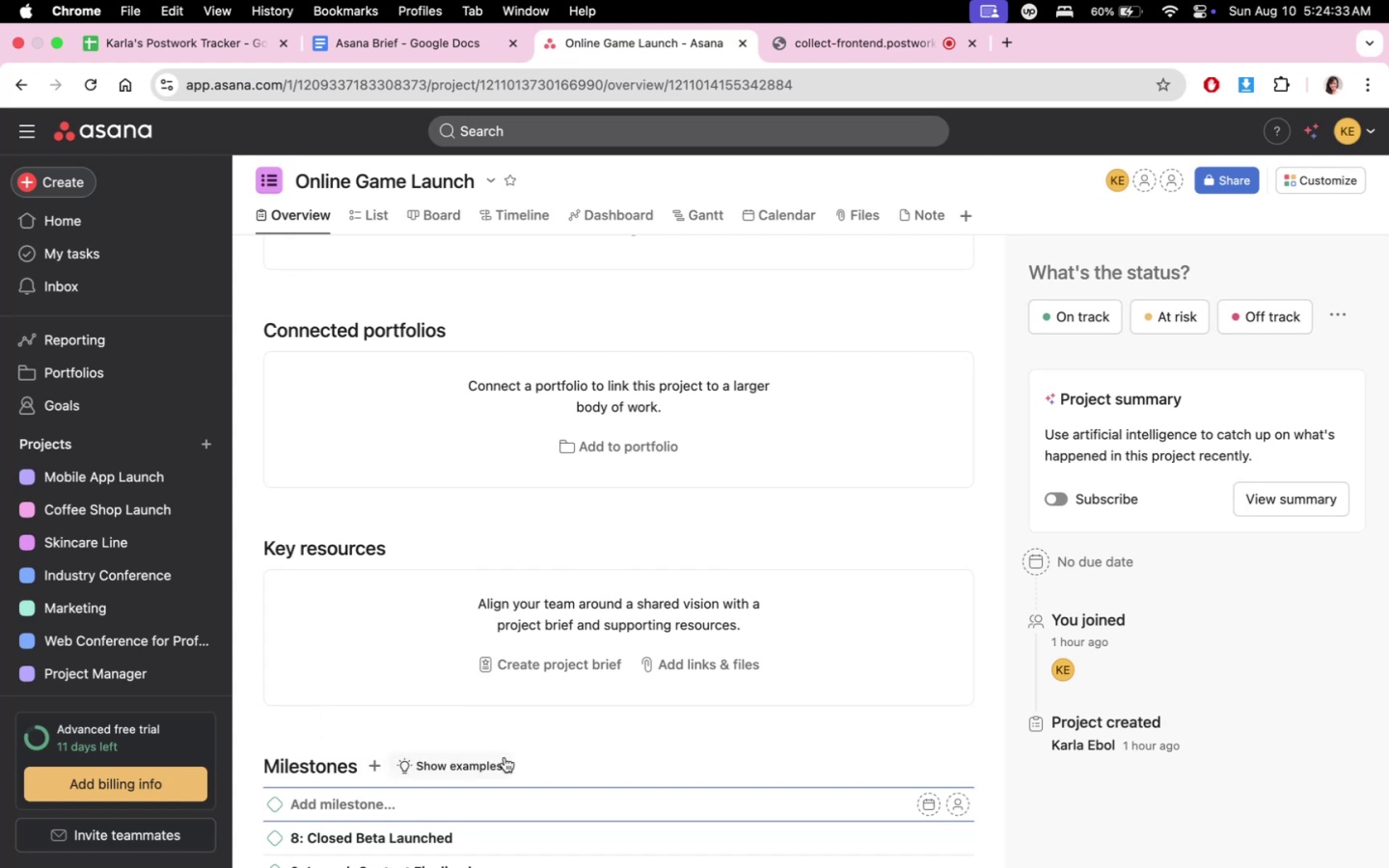 
type(7: Market)
key(Backspace)
type(ting Assets Ready)
 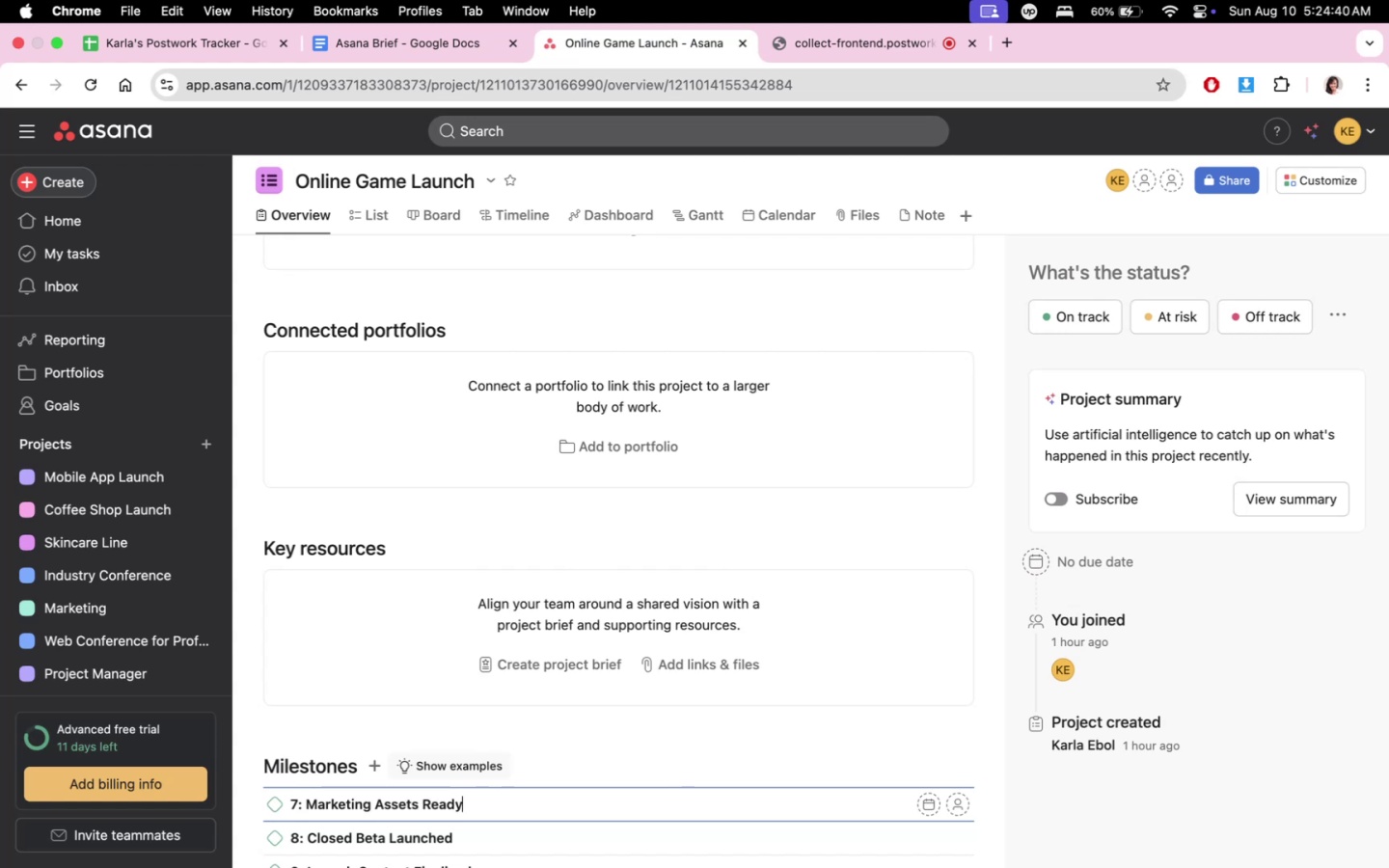 
left_click([379, 766])
 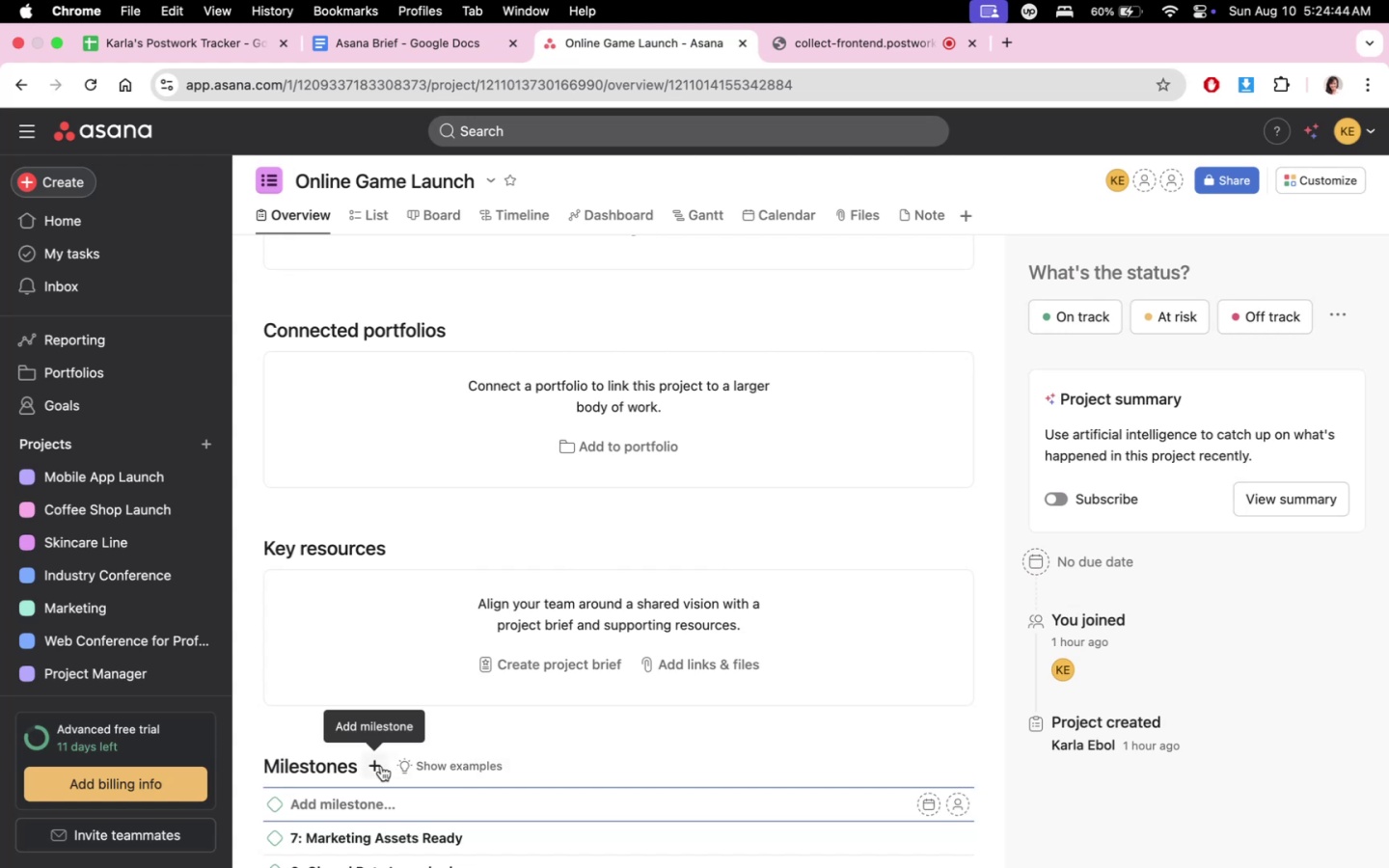 
type(6: Alpha )
 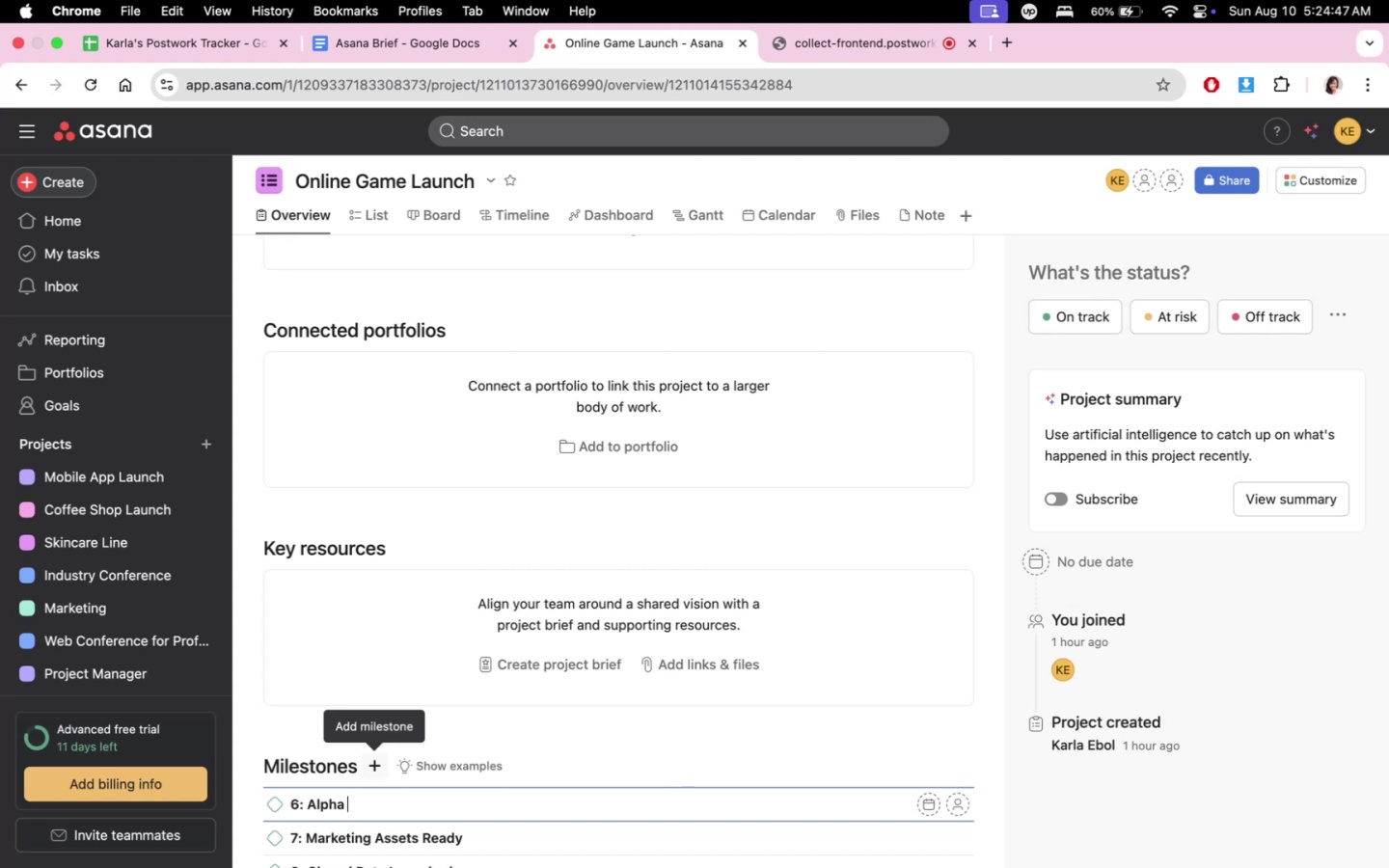 
 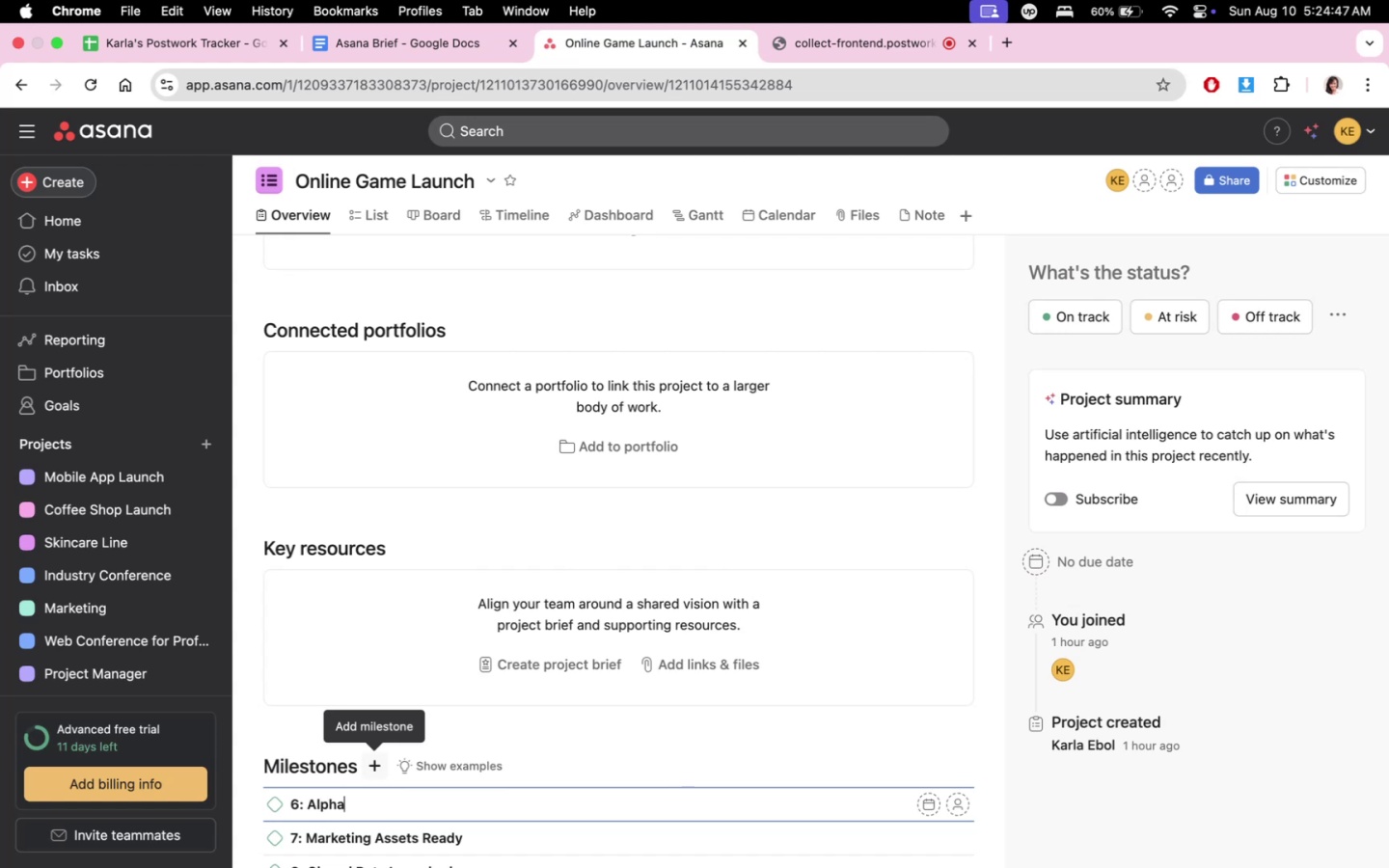 
hold_key(key=ShiftLeft, duration=0.48)
 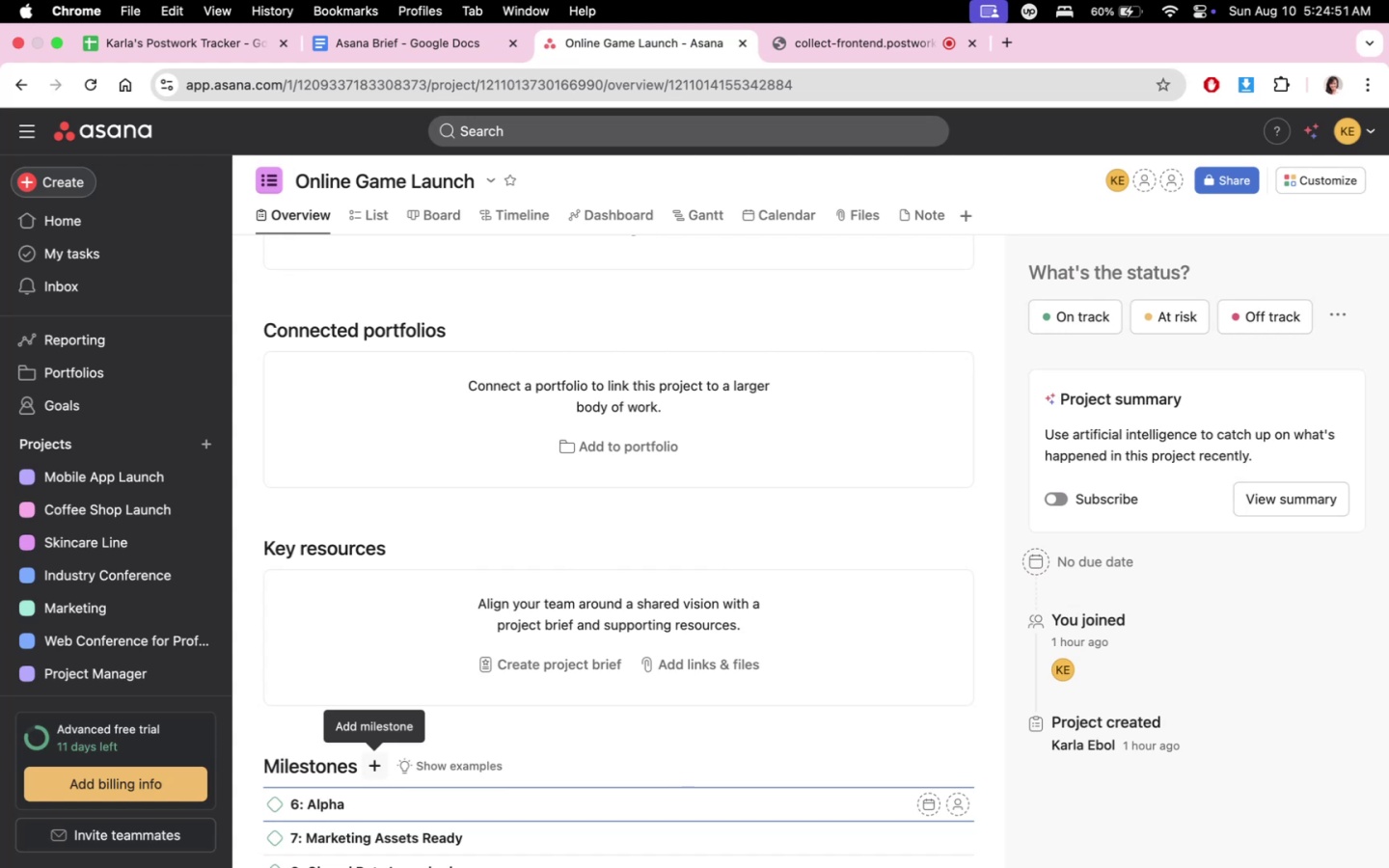 
type(Build C)
 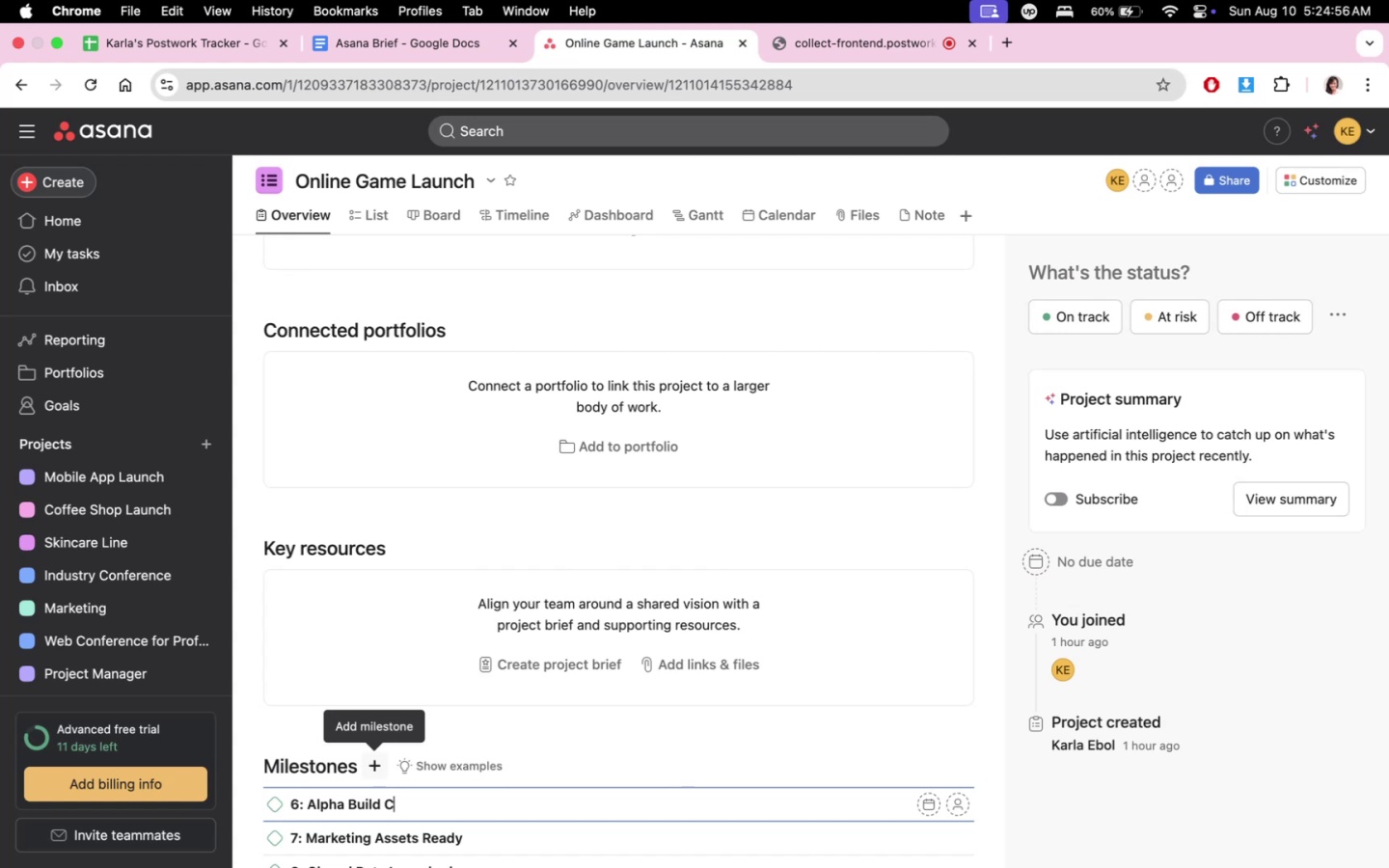 
wait(21.67)
 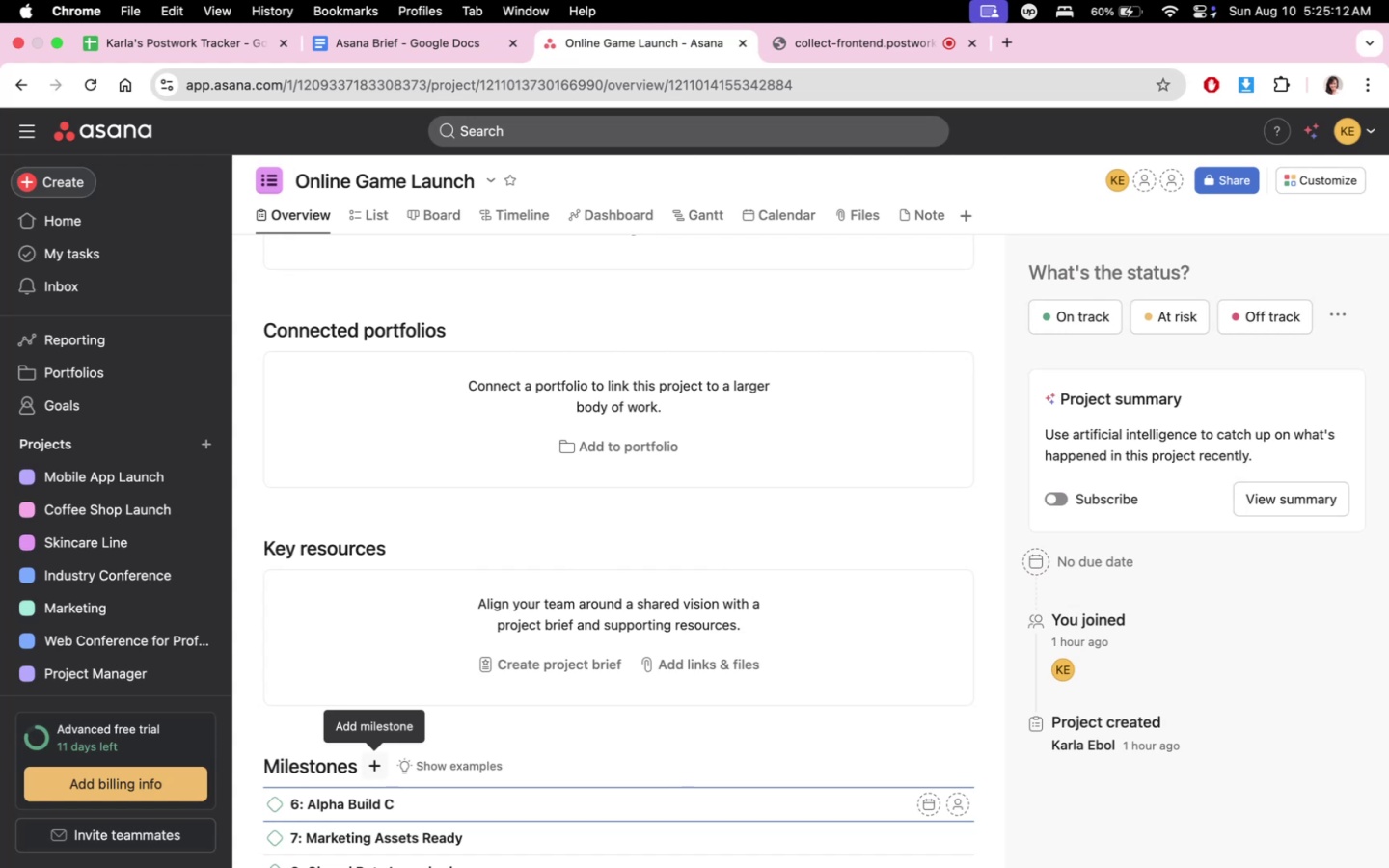 
type(omplete)
 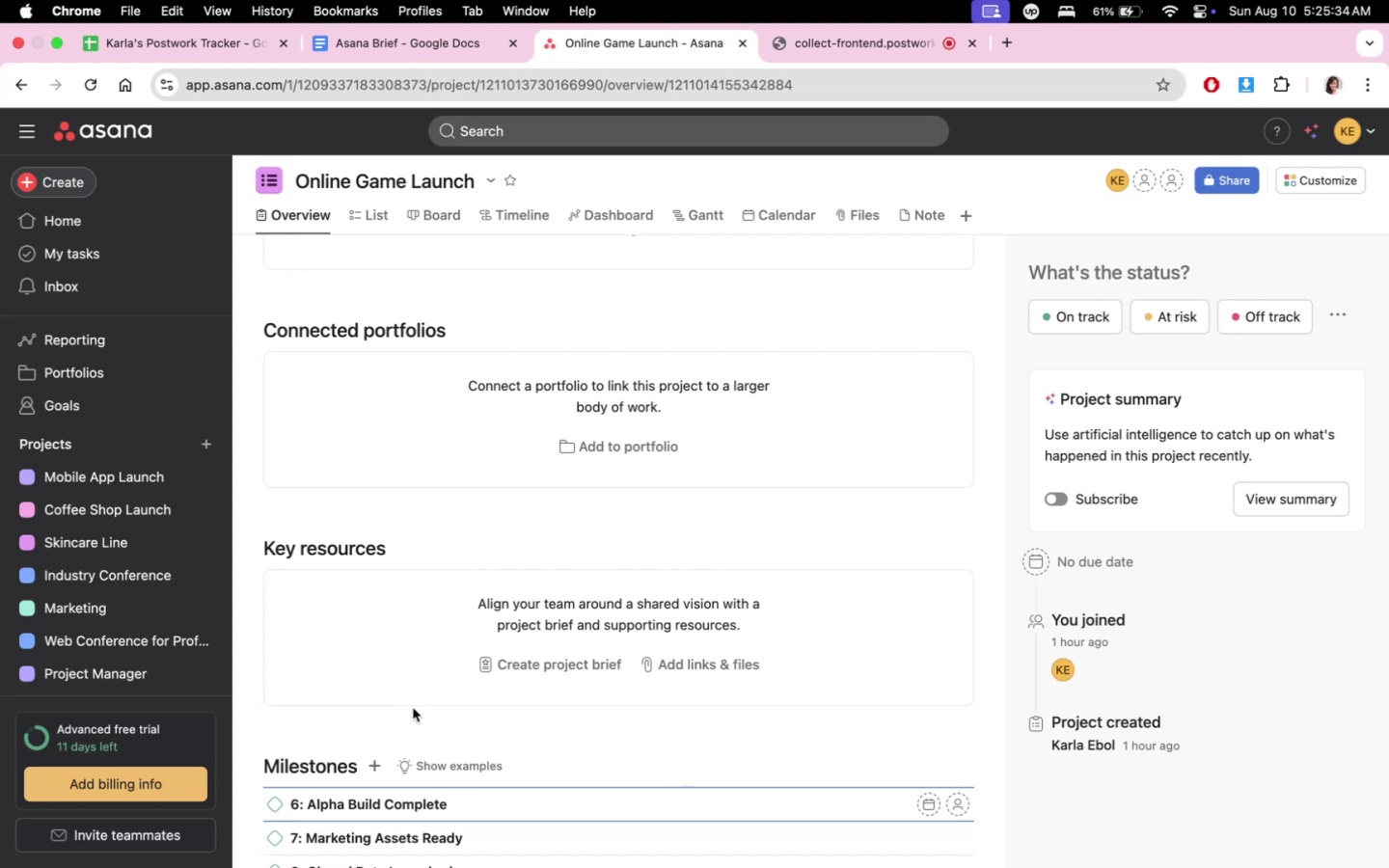 
wait(21.04)
 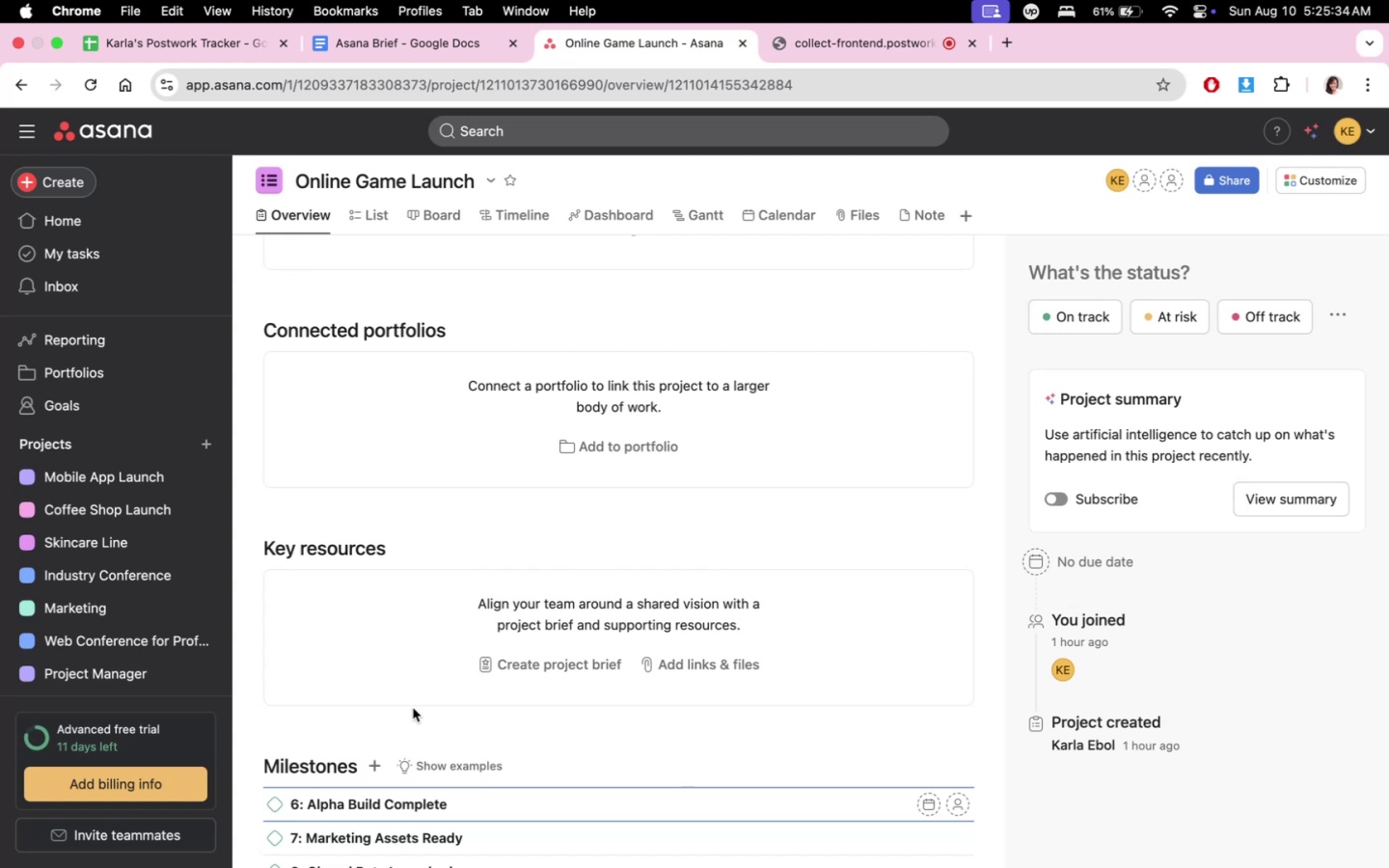 
left_click([375, 773])
 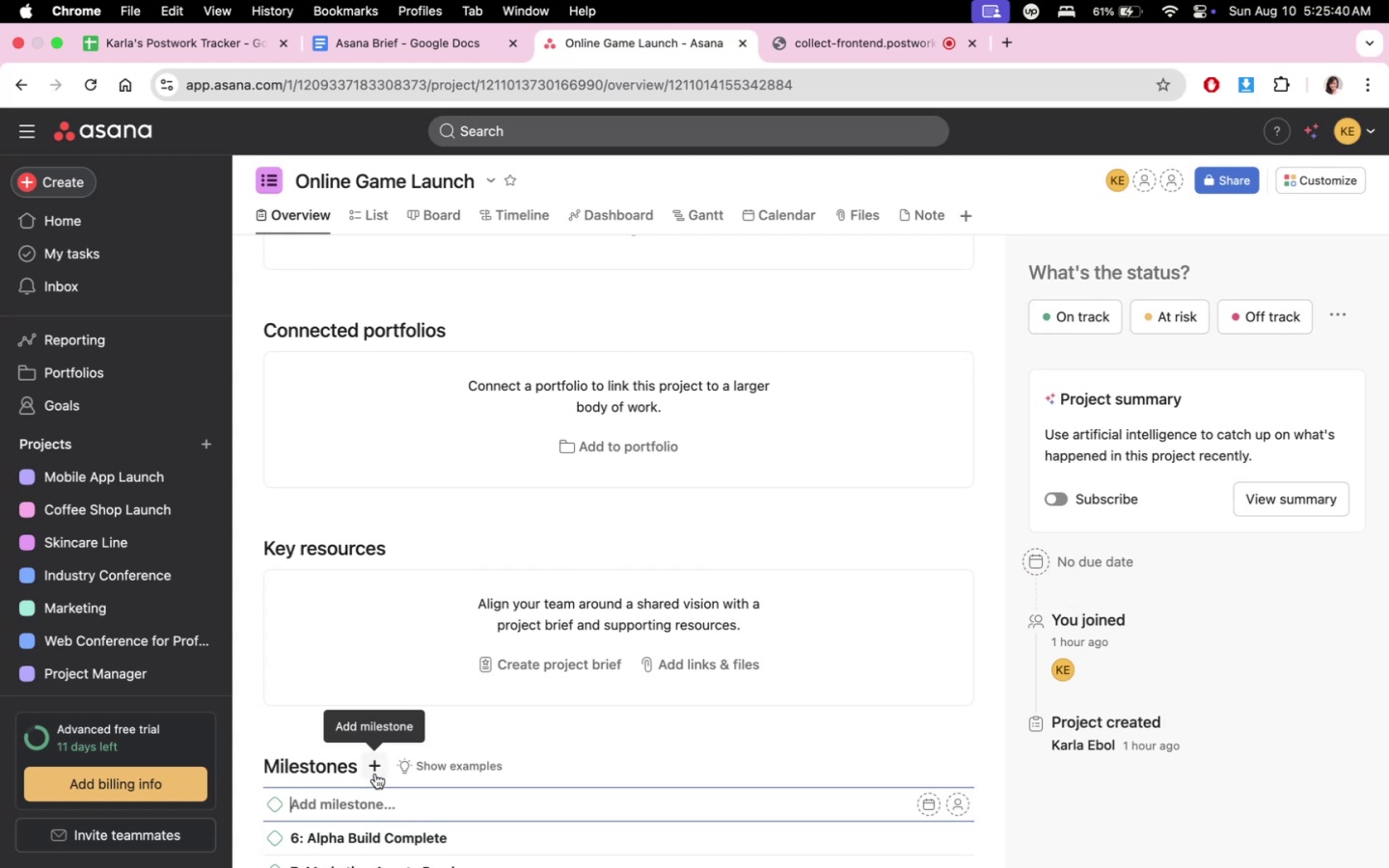 
type(5: Backedn In)
key(Backspace)
key(Backspace)
key(Backspace)
key(Backspace)
key(Backspace)
type(nd Ins)
key(Backspace)
type(frat)
key(Backspace)
type(structure4: )
 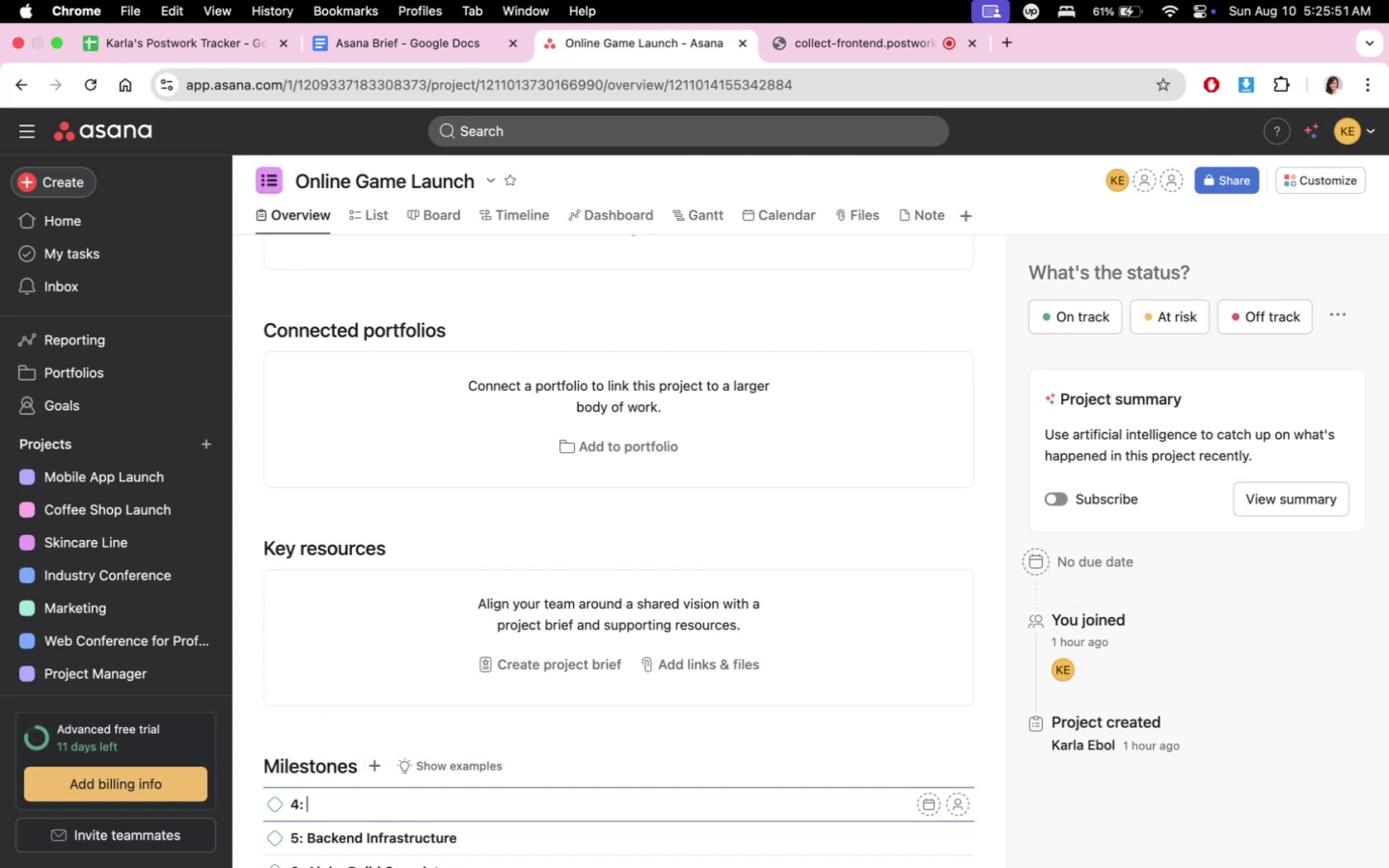 
type(Develp)
key(Backspace)
type(opmetn )
key(Backspace)
key(Backspace)
type(nt )
key(Backspace)
key(Backspace)
key(Backspace)
key(Backspace)
type(nt s)
key(Backspace)
type(Started)
 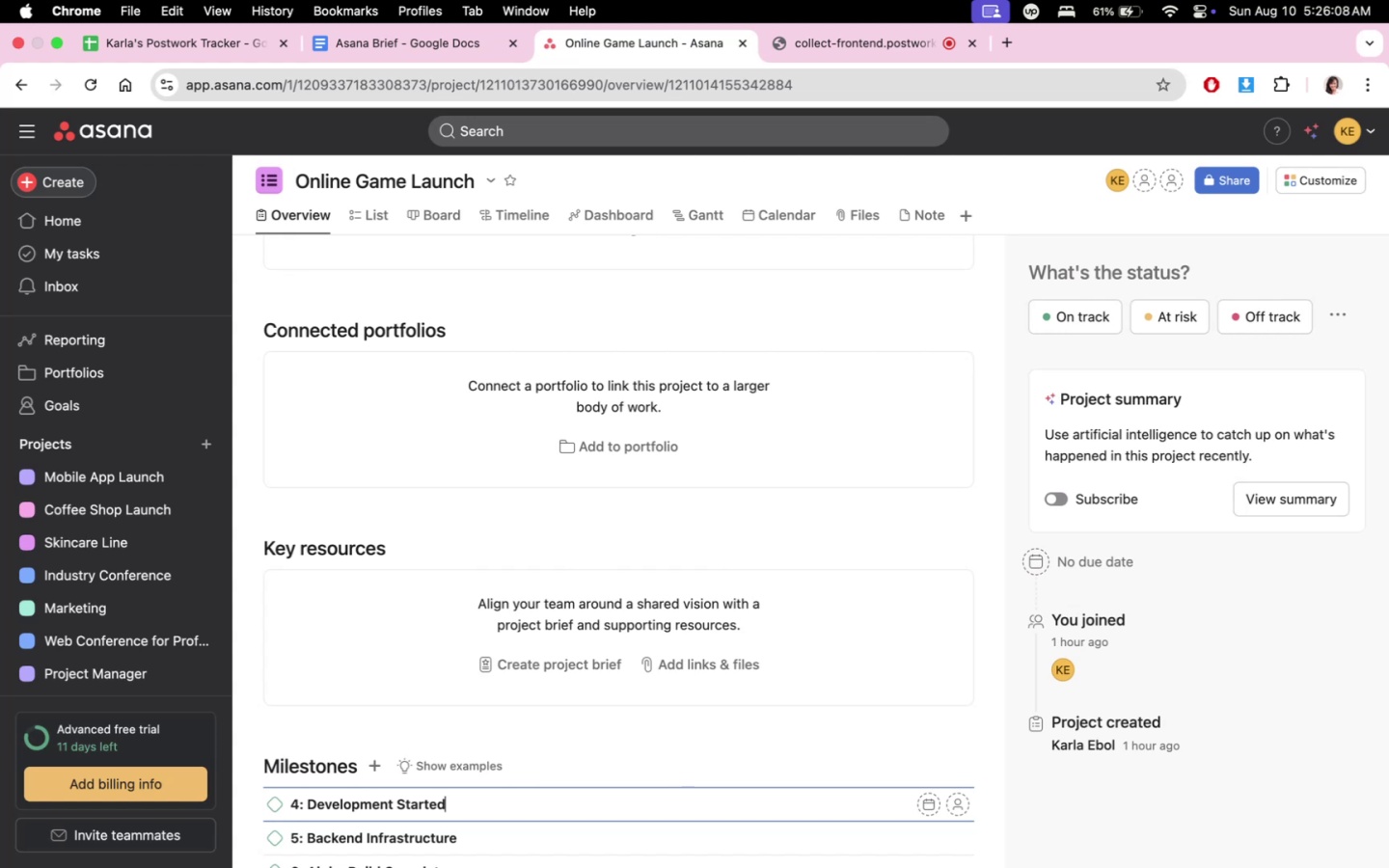 
wait(12.29)
 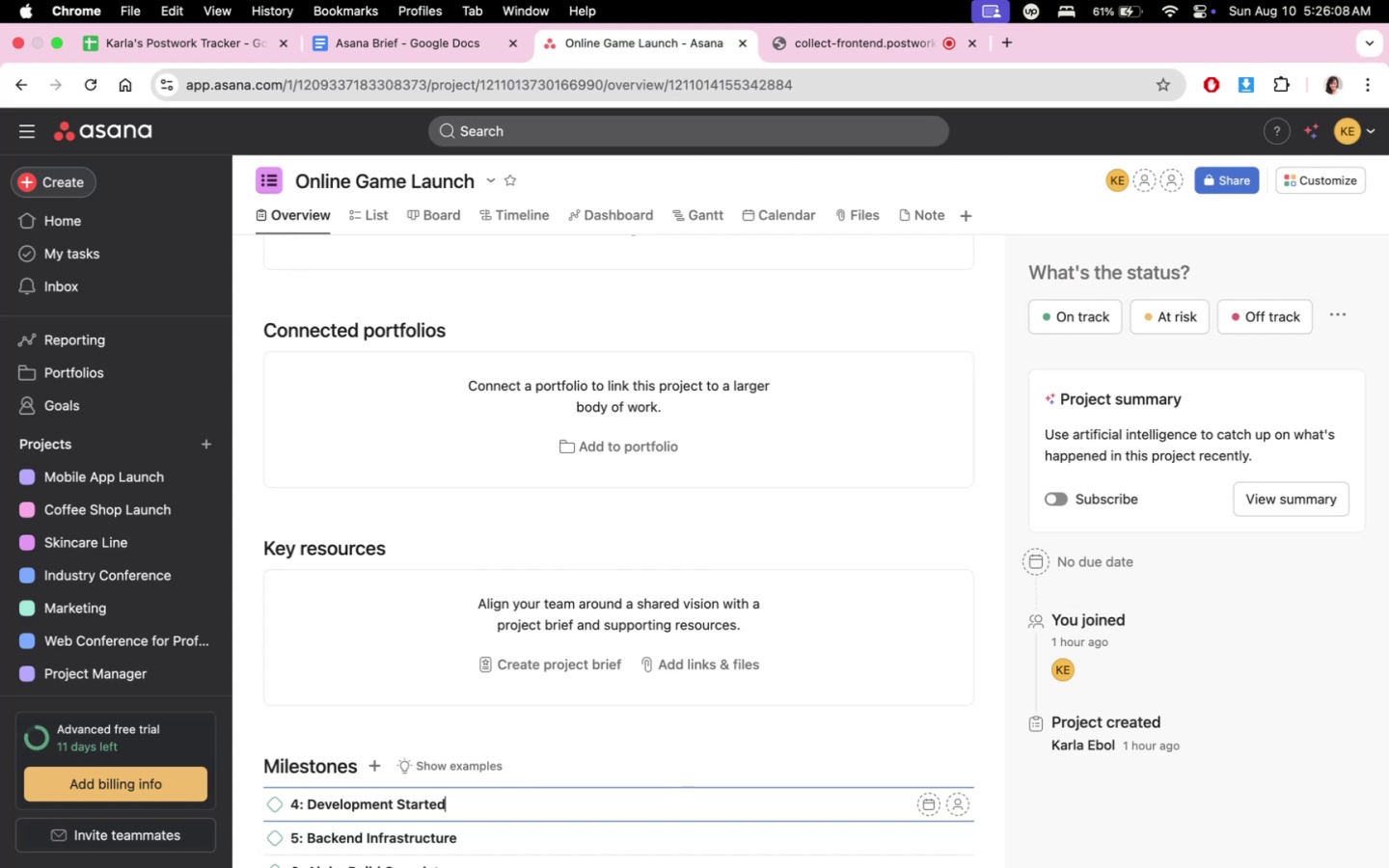 
left_click([383, 770])
 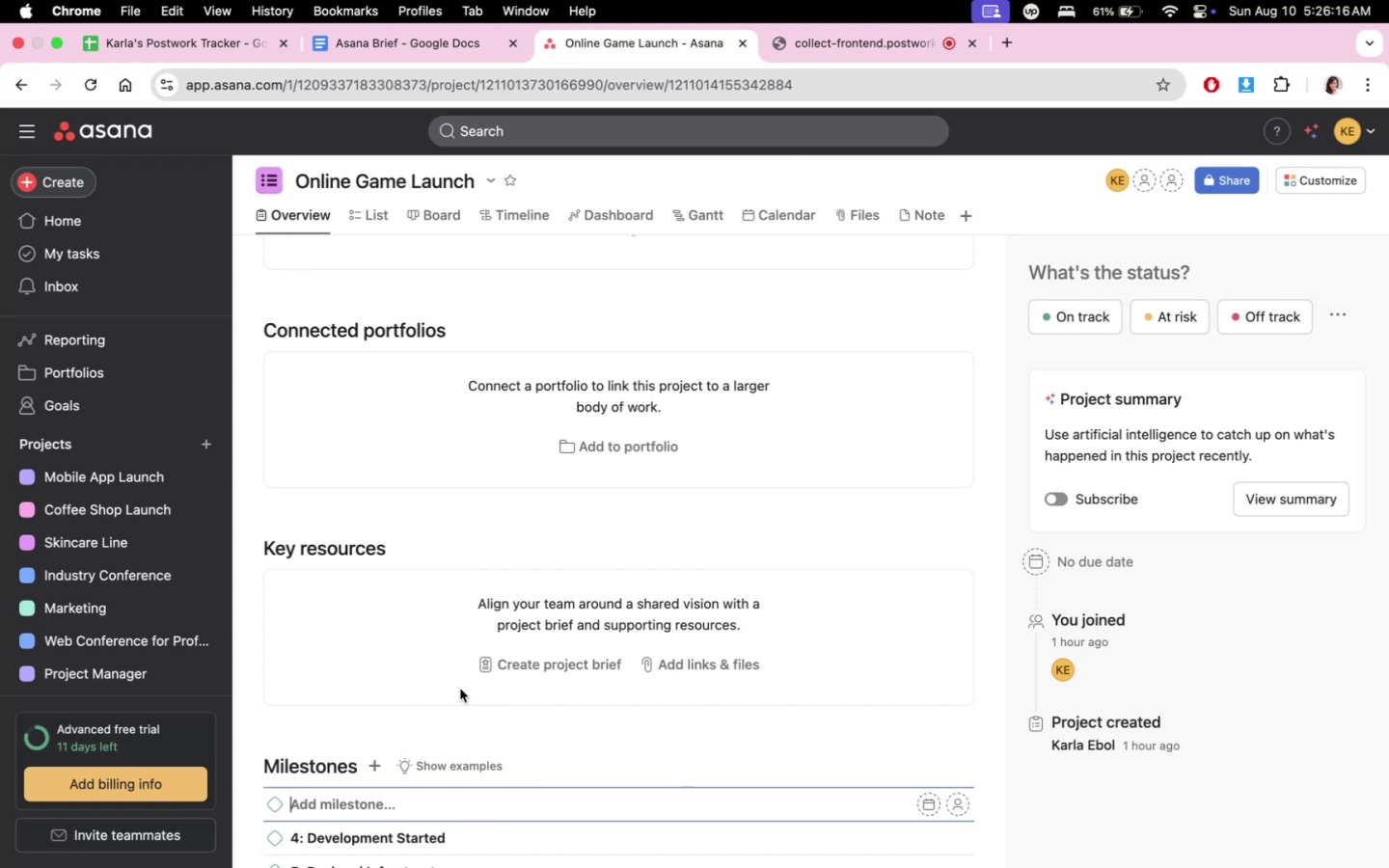 
type(3: Development Environe)
key(Backspace)
type(ment )
 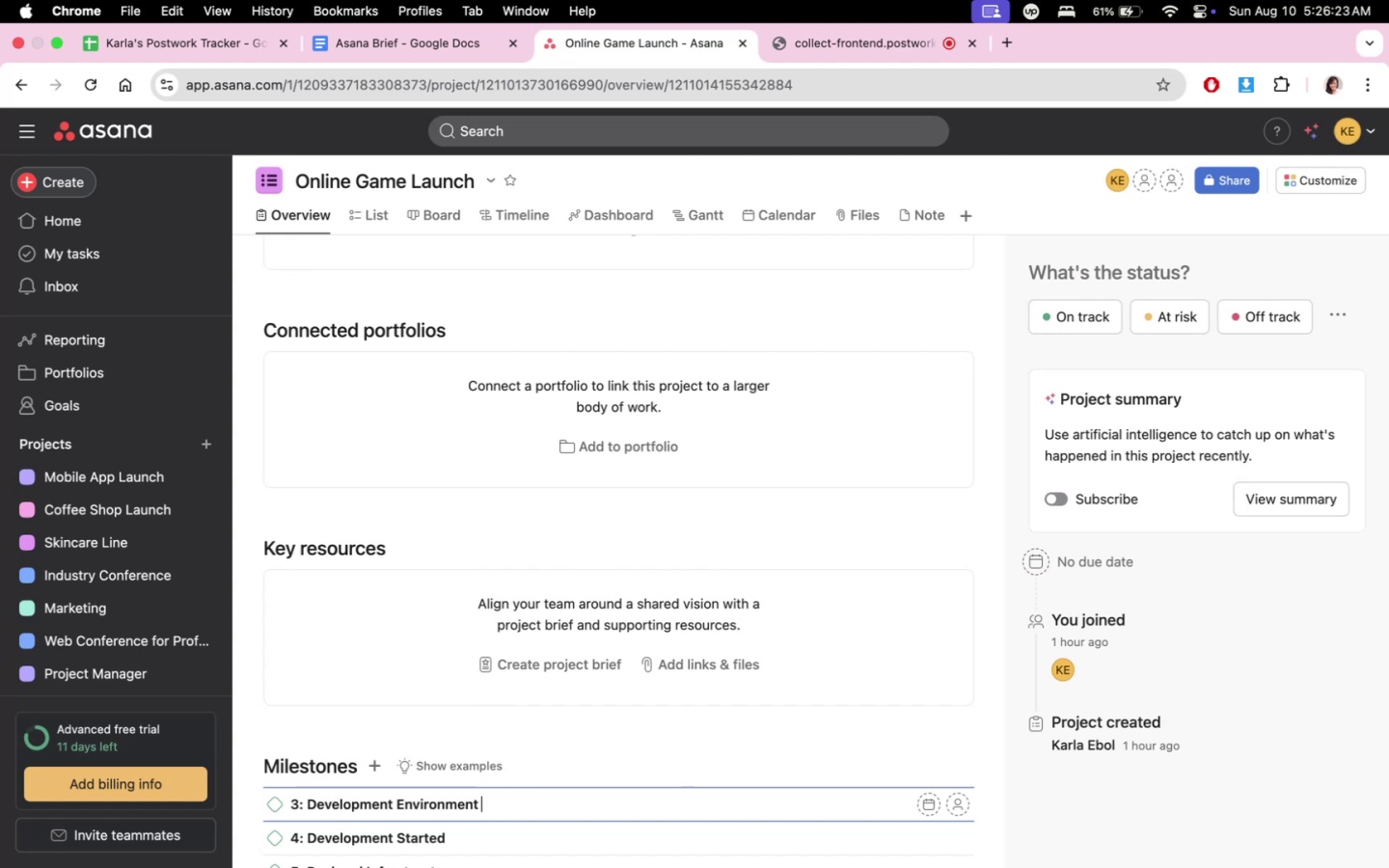 
wait(38.73)
 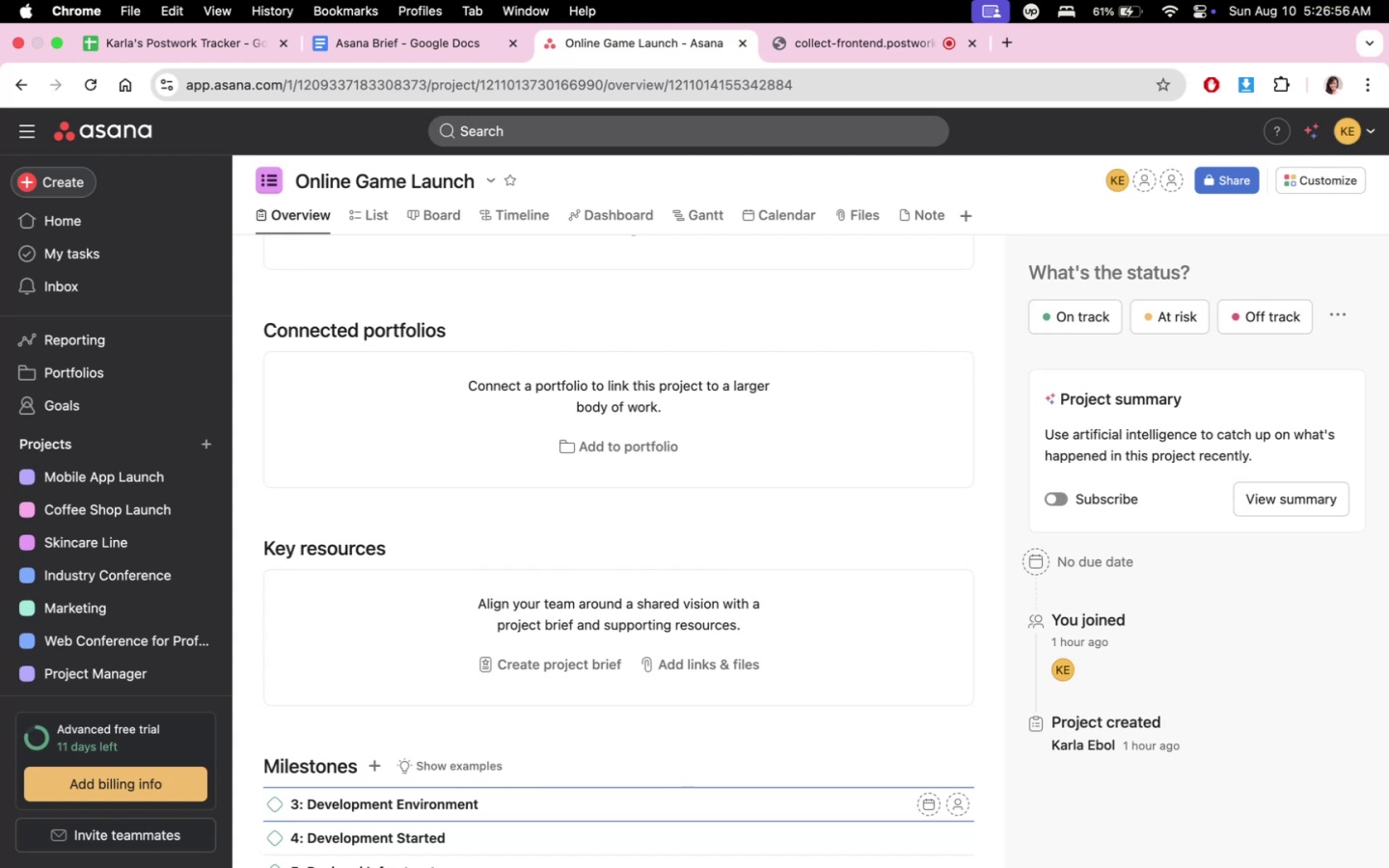 
type(Ra)
key(Backspace)
type(eady)
 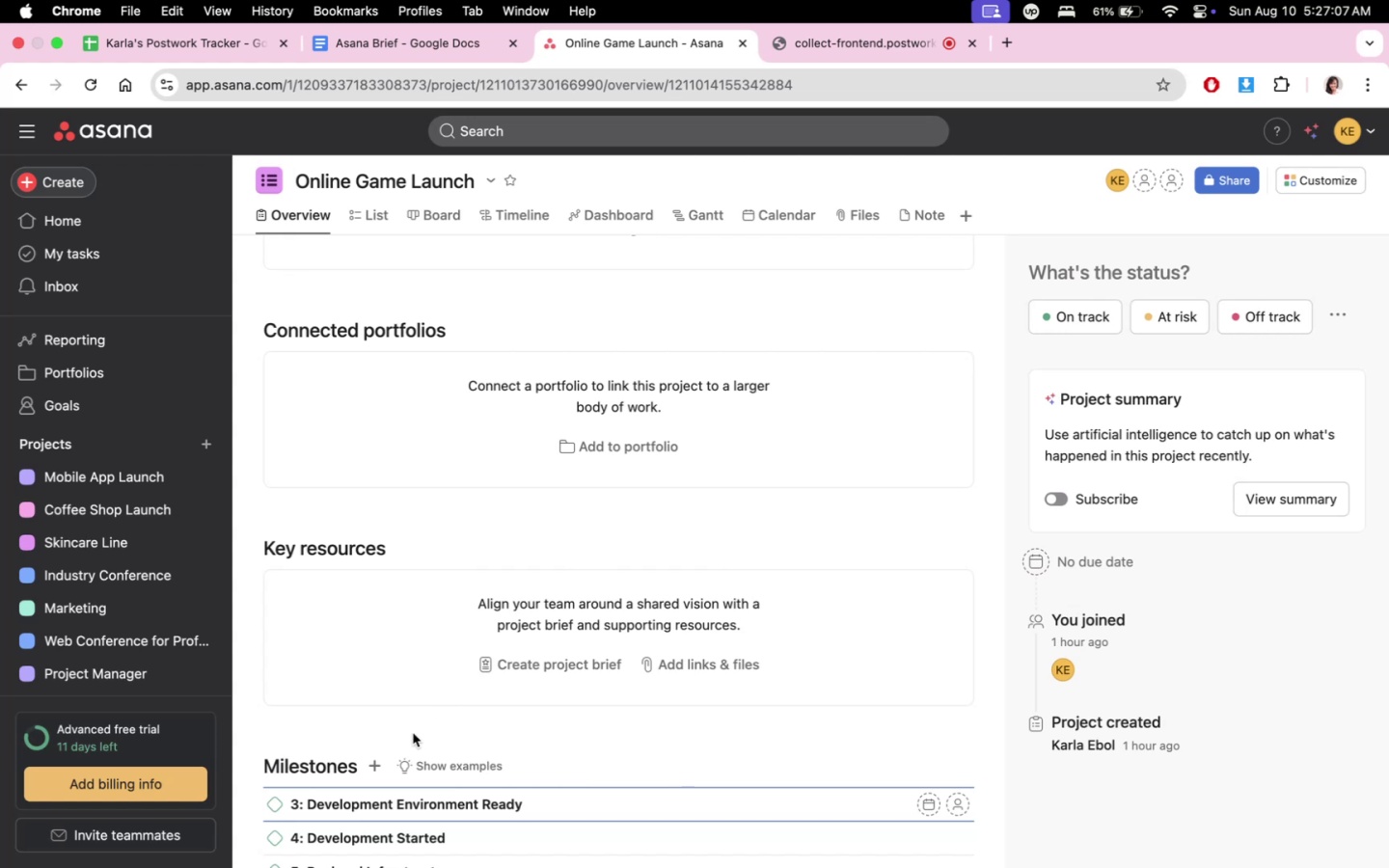 
wait(6.6)
 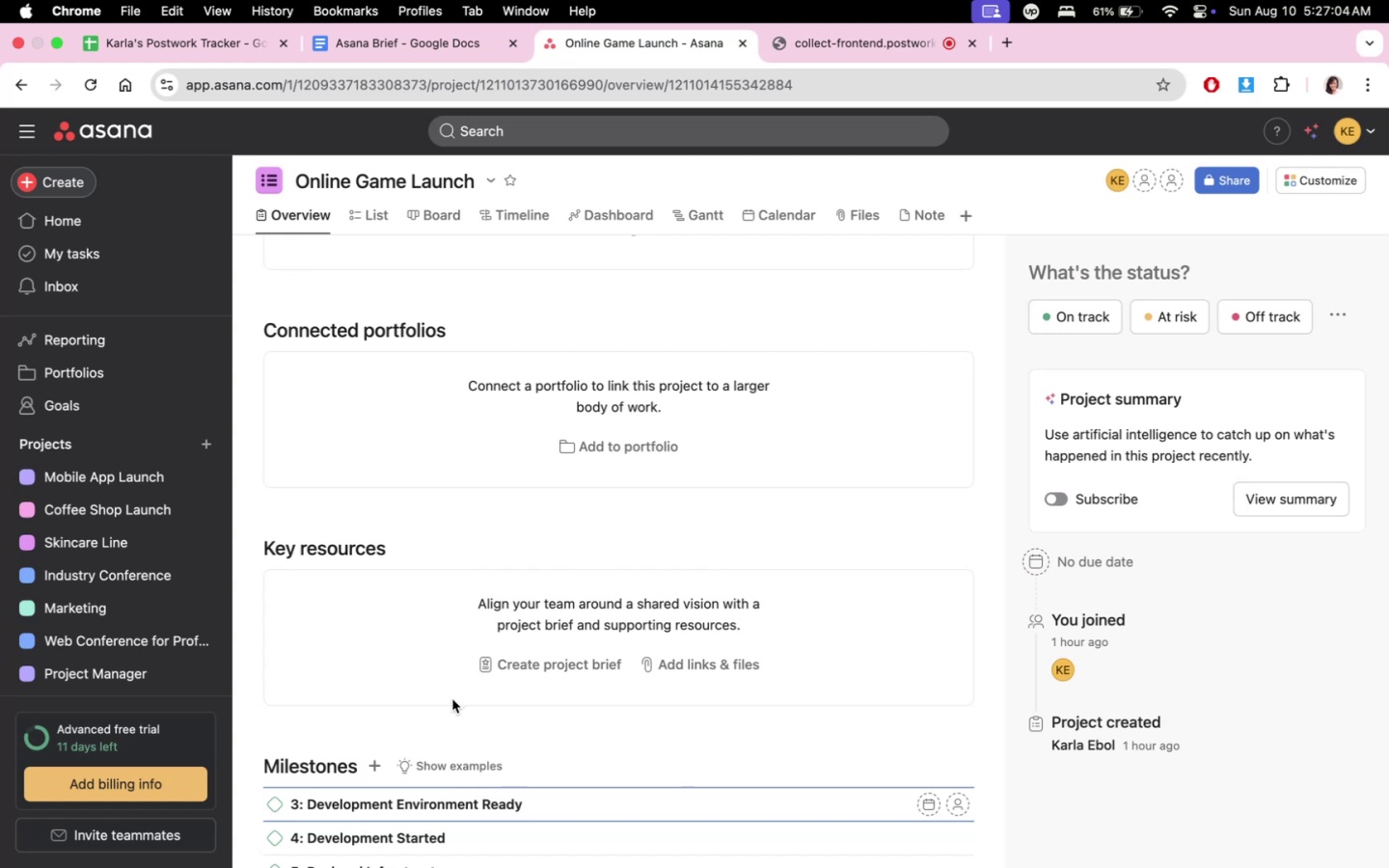 
left_click([383, 767])
 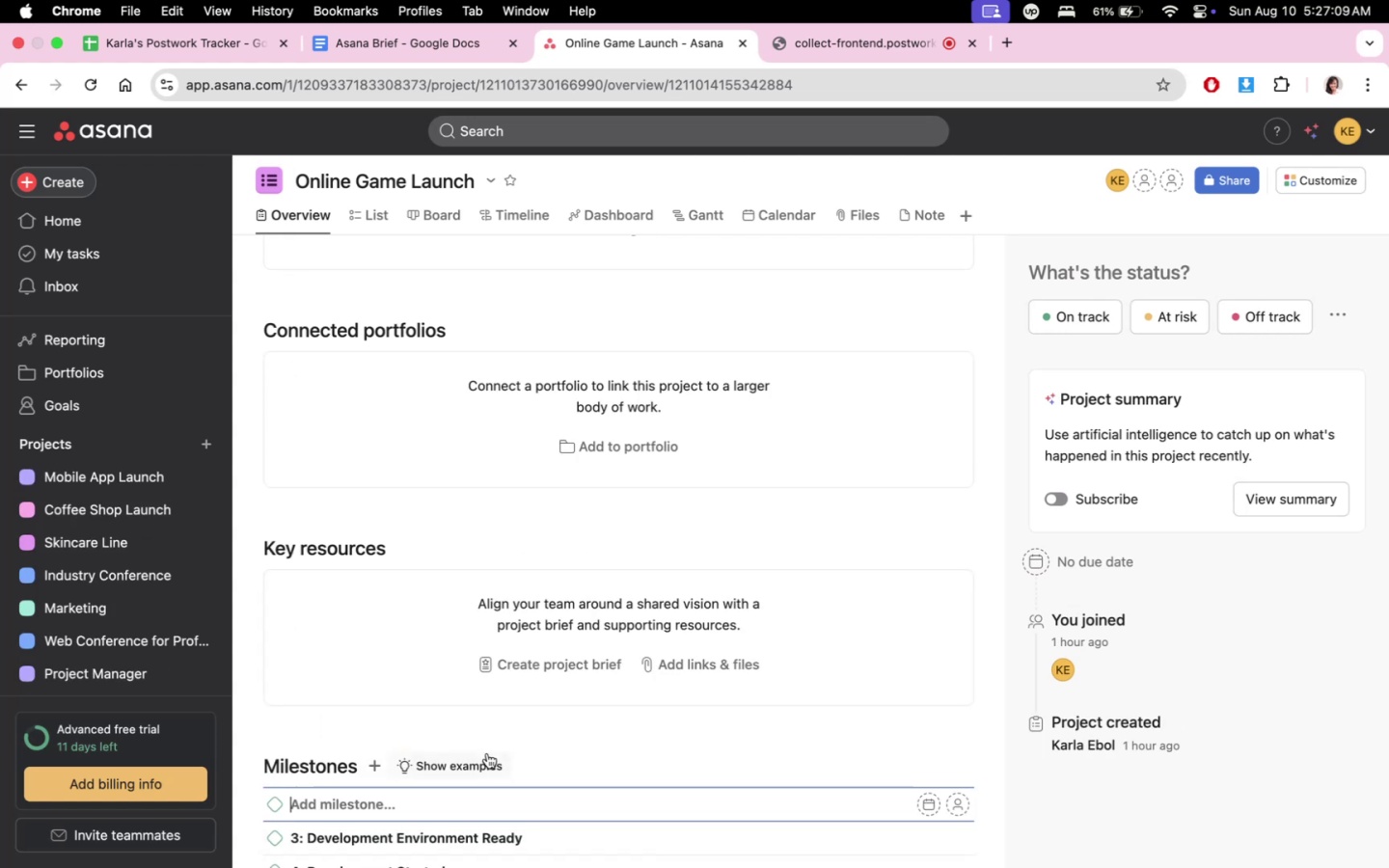 
type(2: Gaem)
key(Backspace)
key(Backspace)
type(me Design COmp)
key(Backspace)
key(Backspace)
key(Backspace)
type(ompleted)
 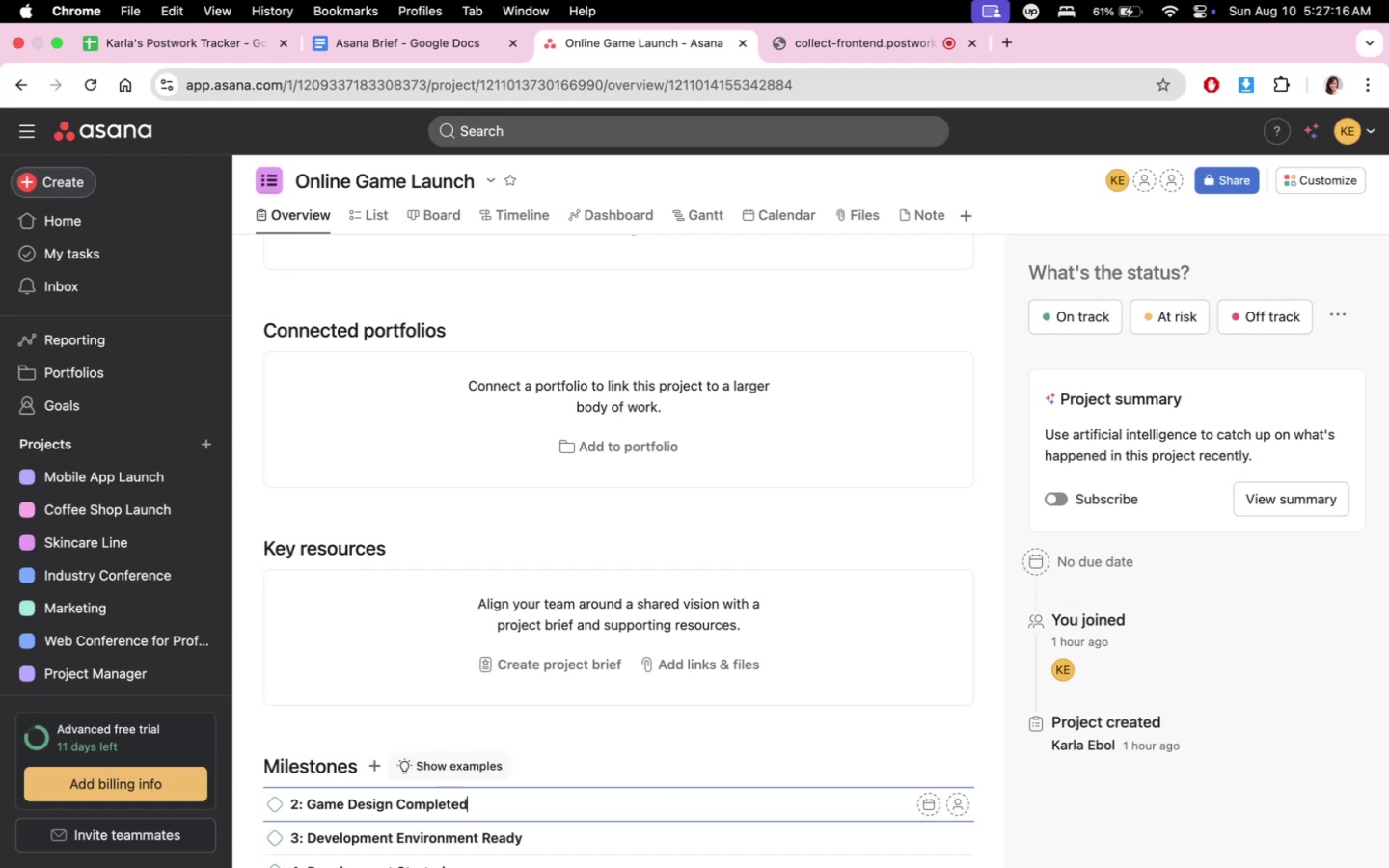 
wait(10.1)
 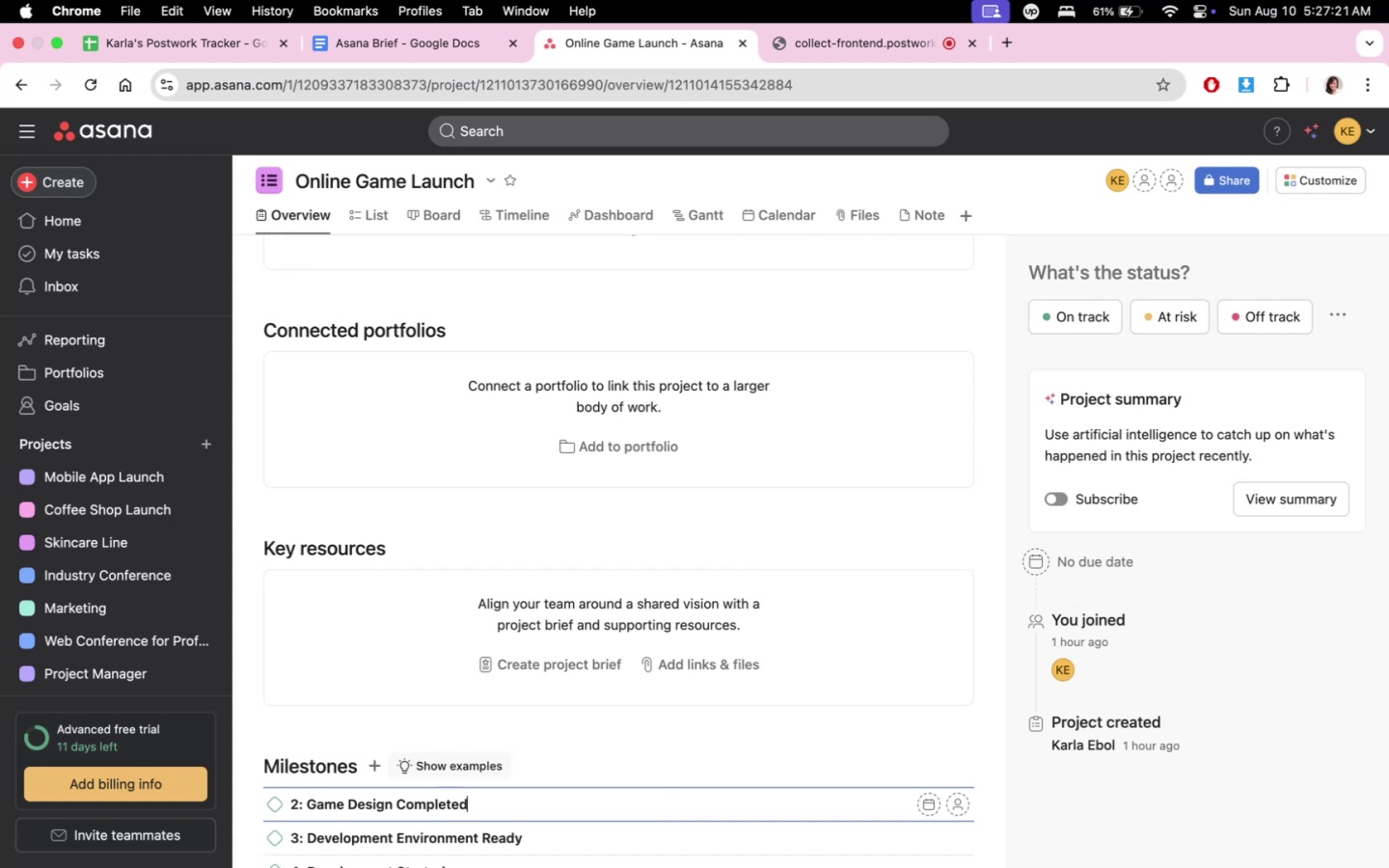 
left_click([366, 766])
 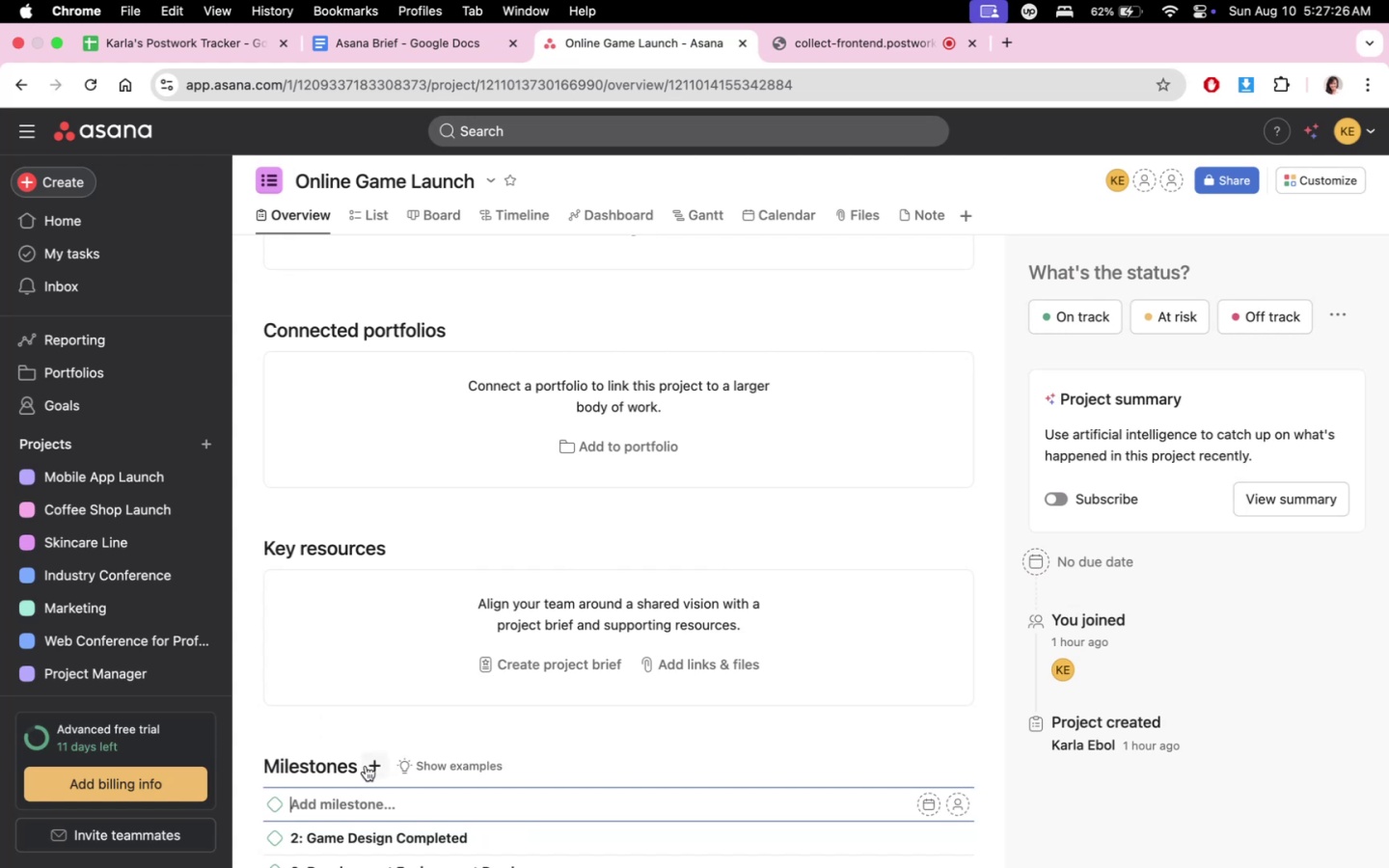 
type(1: Concept Approved)
 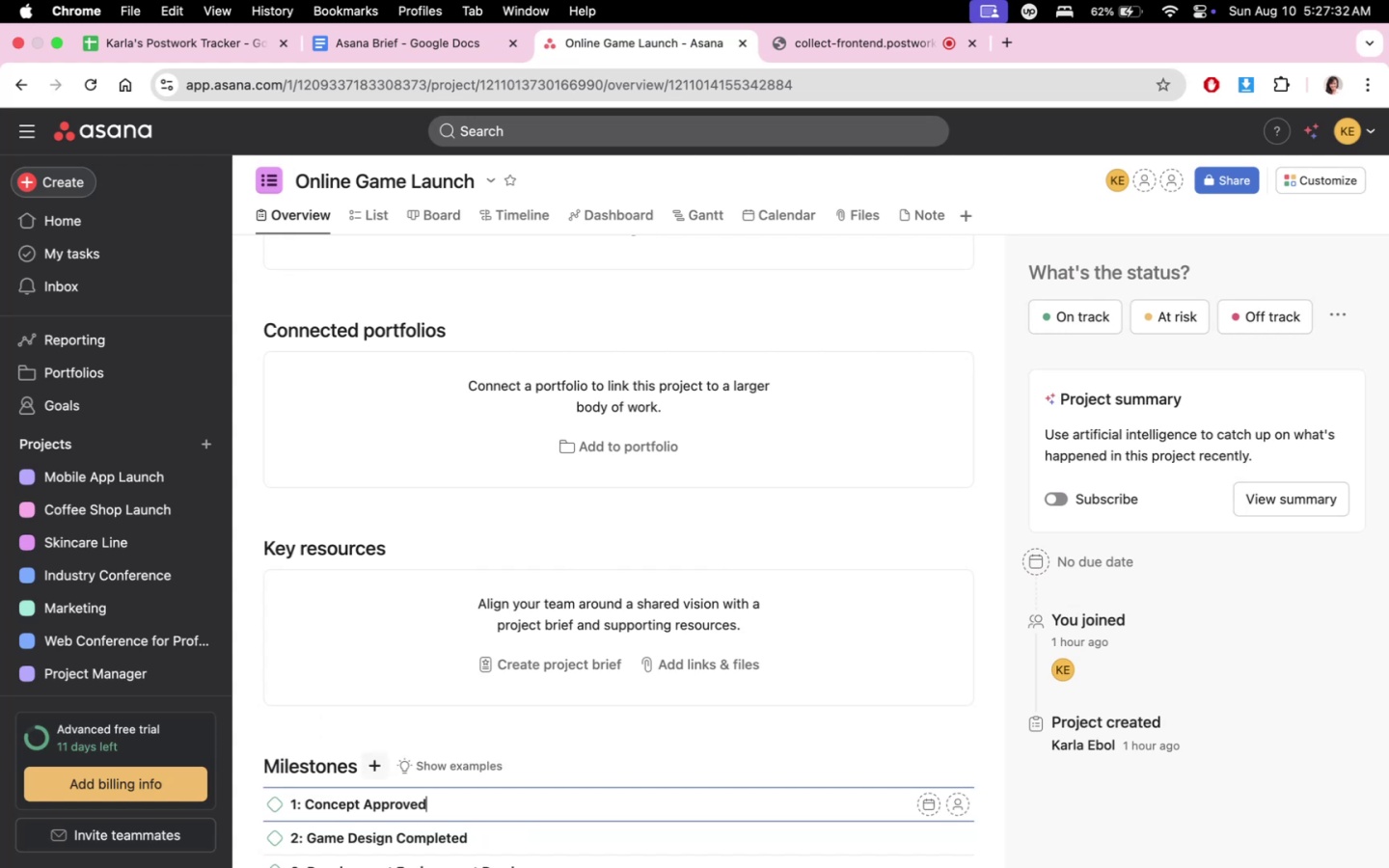 
left_click([395, 224])
 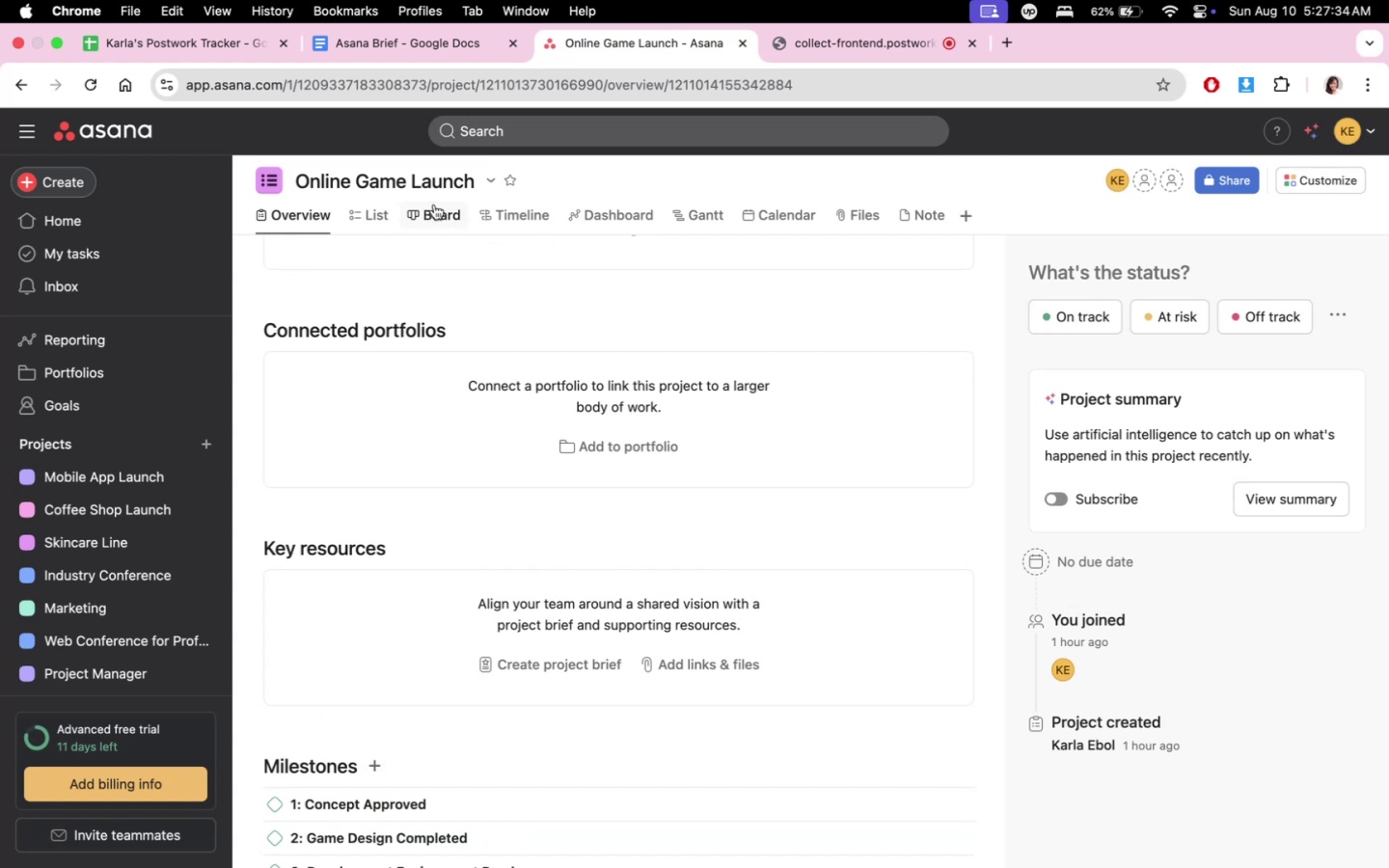 
left_click([373, 218])
 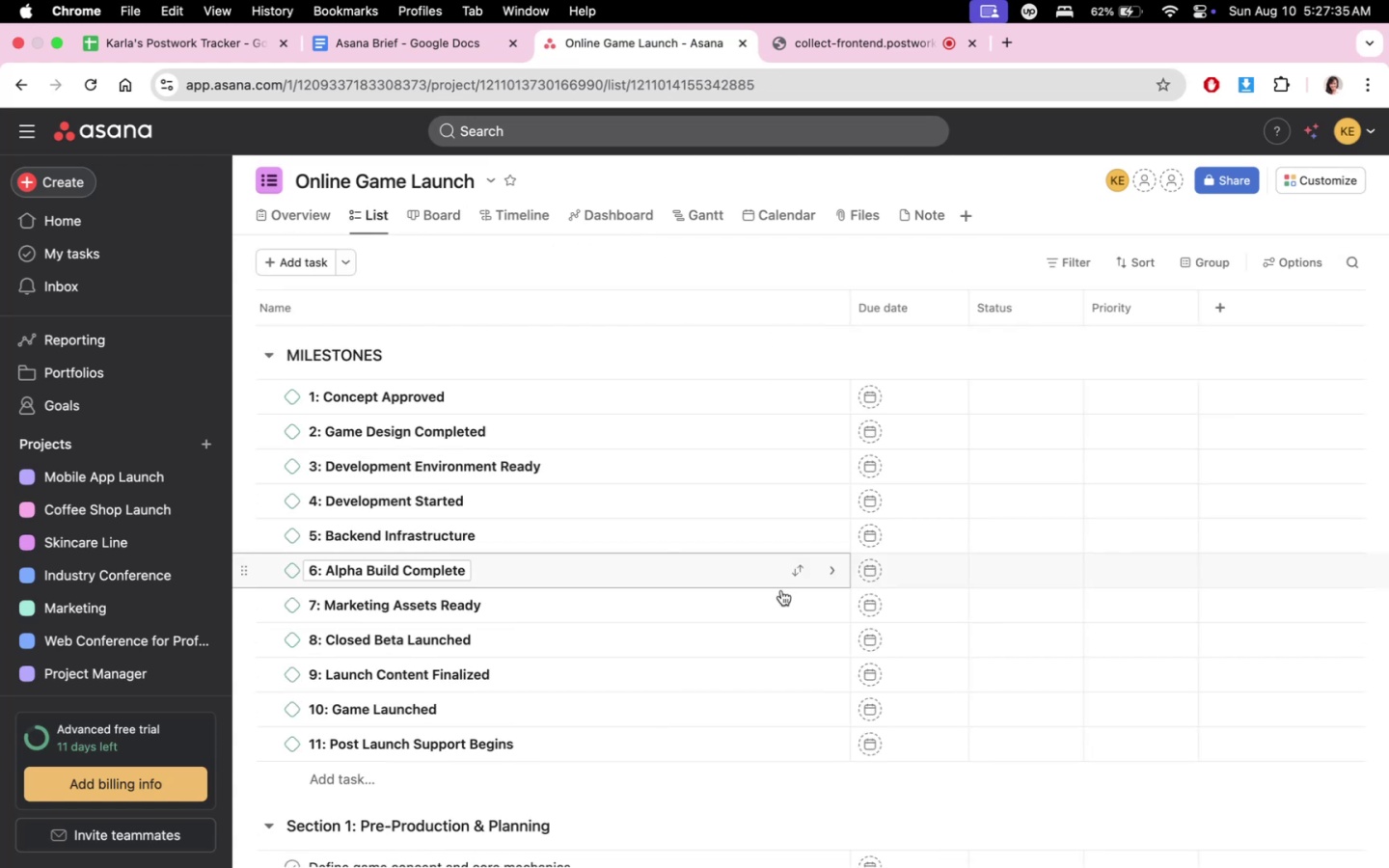 
scroll: coordinate [814, 710], scroll_direction: up, amount: 9.0
 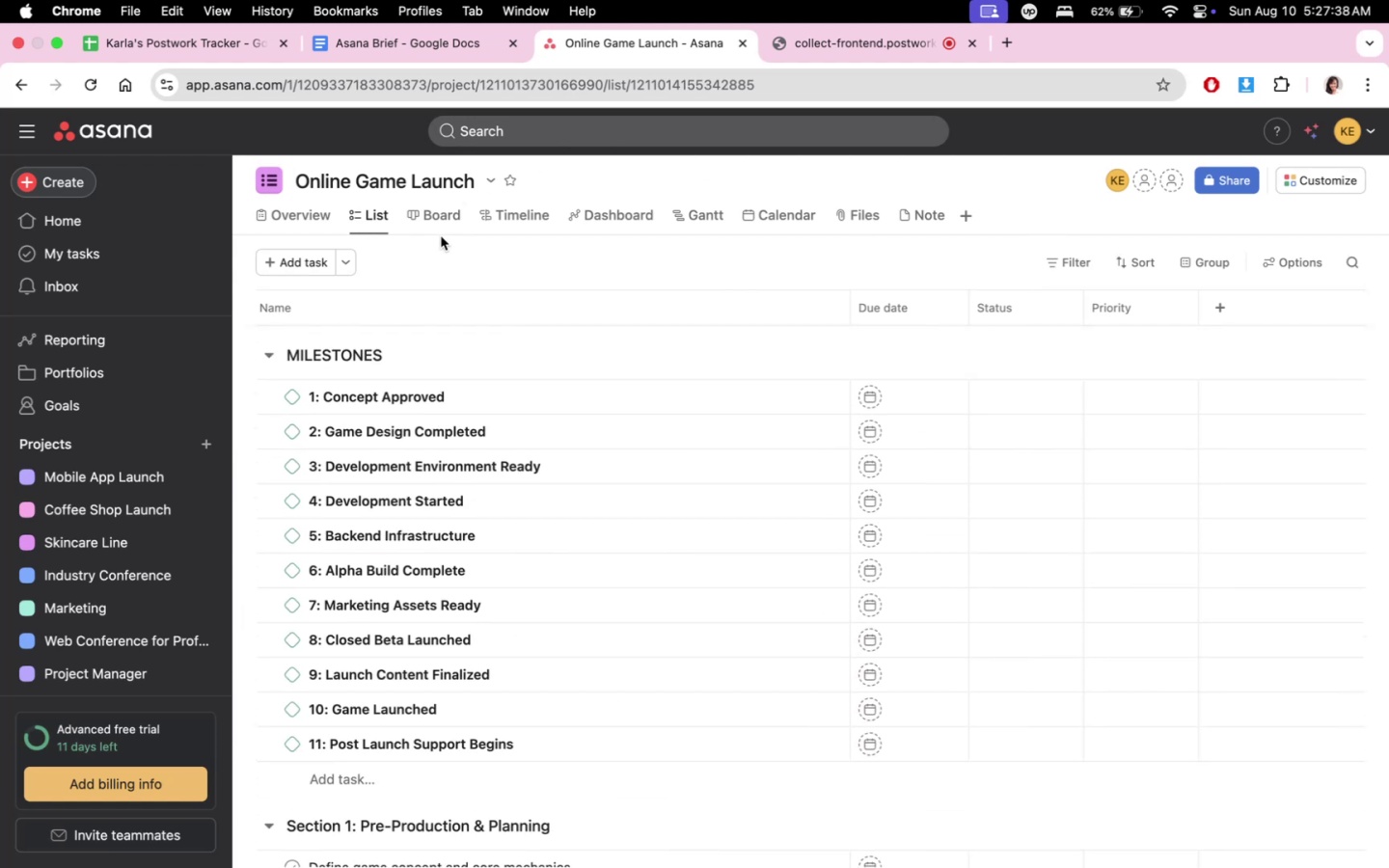 
left_click([425, 219])
 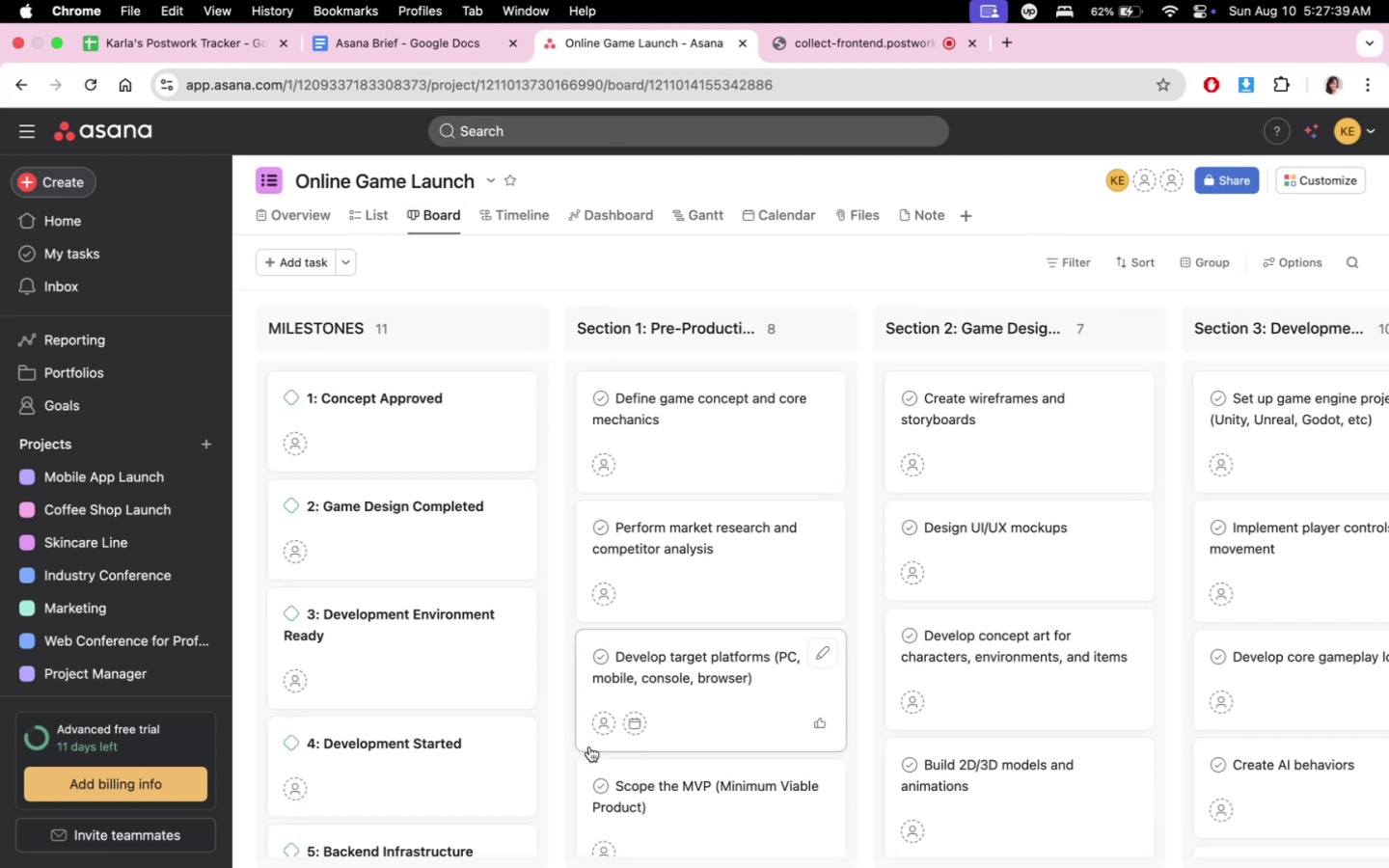 
scroll: coordinate [496, 742], scroll_direction: up, amount: 10.0
 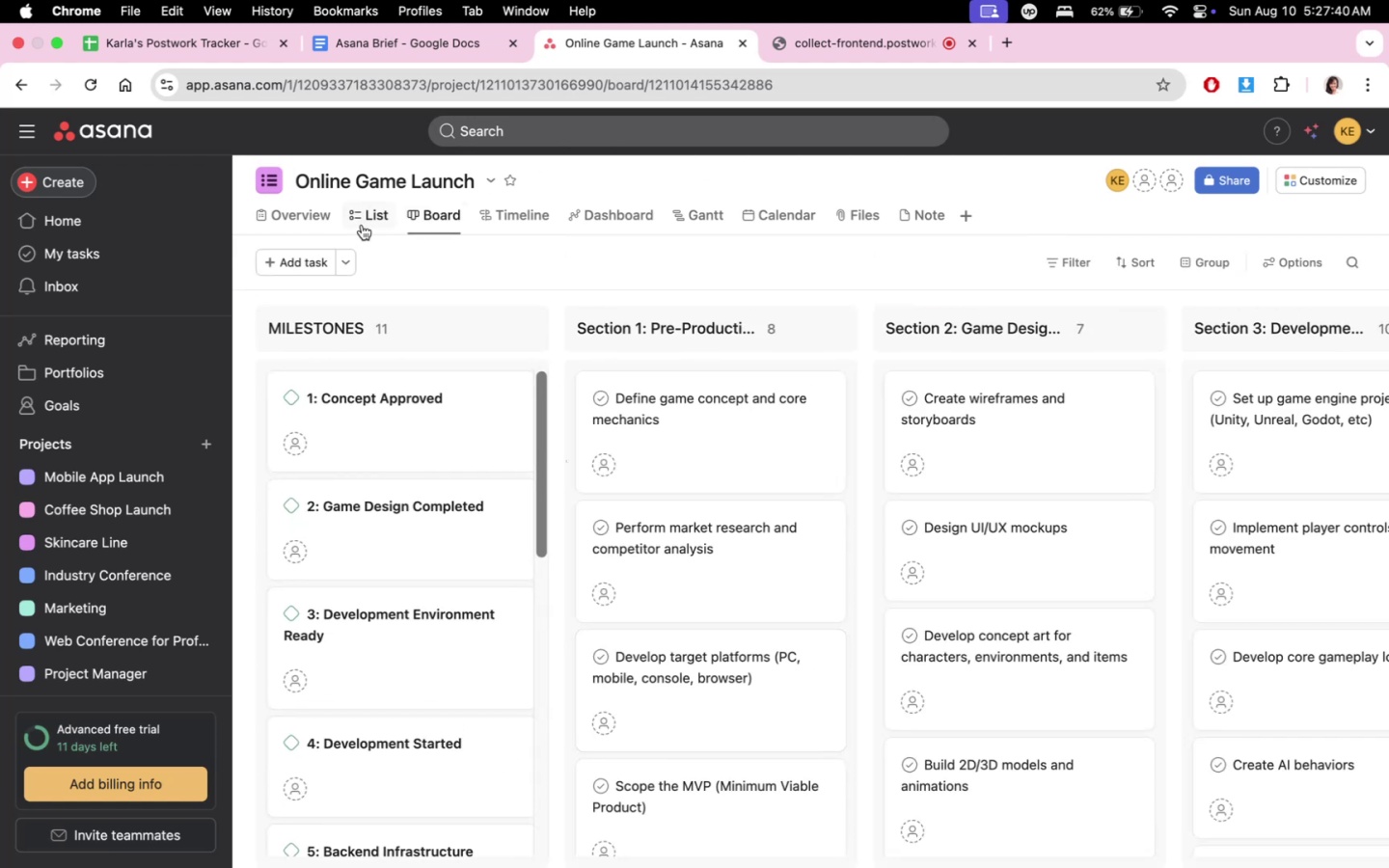 
left_click([361, 216])
 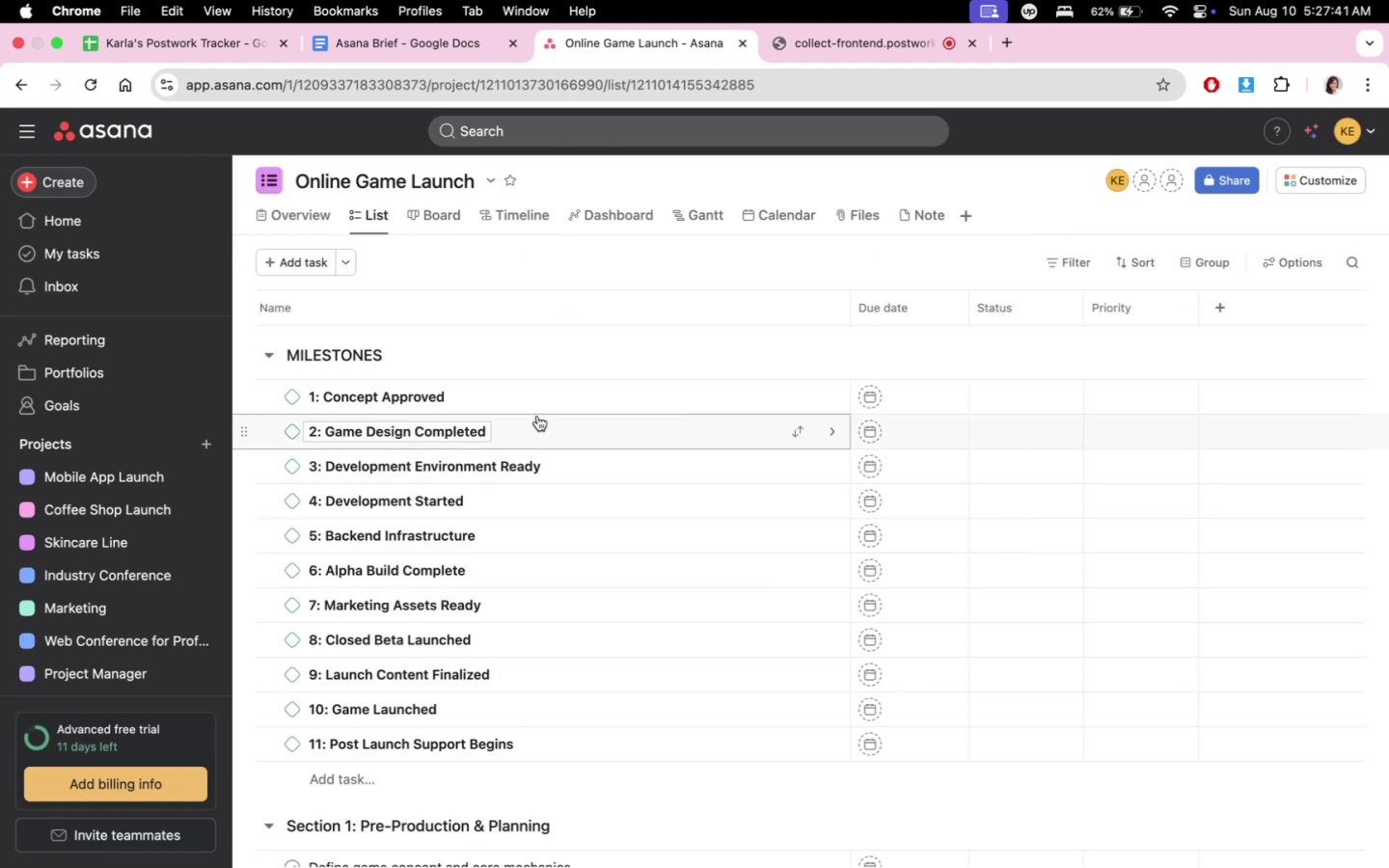 
left_click([543, 397])
 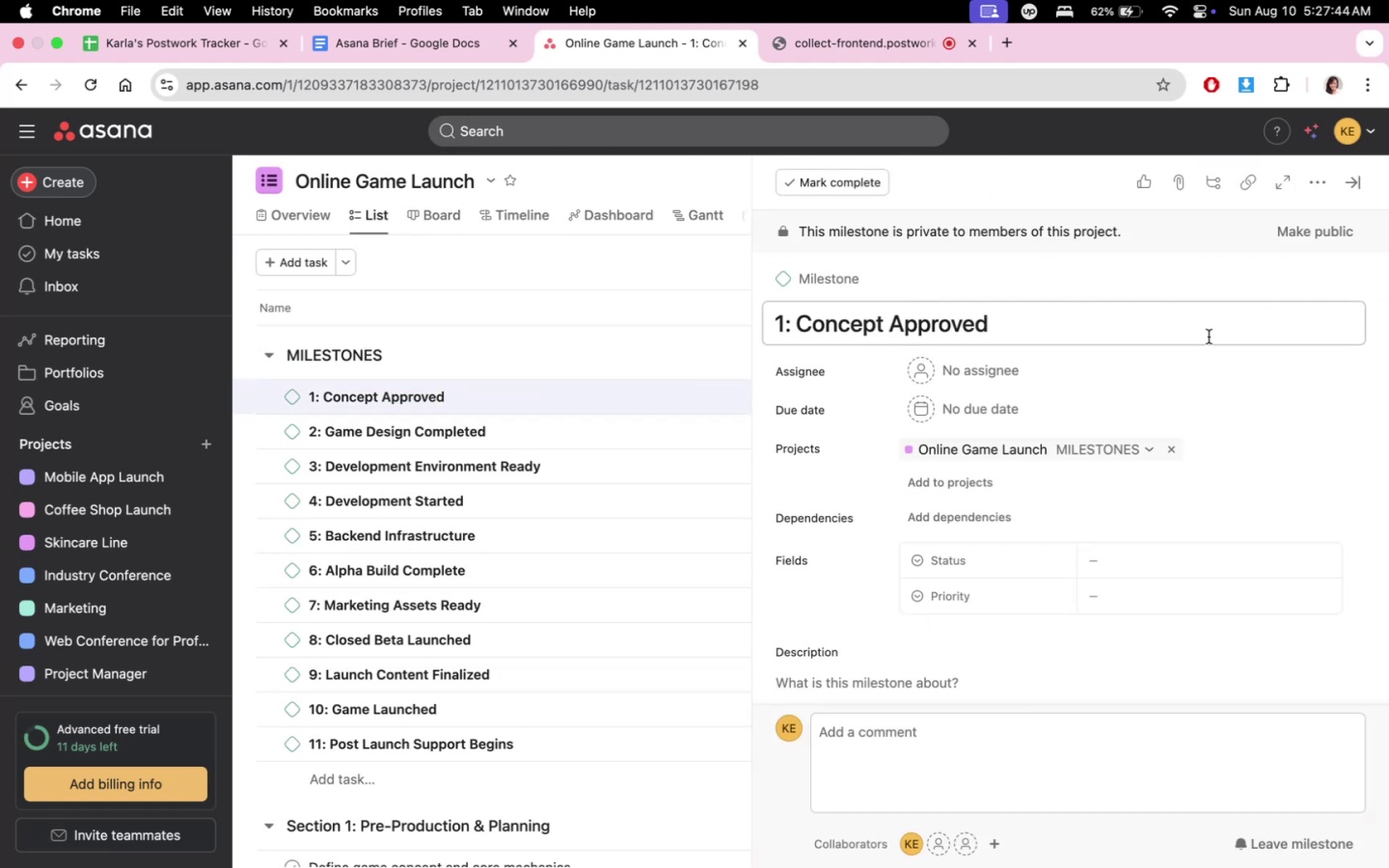 
scroll: coordinate [1024, 515], scroll_direction: down, amount: 11.0
 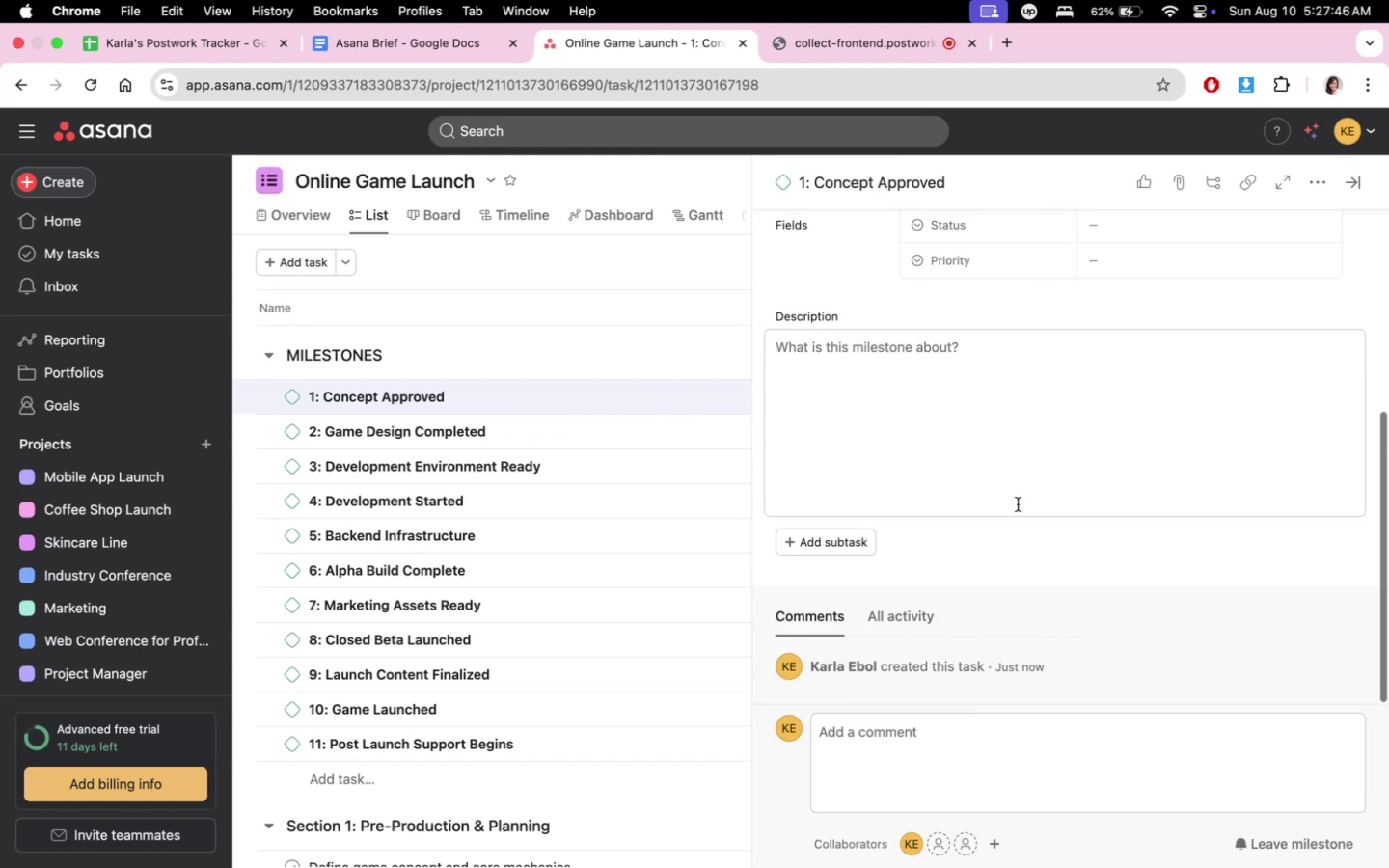 
scroll: coordinate [717, 473], scroll_direction: up, amount: 4.0
 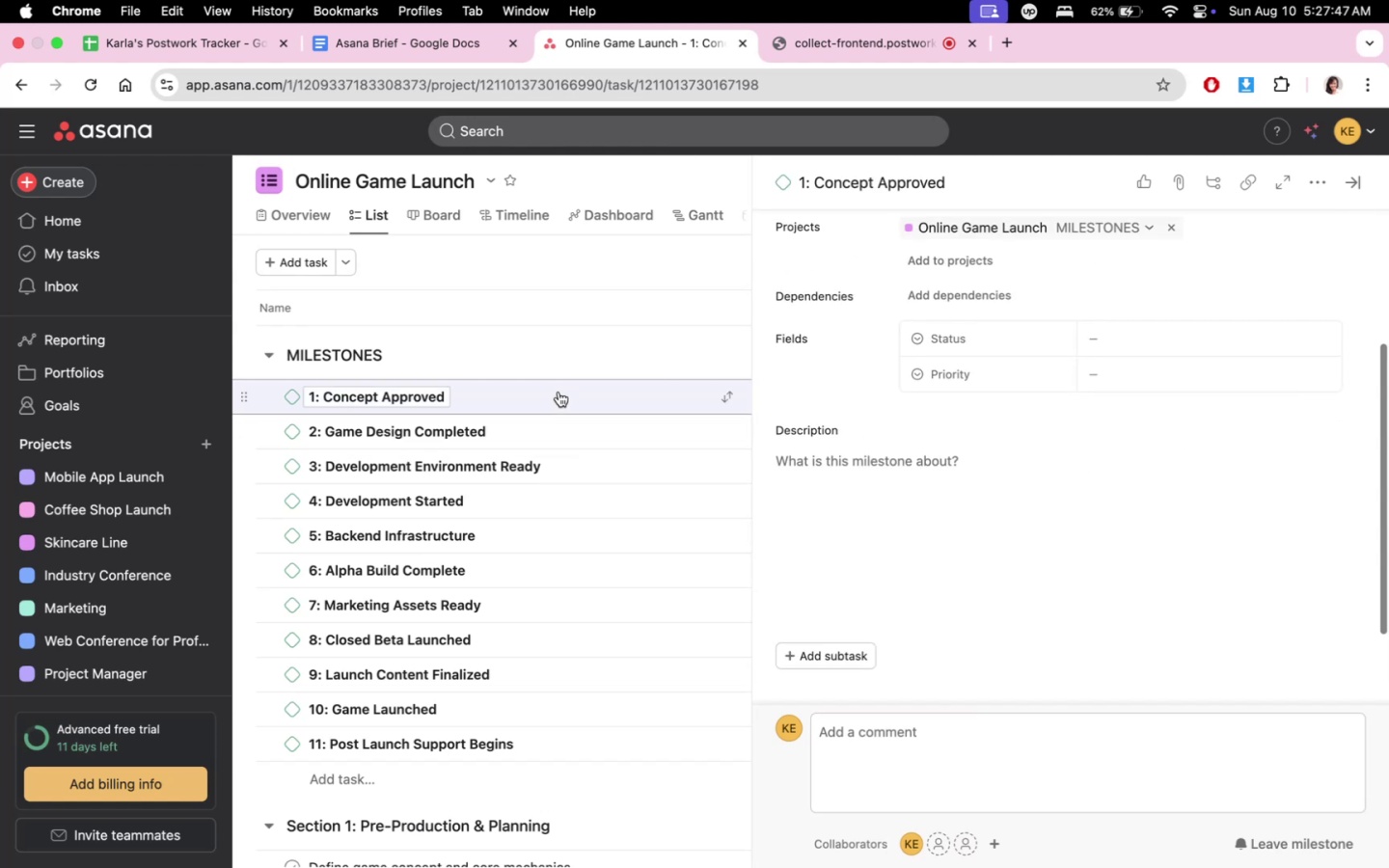 
left_click([558, 392])
 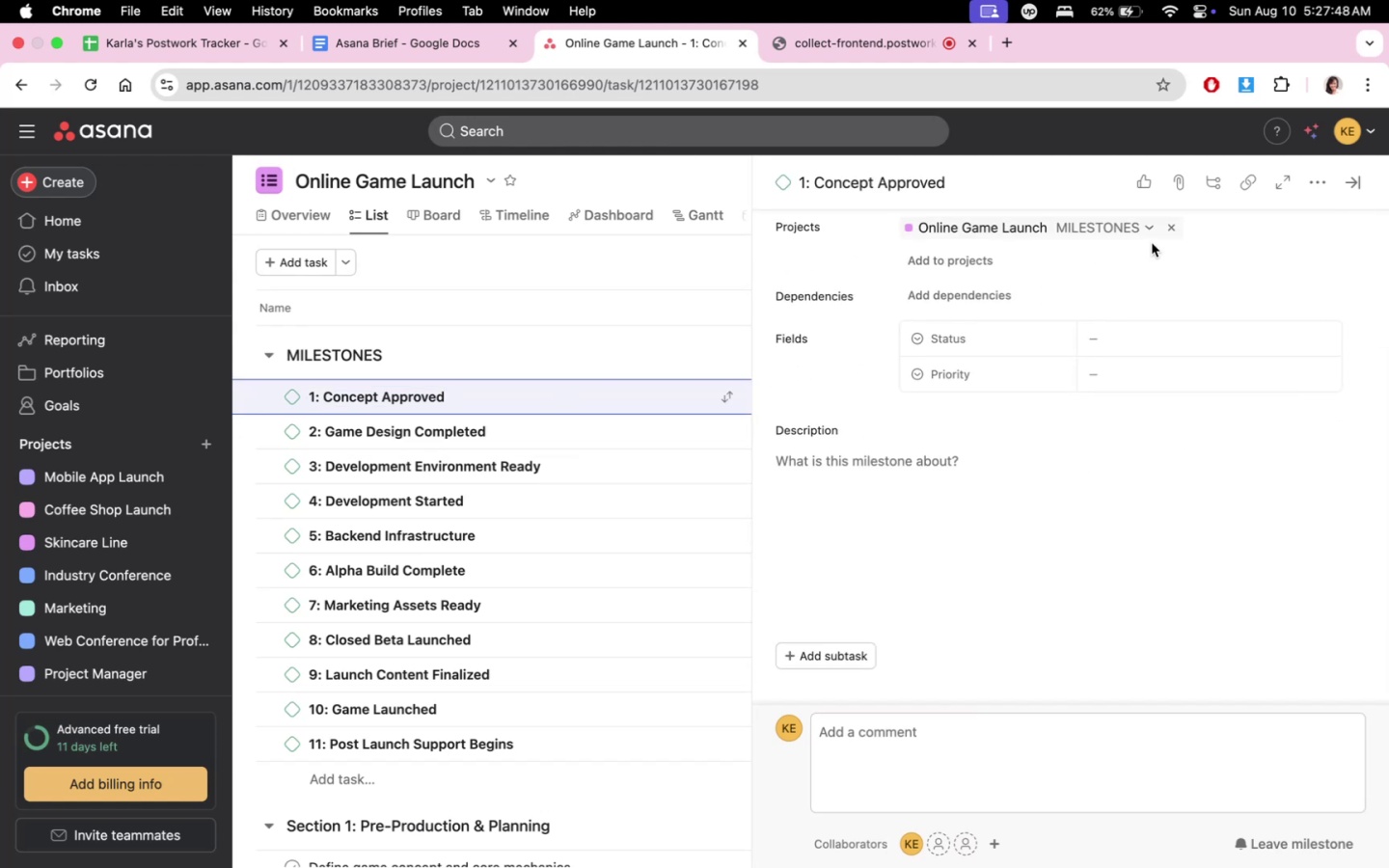 
scroll: coordinate [1158, 363], scroll_direction: up, amount: 11.0
 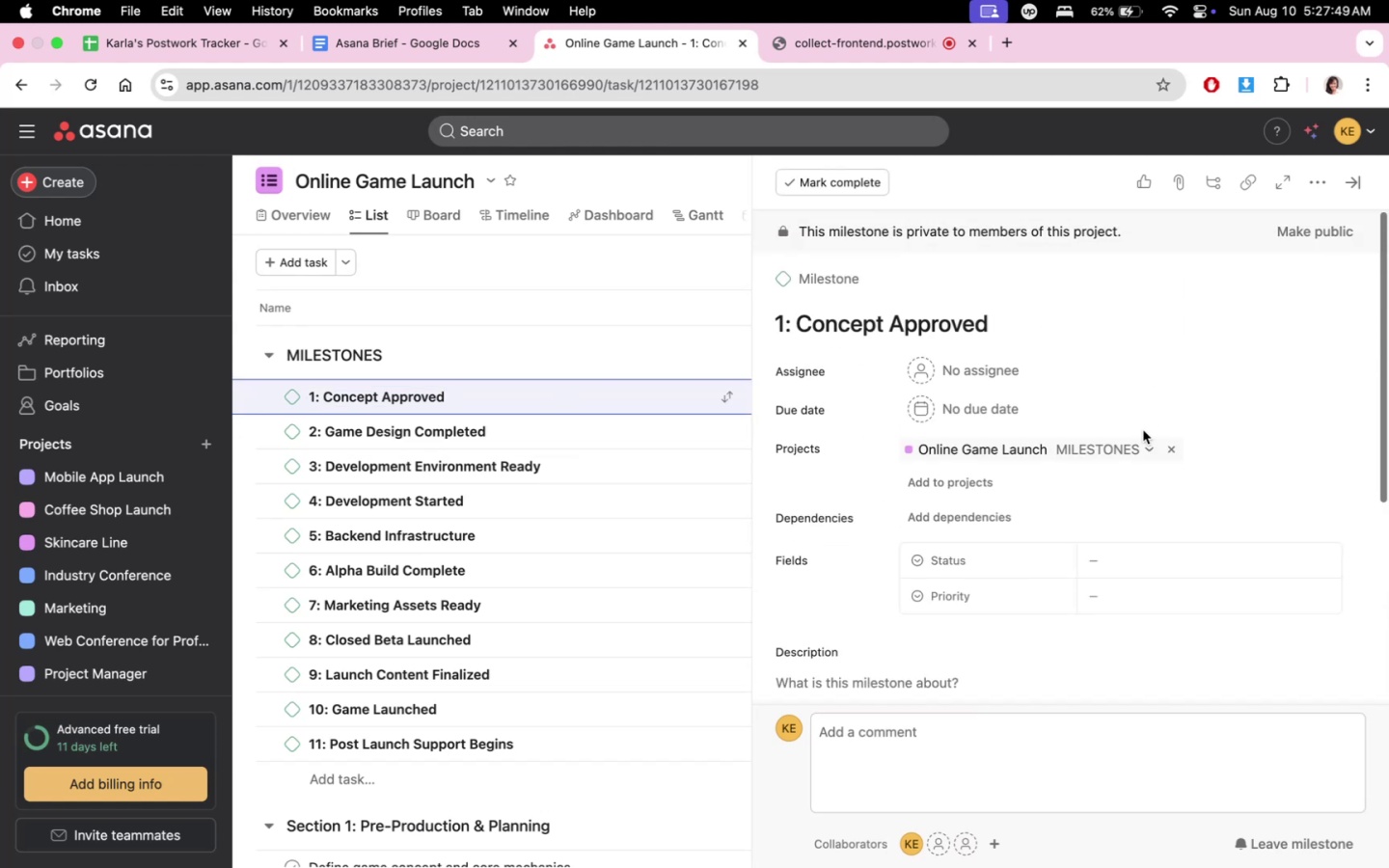 
scroll: coordinate [1117, 559], scroll_direction: down, amount: 15.0
 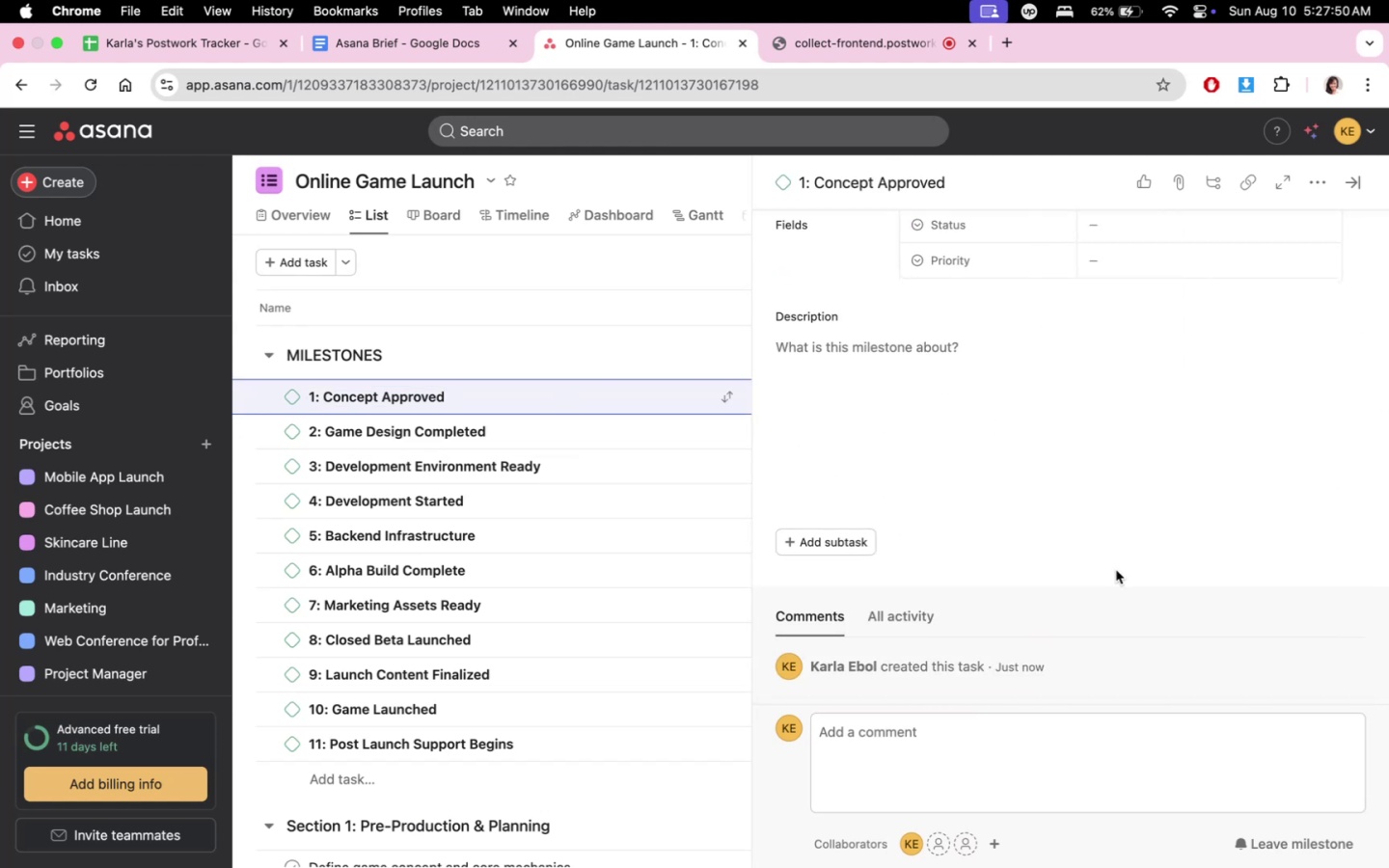 
scroll: coordinate [1120, 561], scroll_direction: up, amount: 12.0
 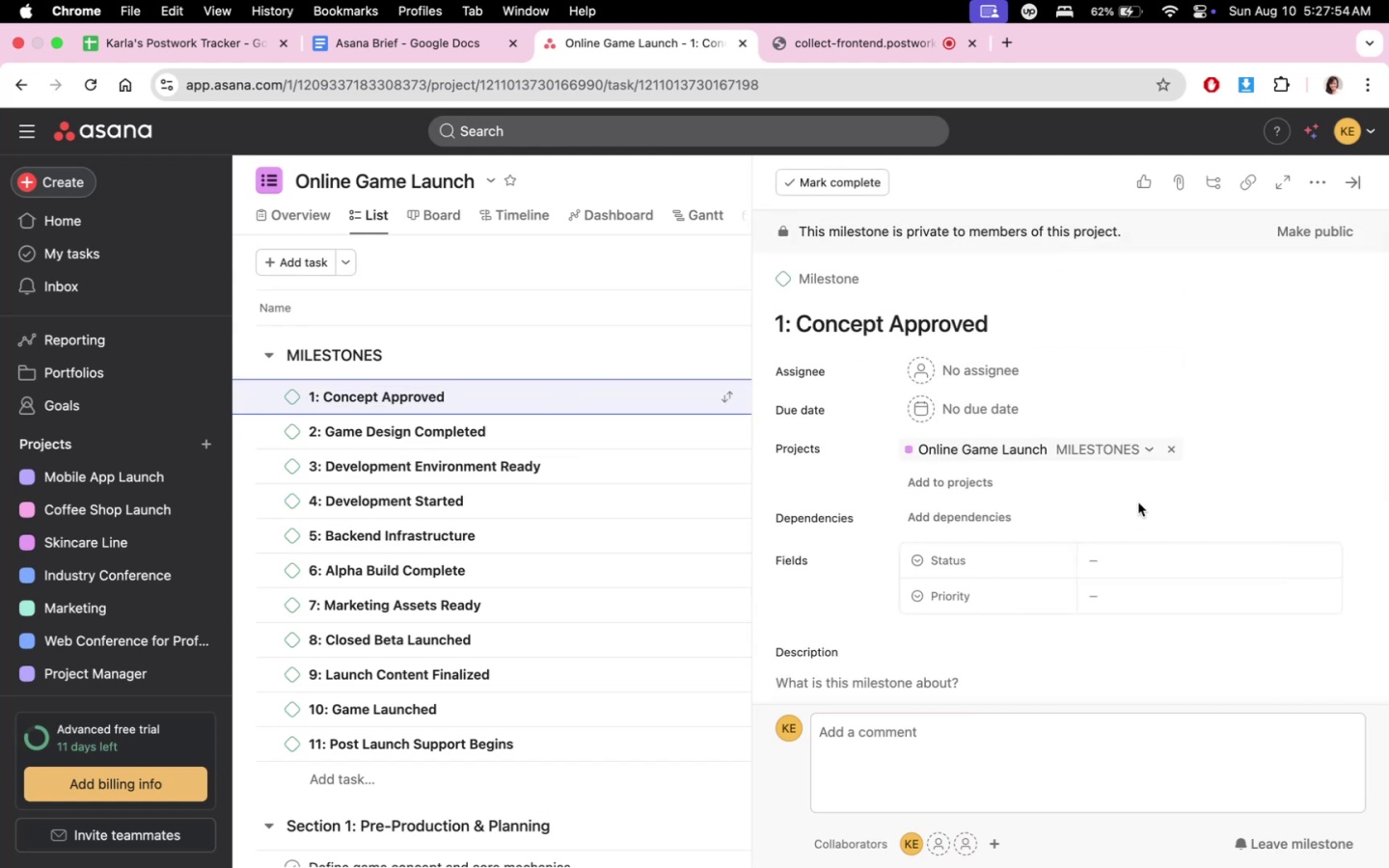 
scroll: coordinate [611, 573], scroll_direction: down, amount: 11.0
 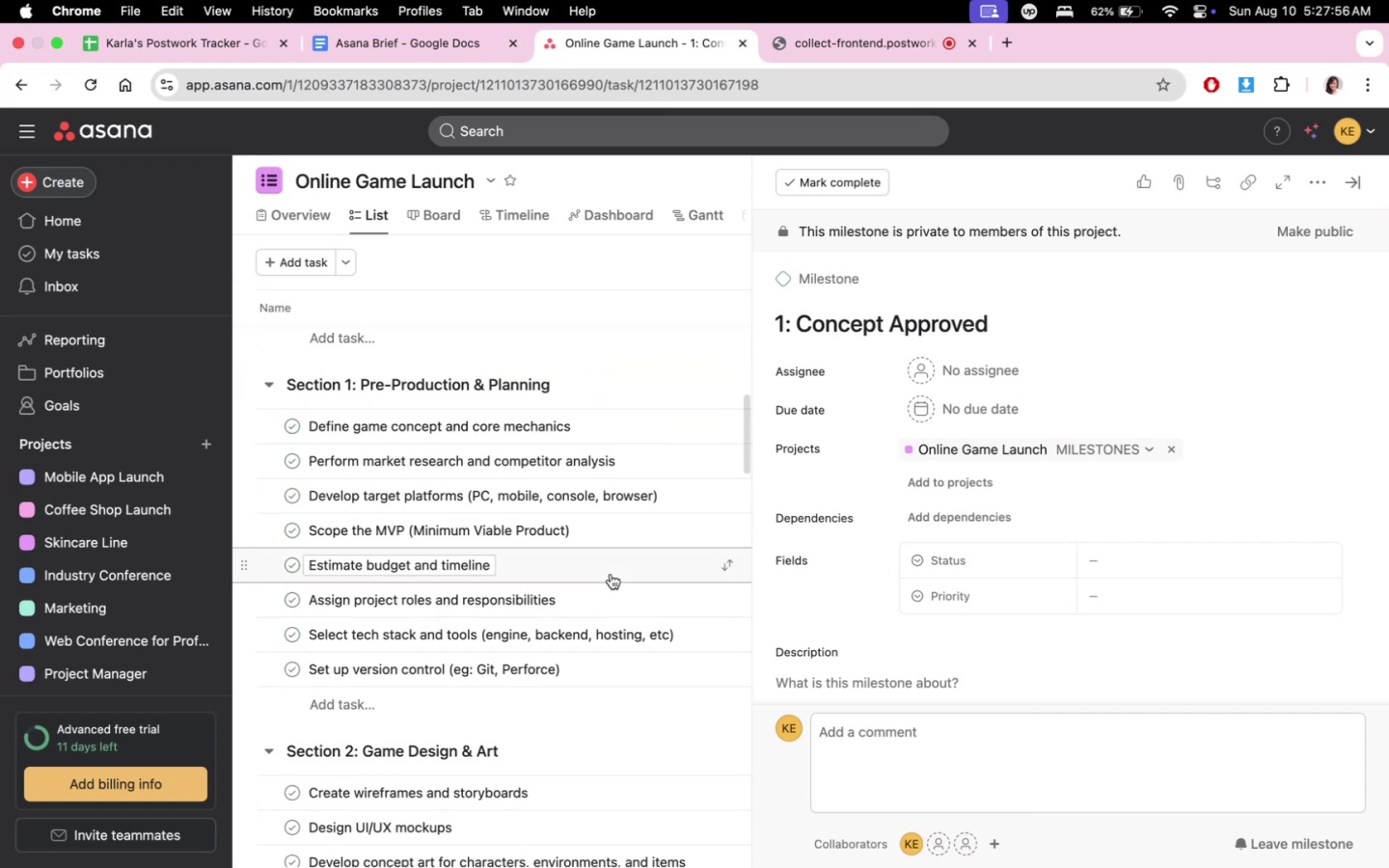 
scroll: coordinate [611, 574], scroll_direction: up, amount: 11.0
 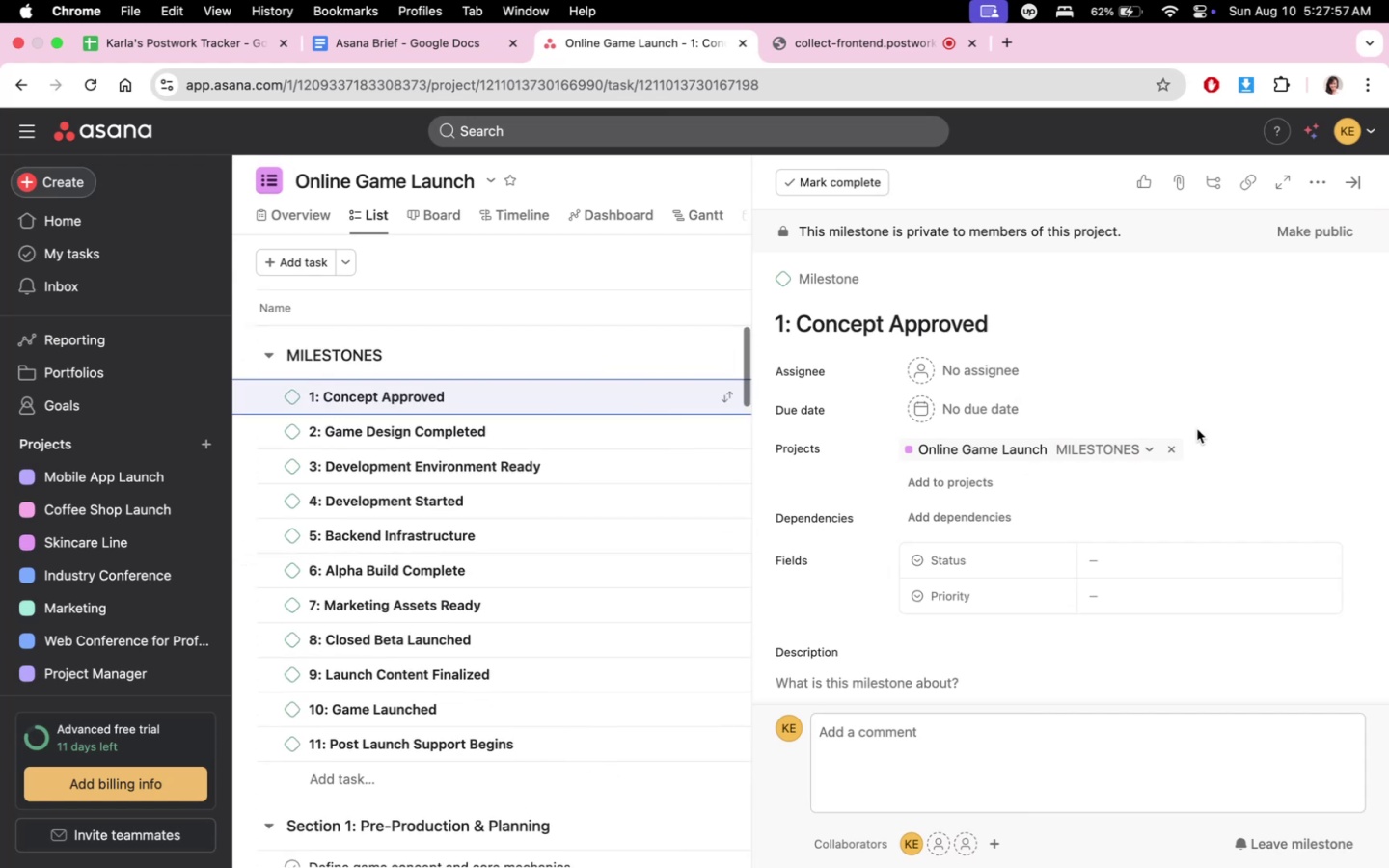 
scroll: coordinate [1163, 613], scroll_direction: down, amount: 16.0
 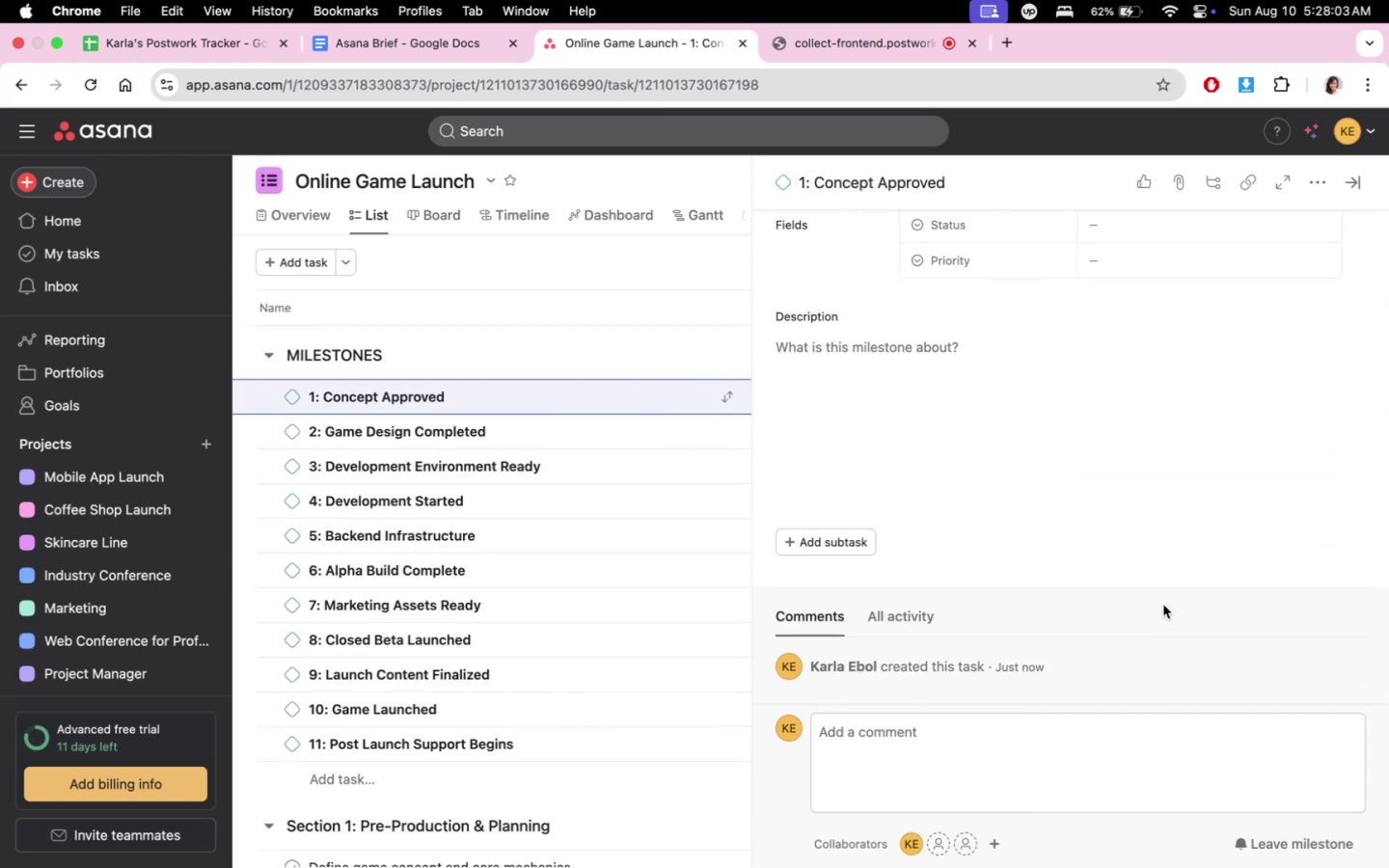 
left_click([907, 617])
 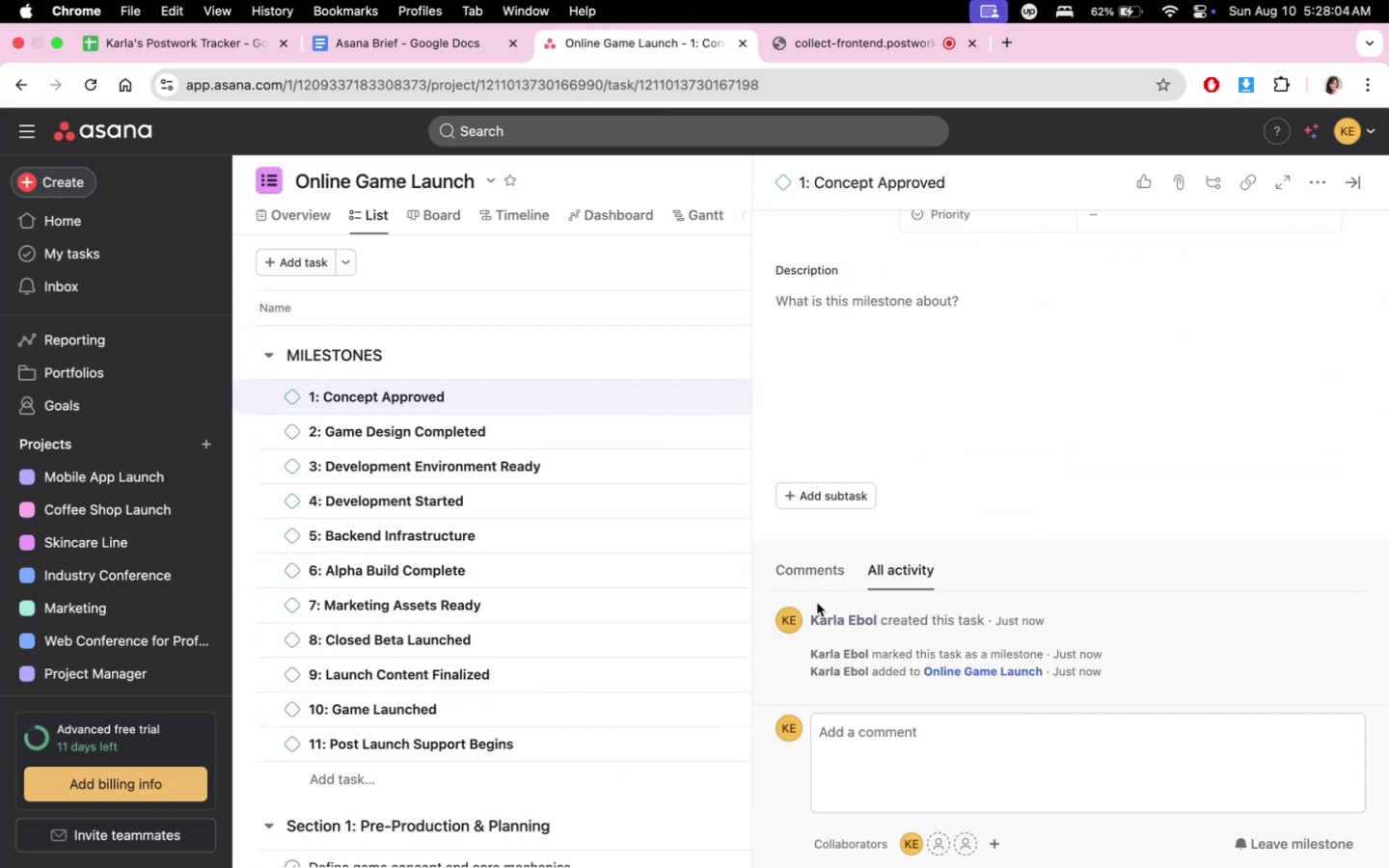 
left_click([814, 571])
 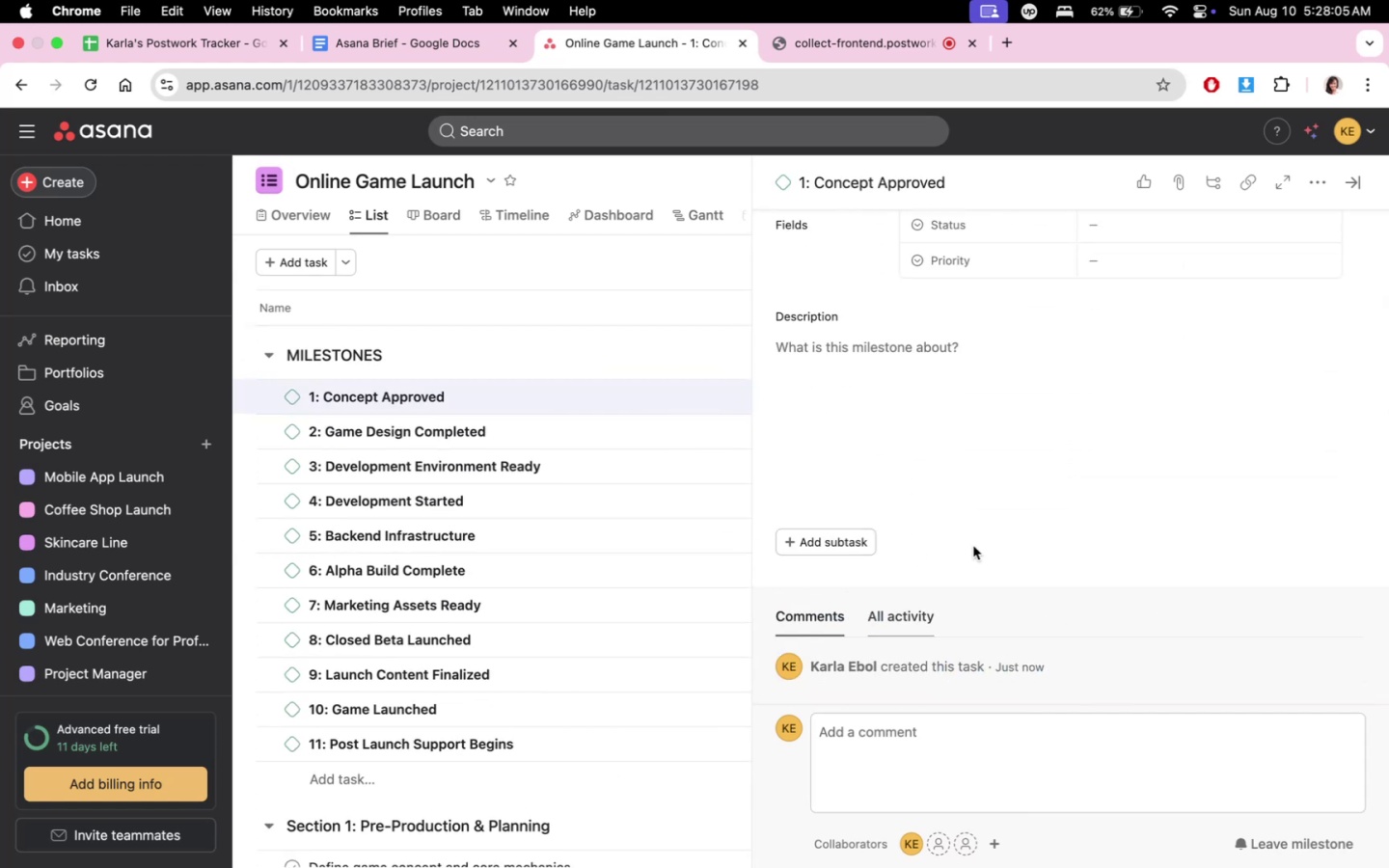 
scroll: coordinate [1241, 546], scroll_direction: up, amount: 12.0
 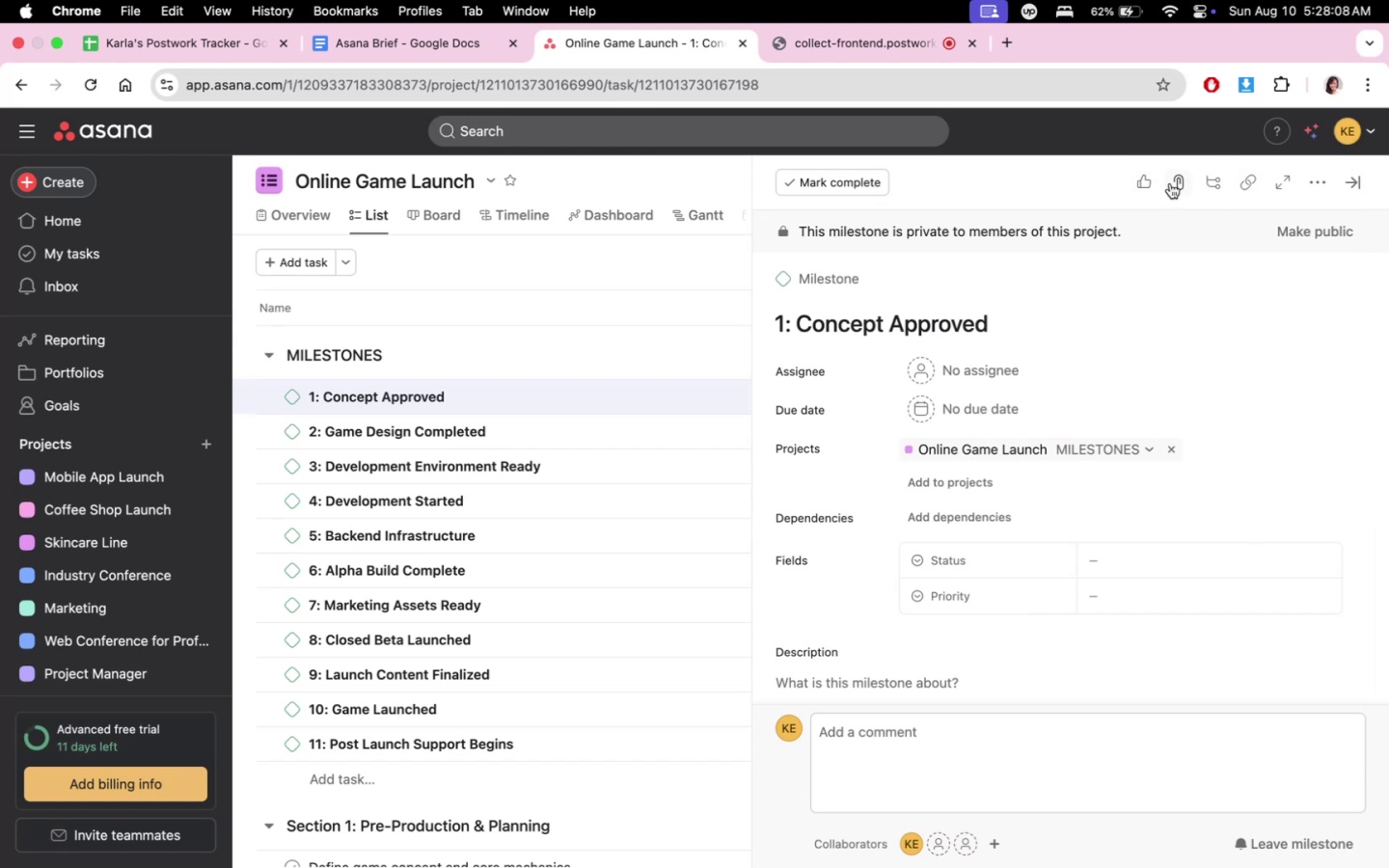 
wait(8.19)
 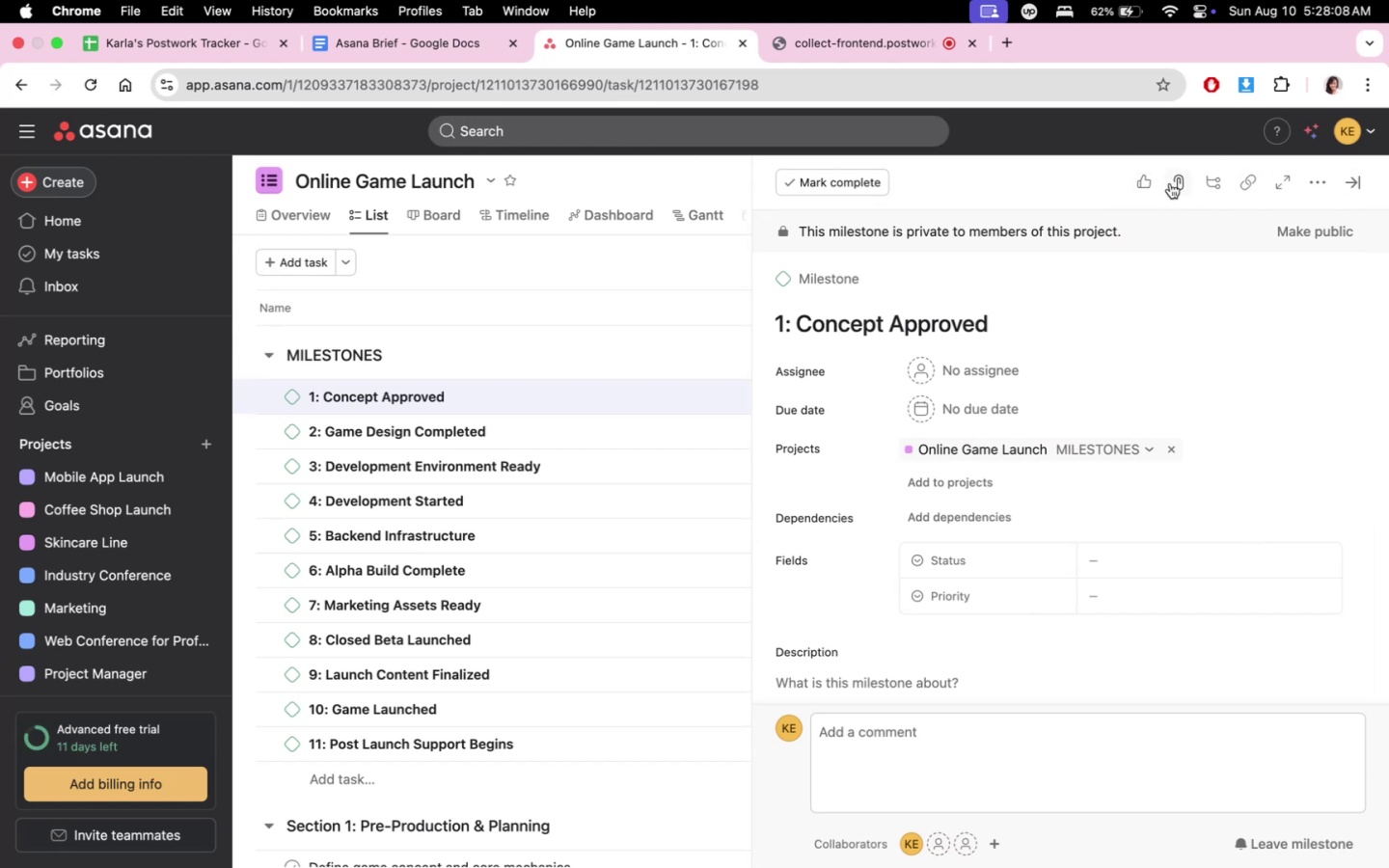 
left_click([1314, 178])
 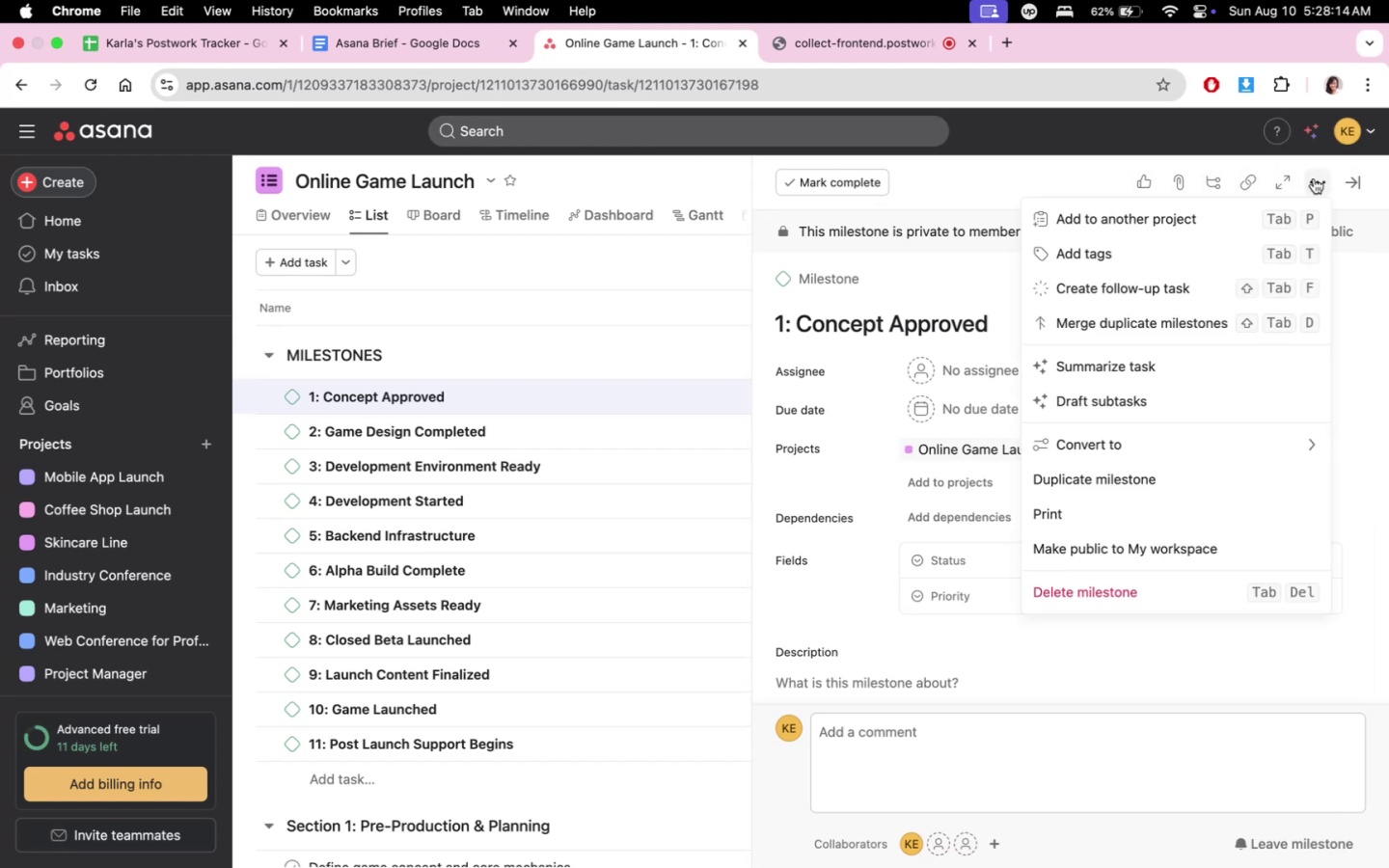 
left_click([1355, 175])
 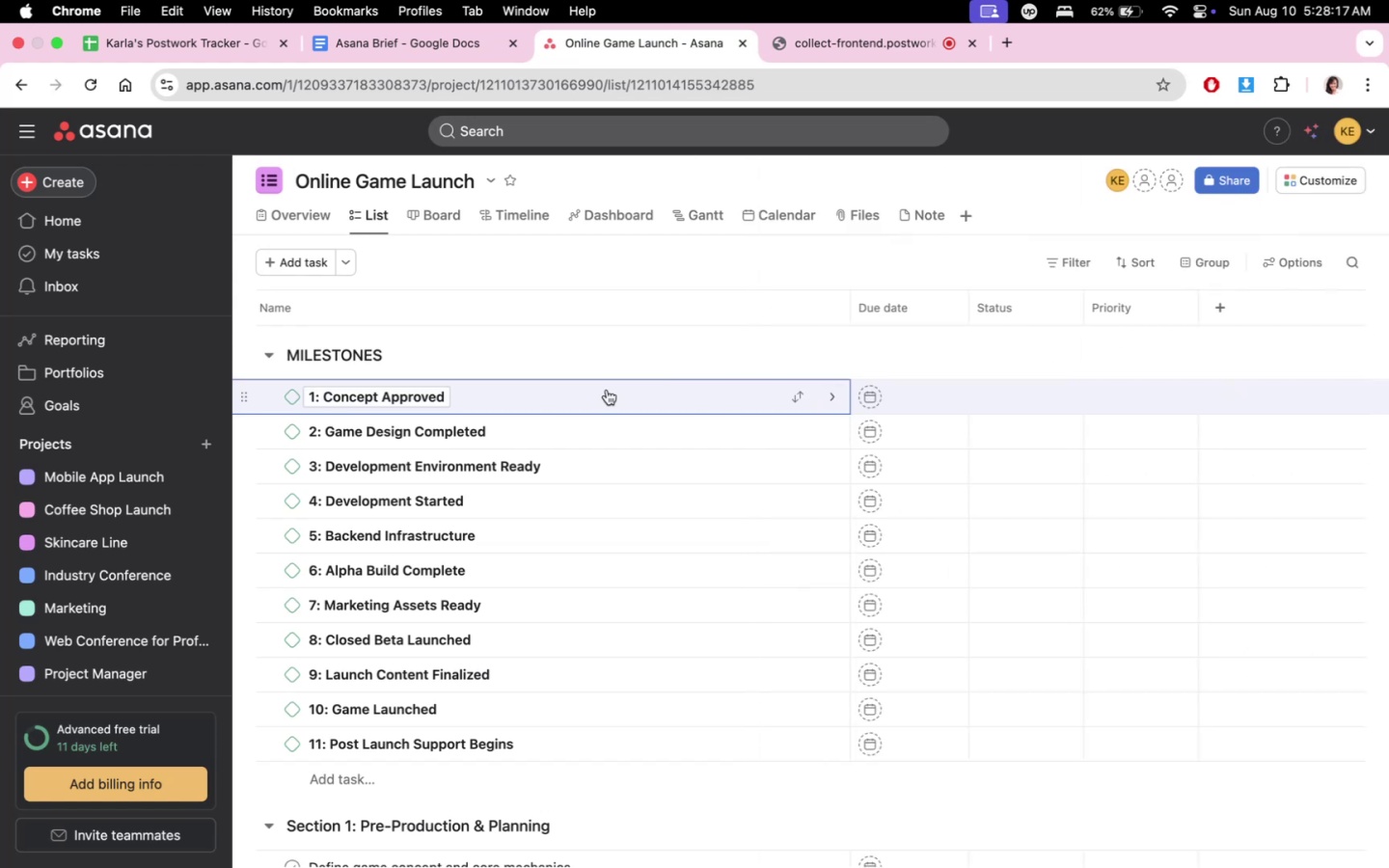 
left_click([607, 390])
 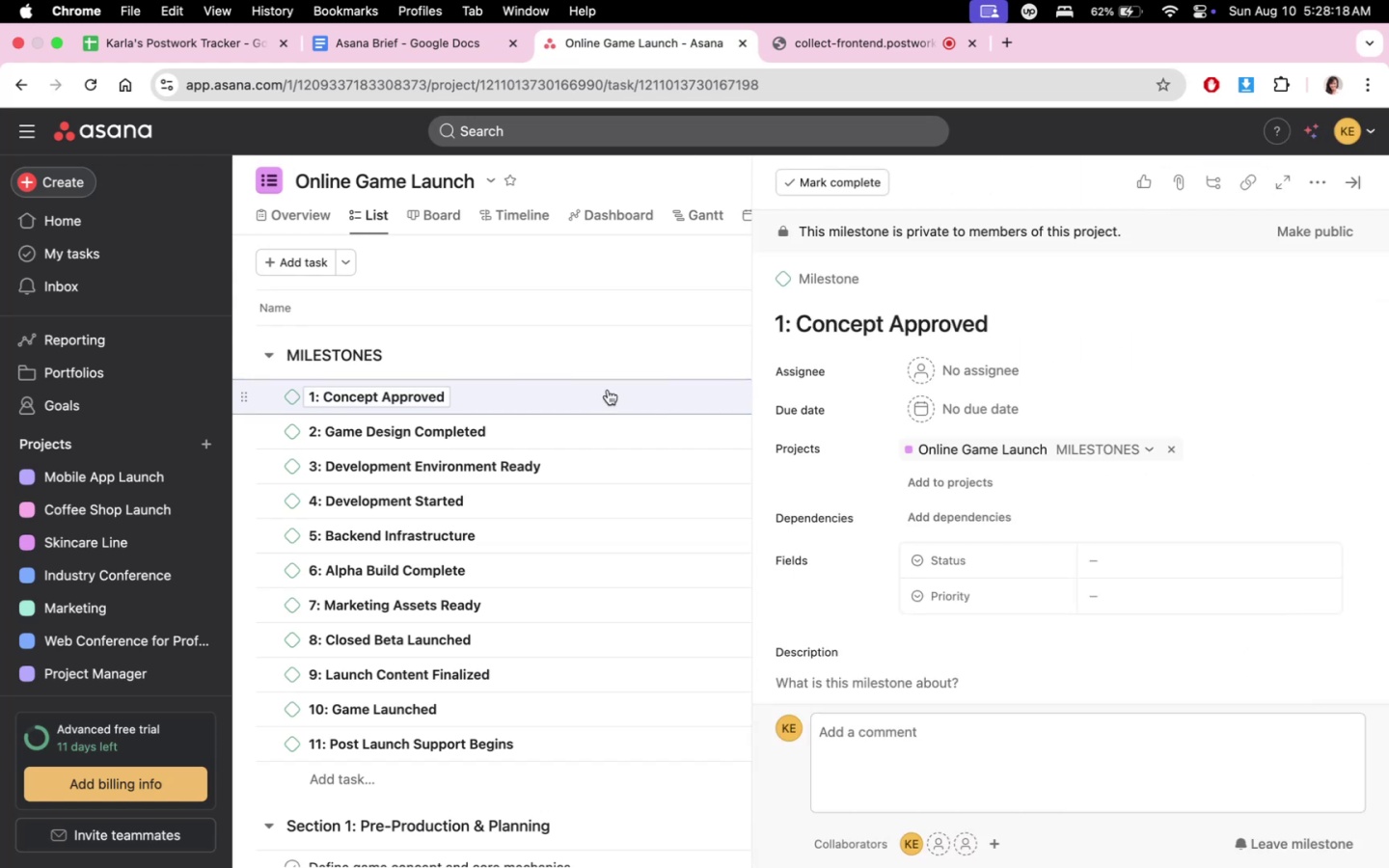 
left_click([608, 390])
 